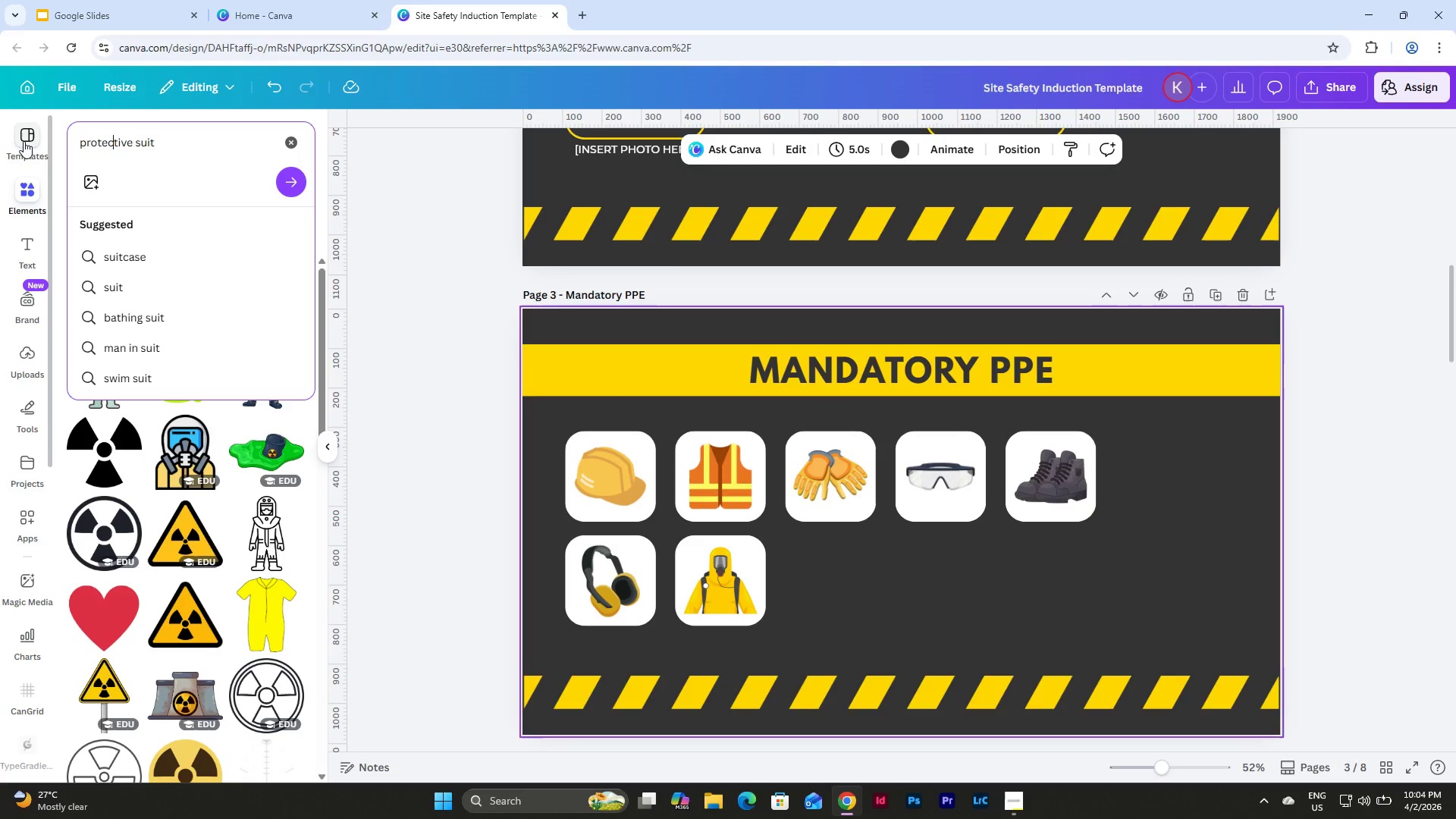 
wait(5.79)
 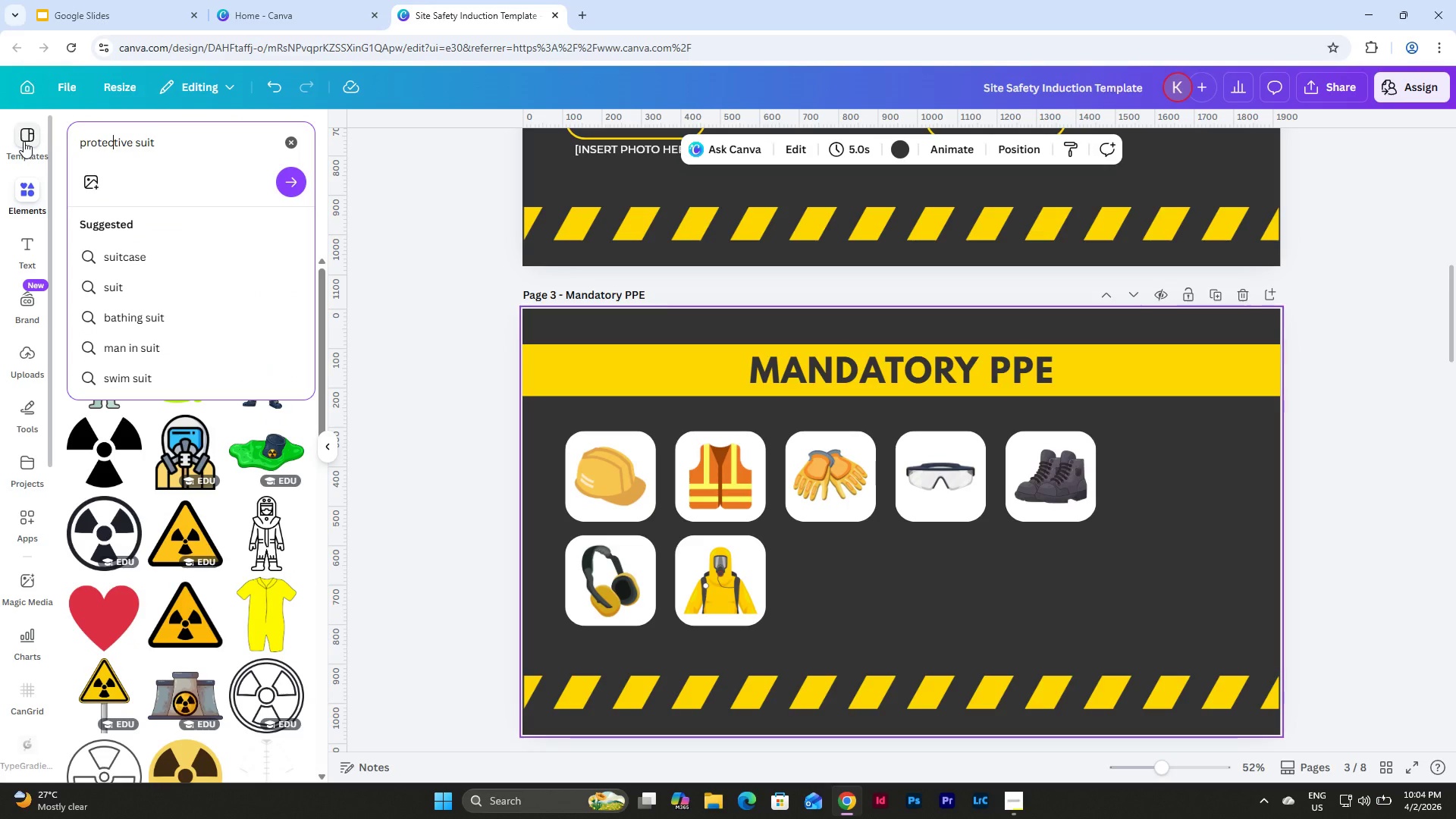 
mouse_move([284, 193])
 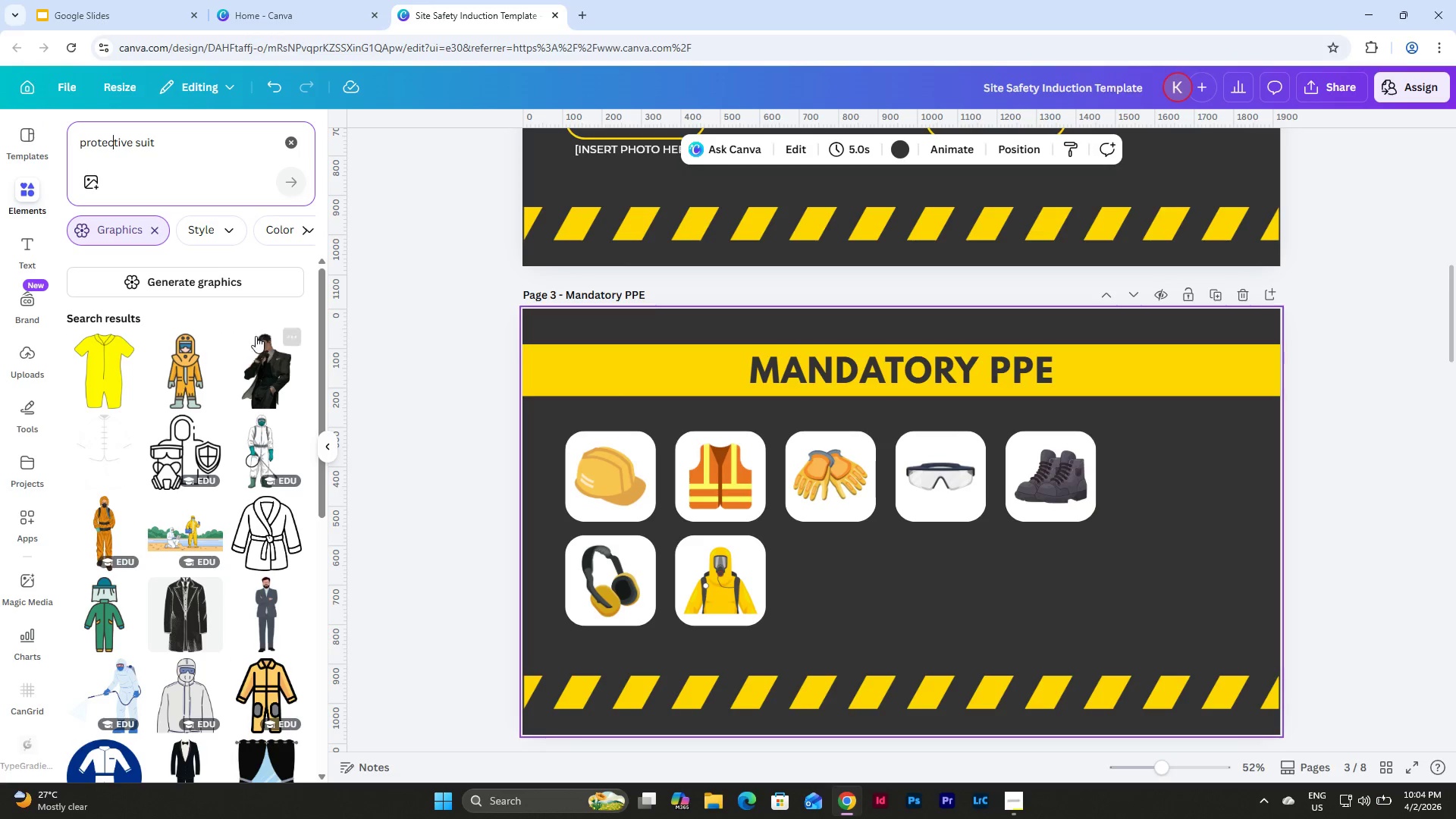 
scroll: coordinate [254, 313], scroll_direction: down, amount: 6.0
 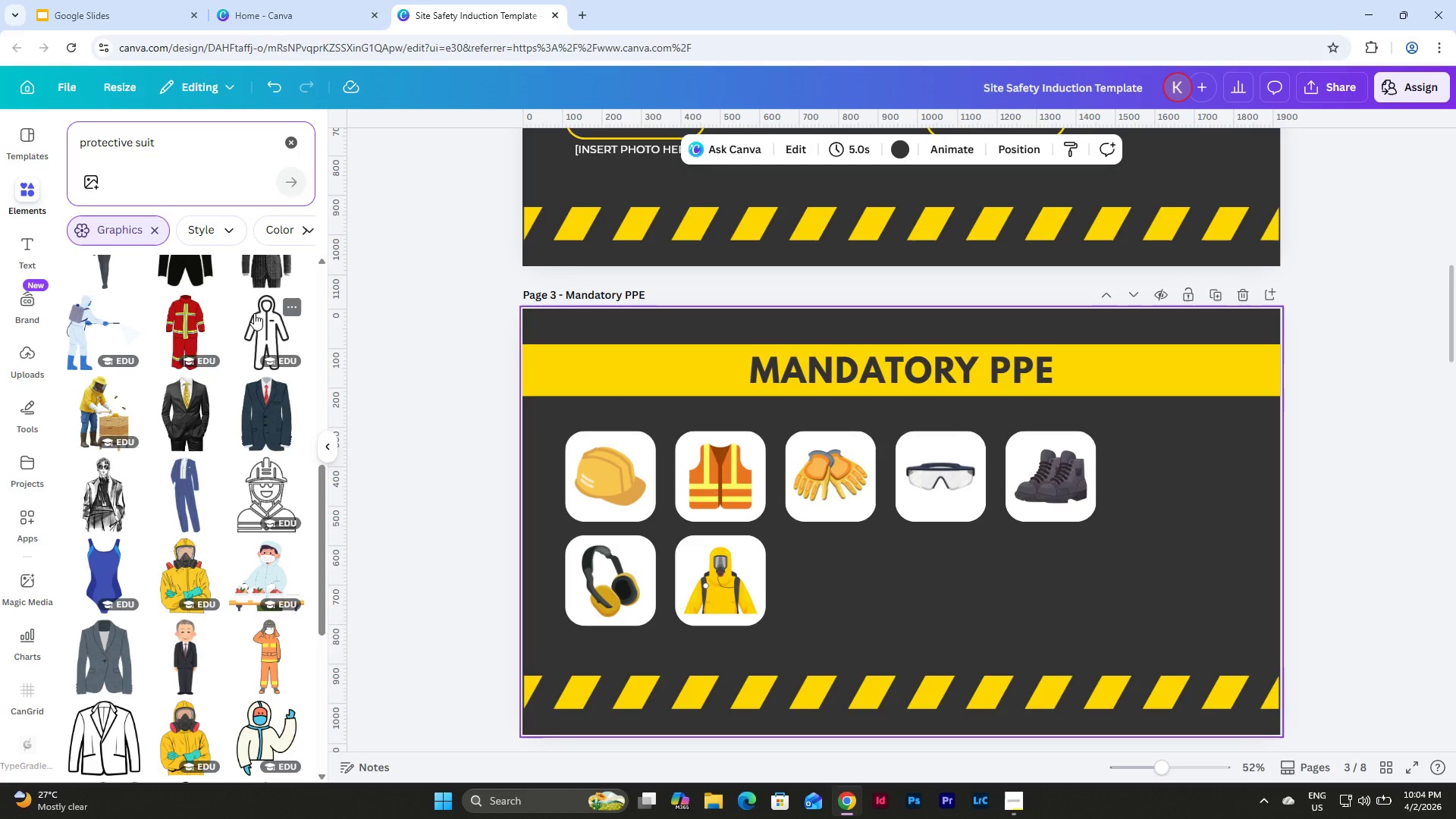 
left_click([98, 383])
 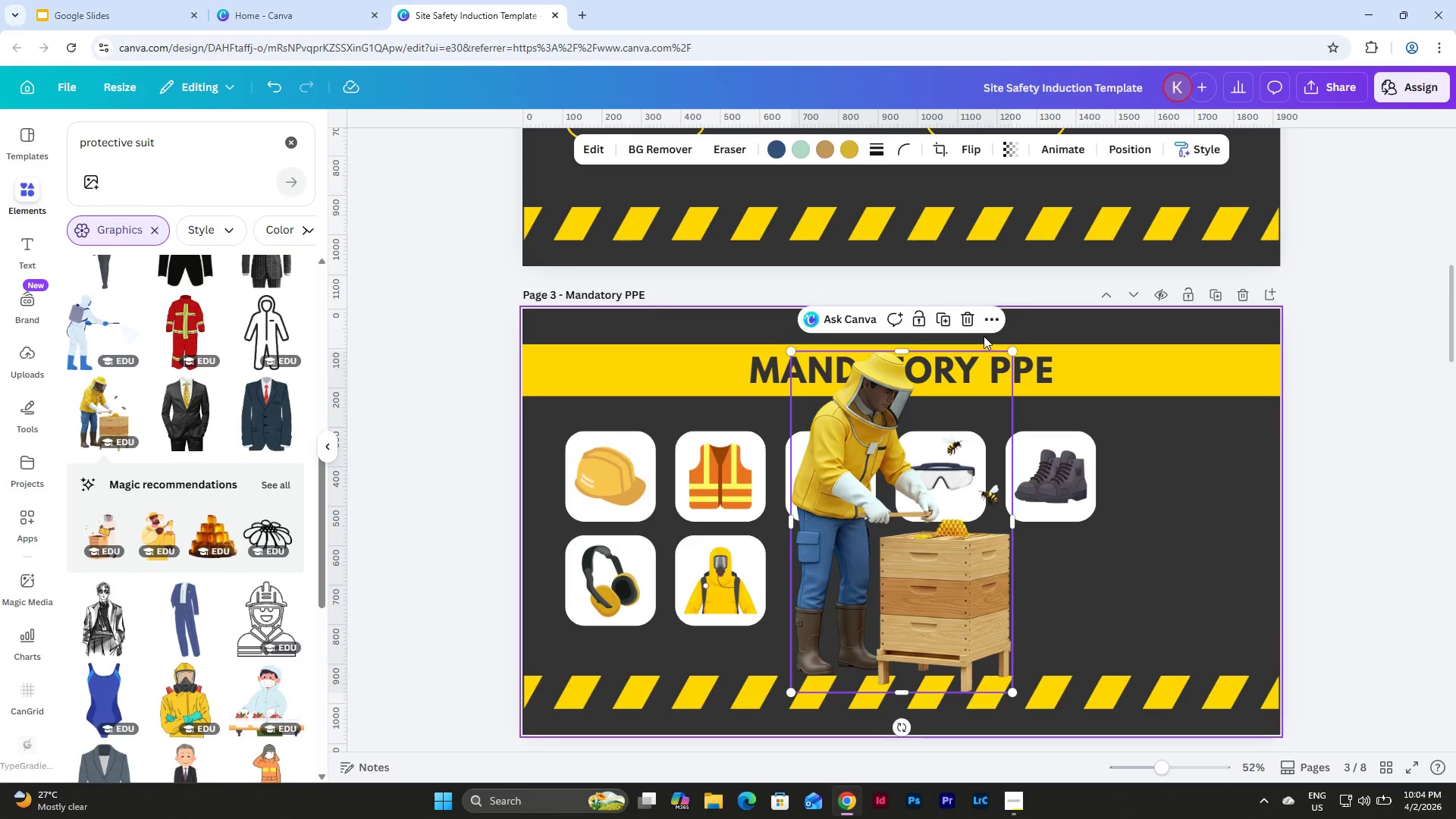 
left_click([963, 316])
 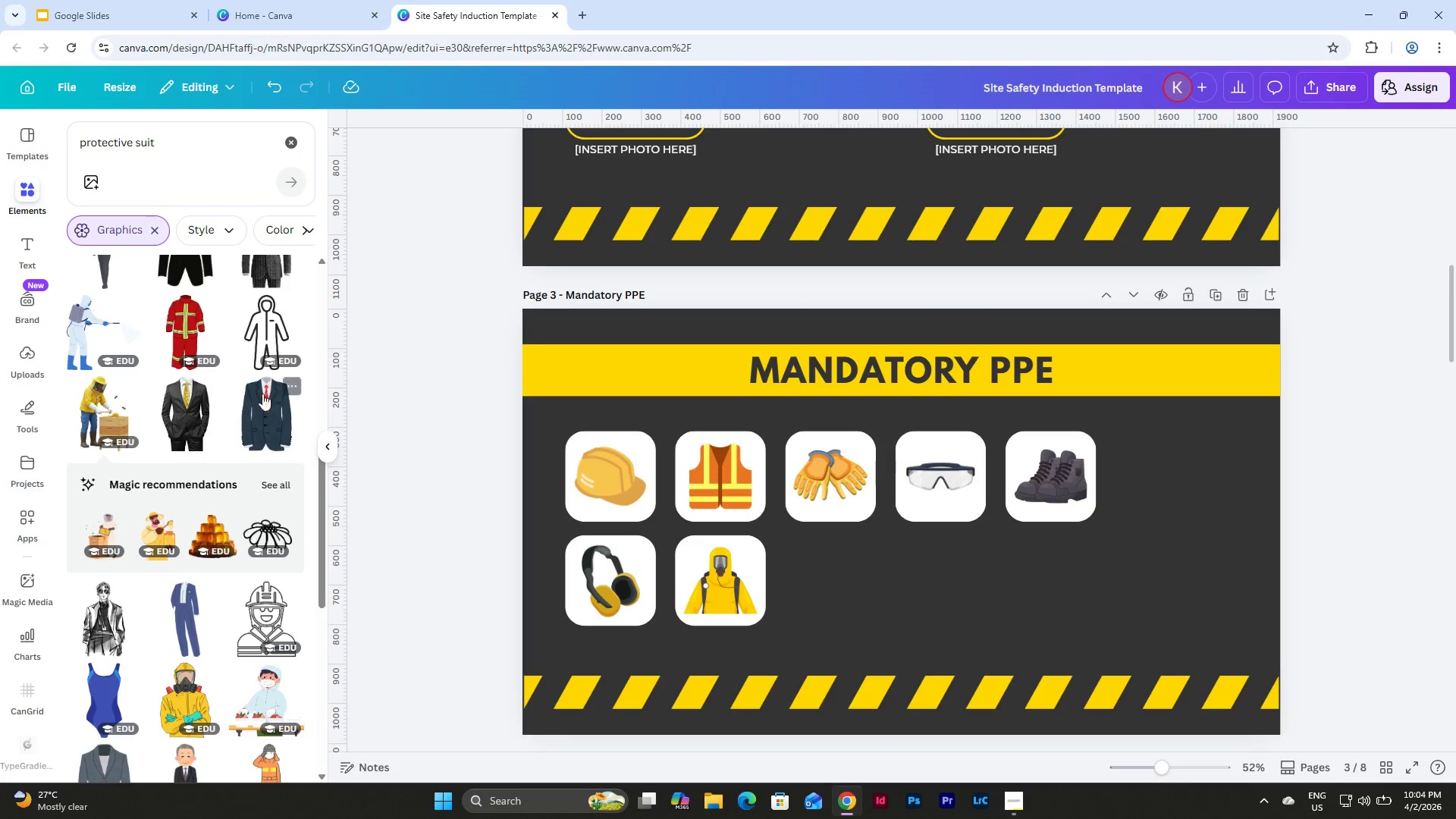 
scroll: coordinate [252, 366], scroll_direction: down, amount: 6.0
 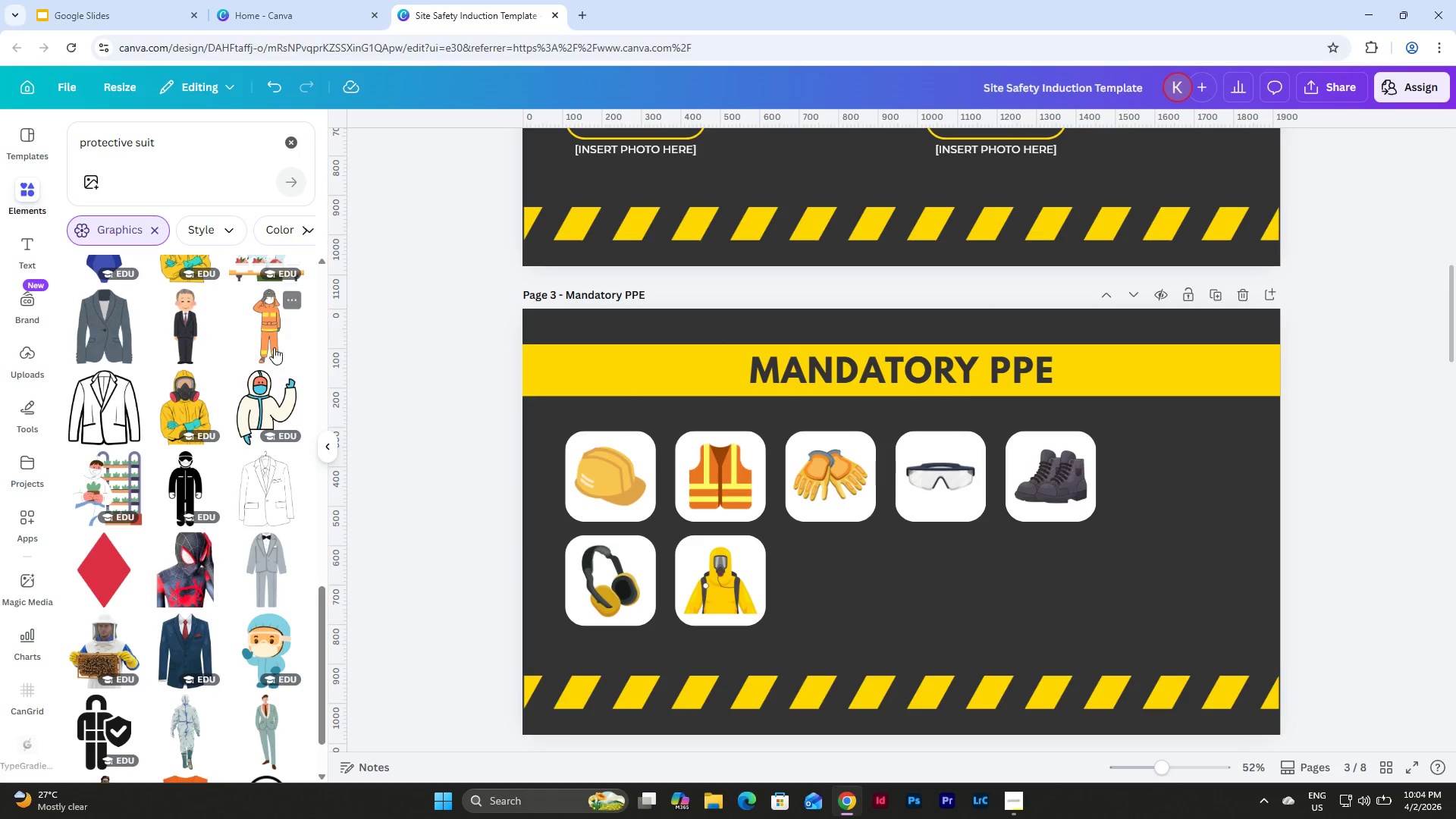 
left_click([278, 328])
 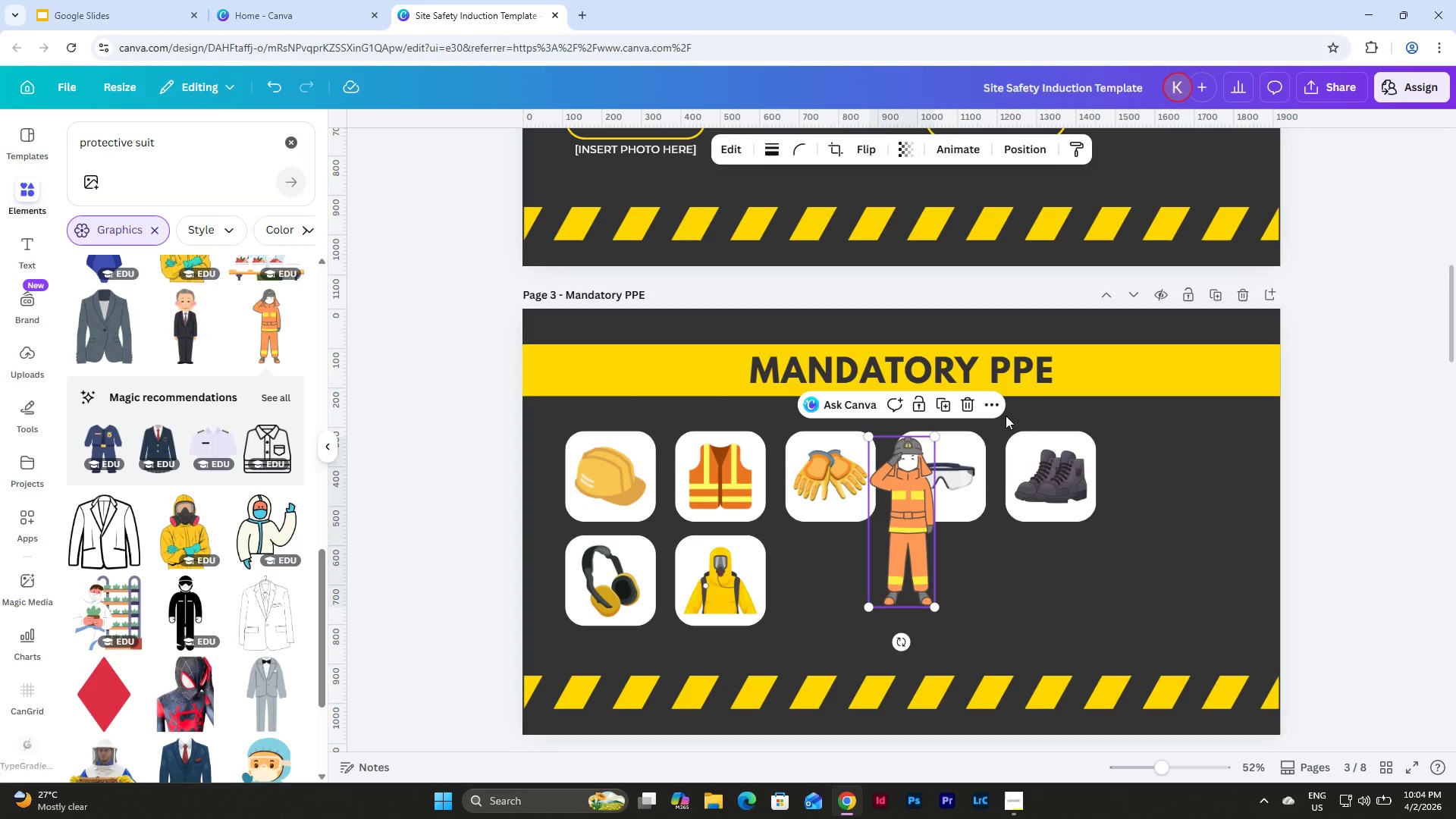 
left_click([965, 408])
 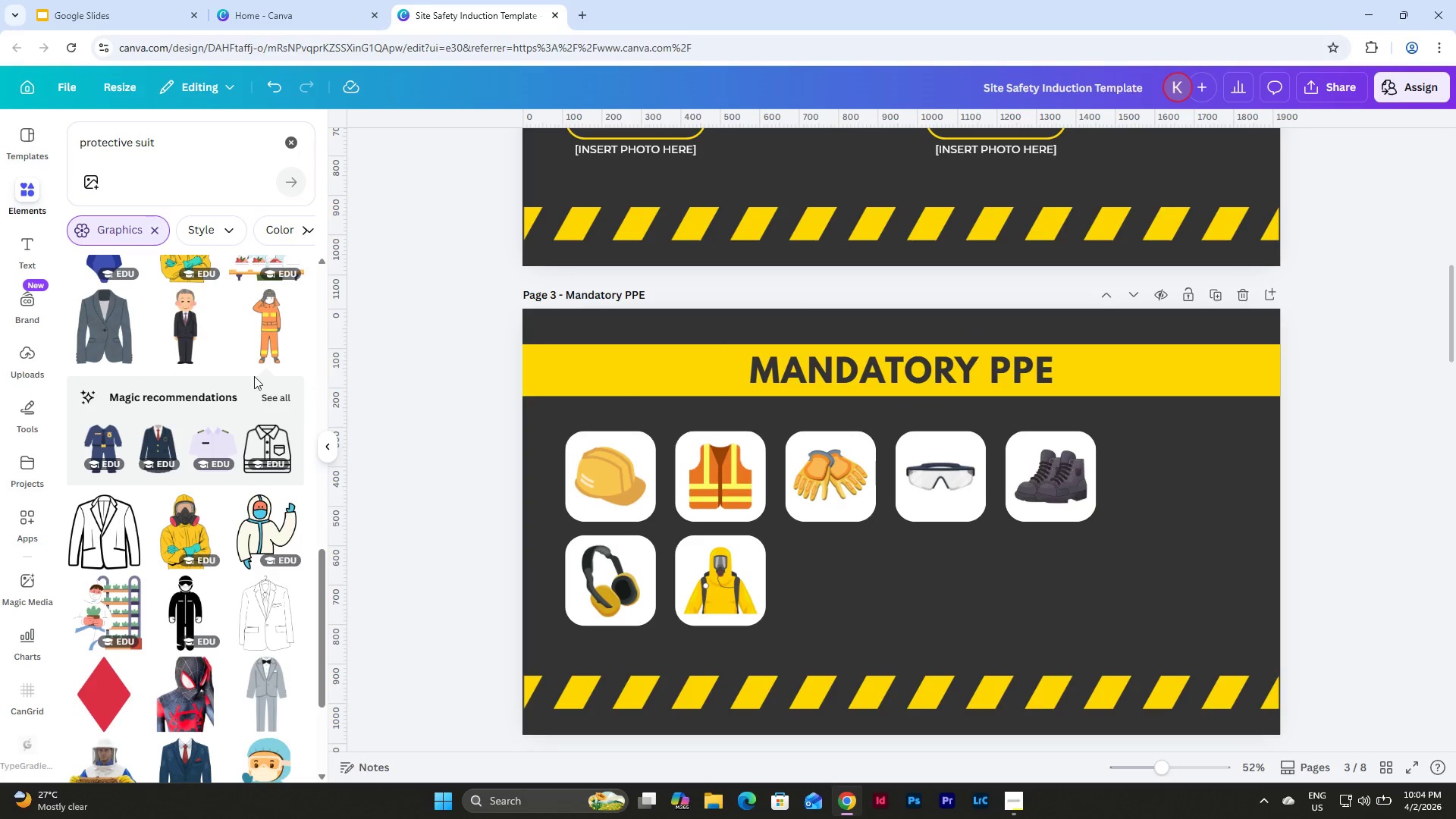 
scroll: coordinate [187, 327], scroll_direction: down, amount: 14.0
 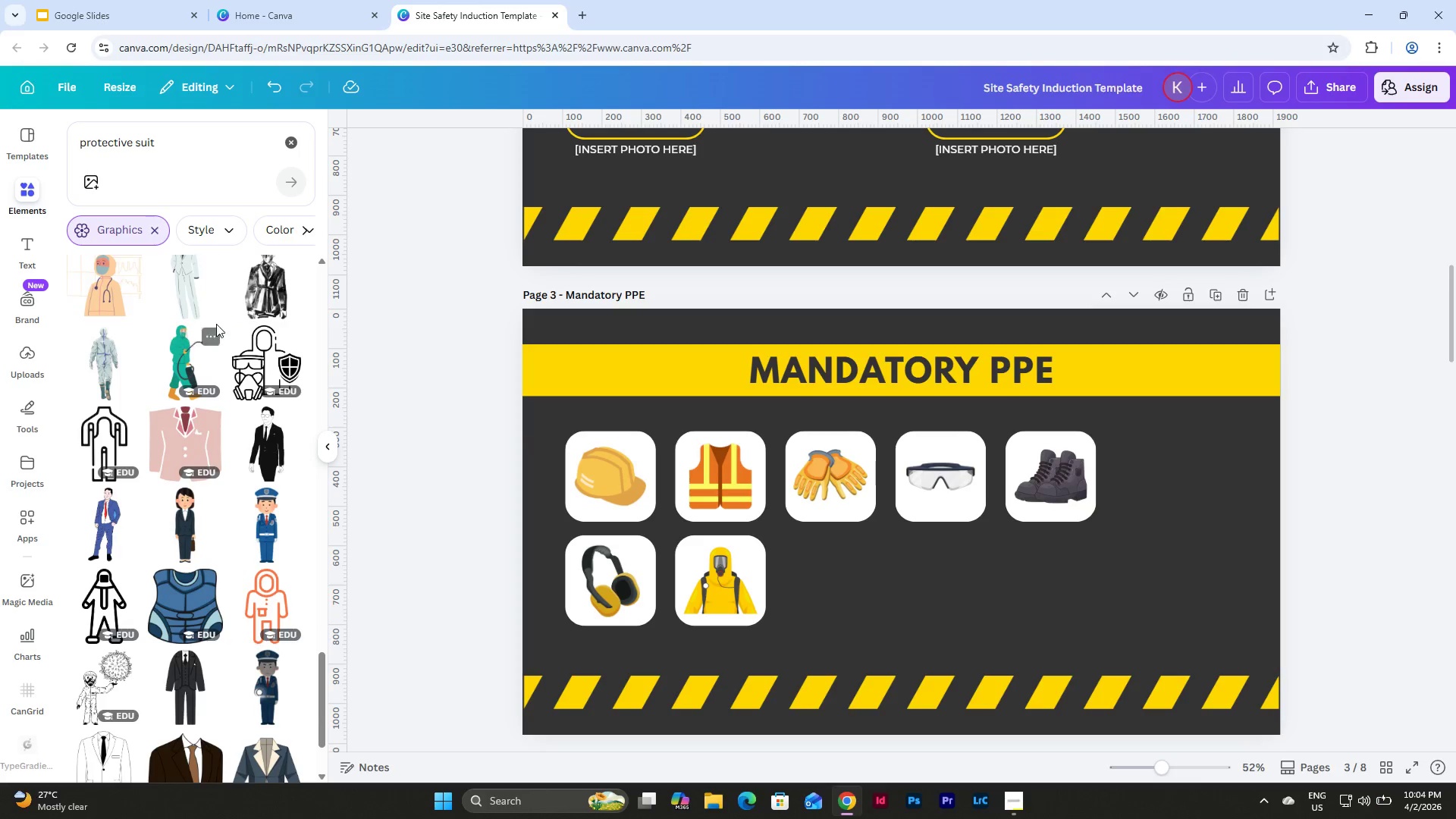 
scroll: coordinate [248, 372], scroll_direction: down, amount: 4.0
 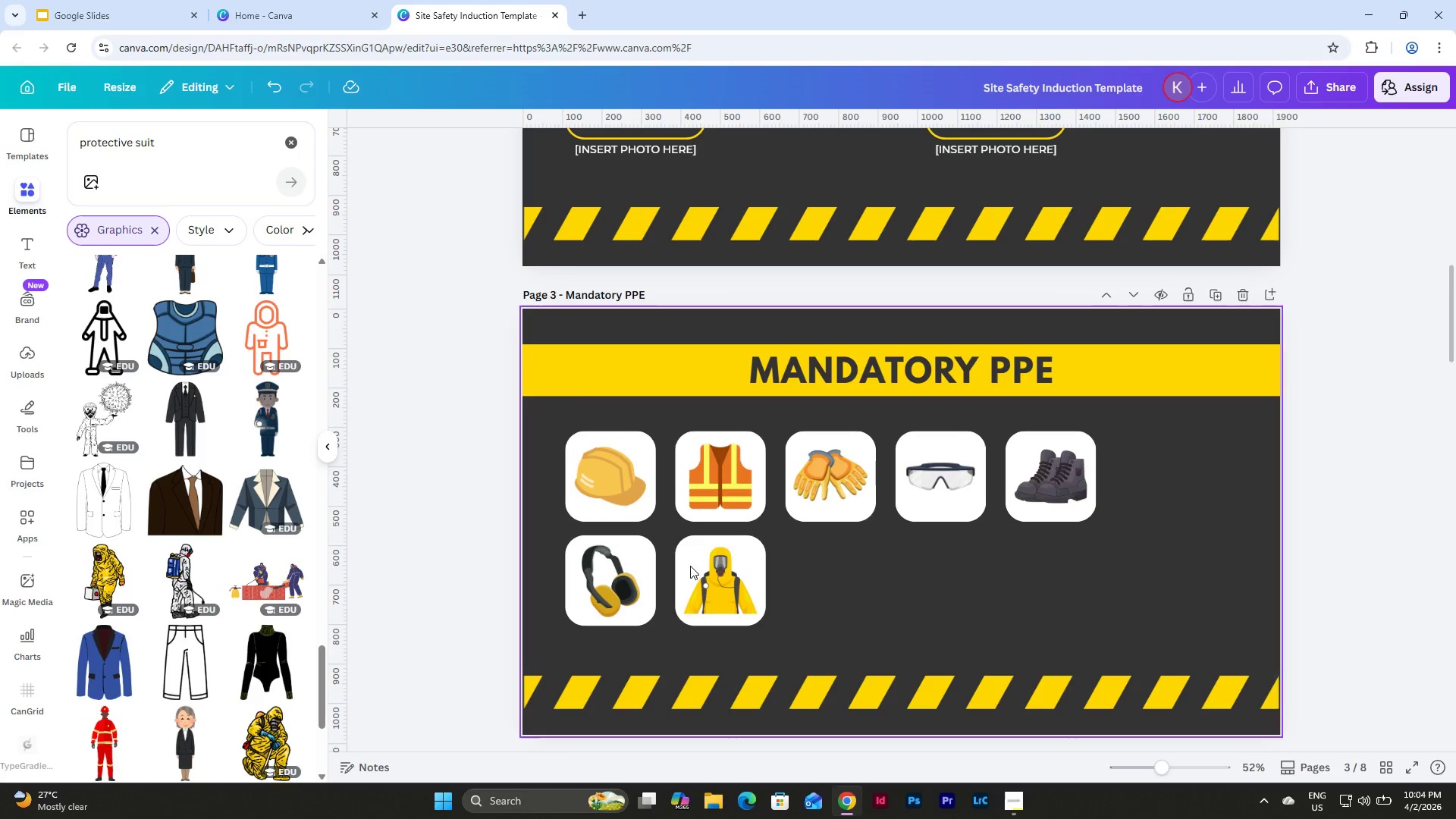 
left_click([948, 629])
 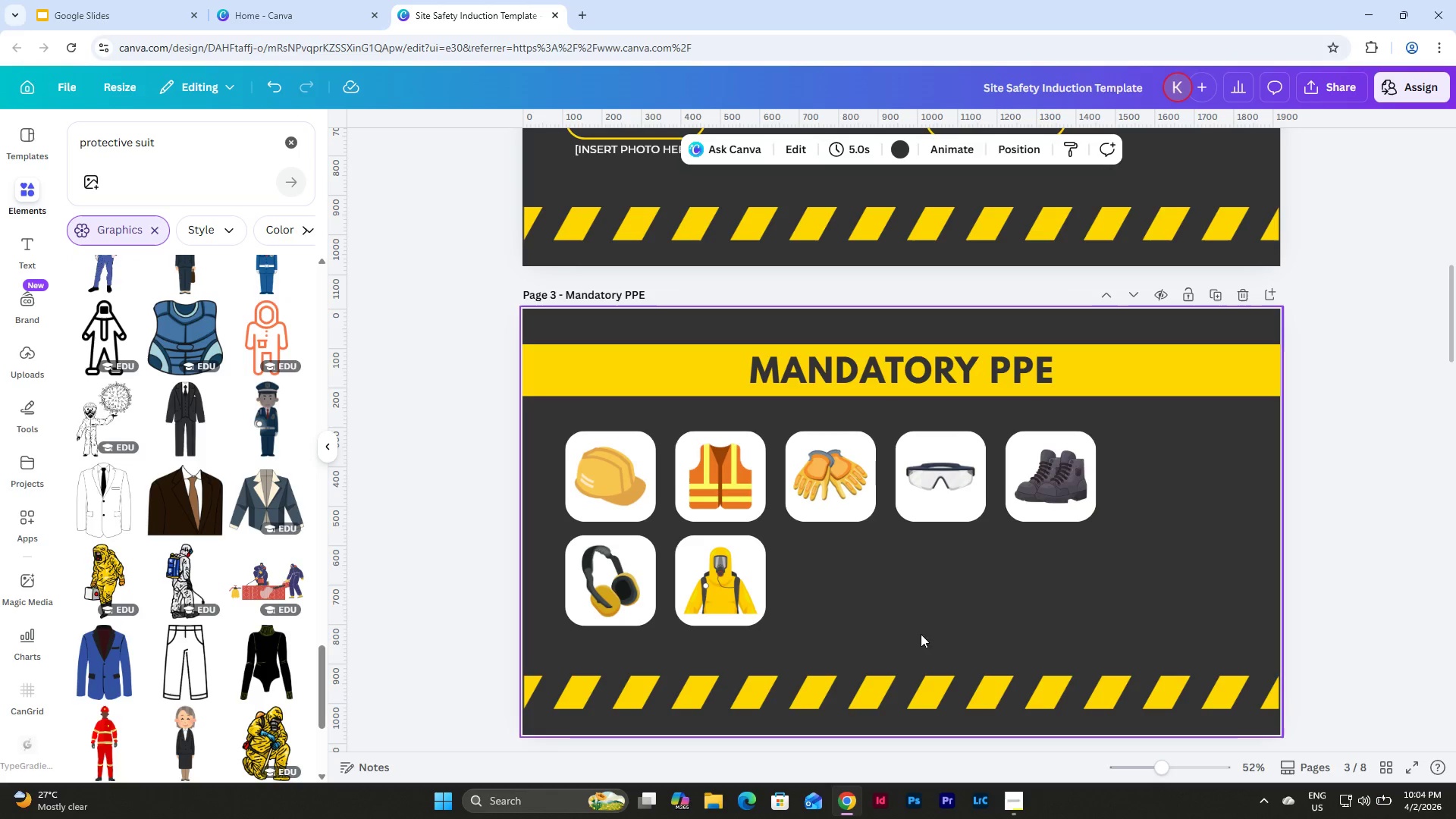 
left_click_drag(start_coordinate=[867, 639], to_coordinate=[667, 564])
 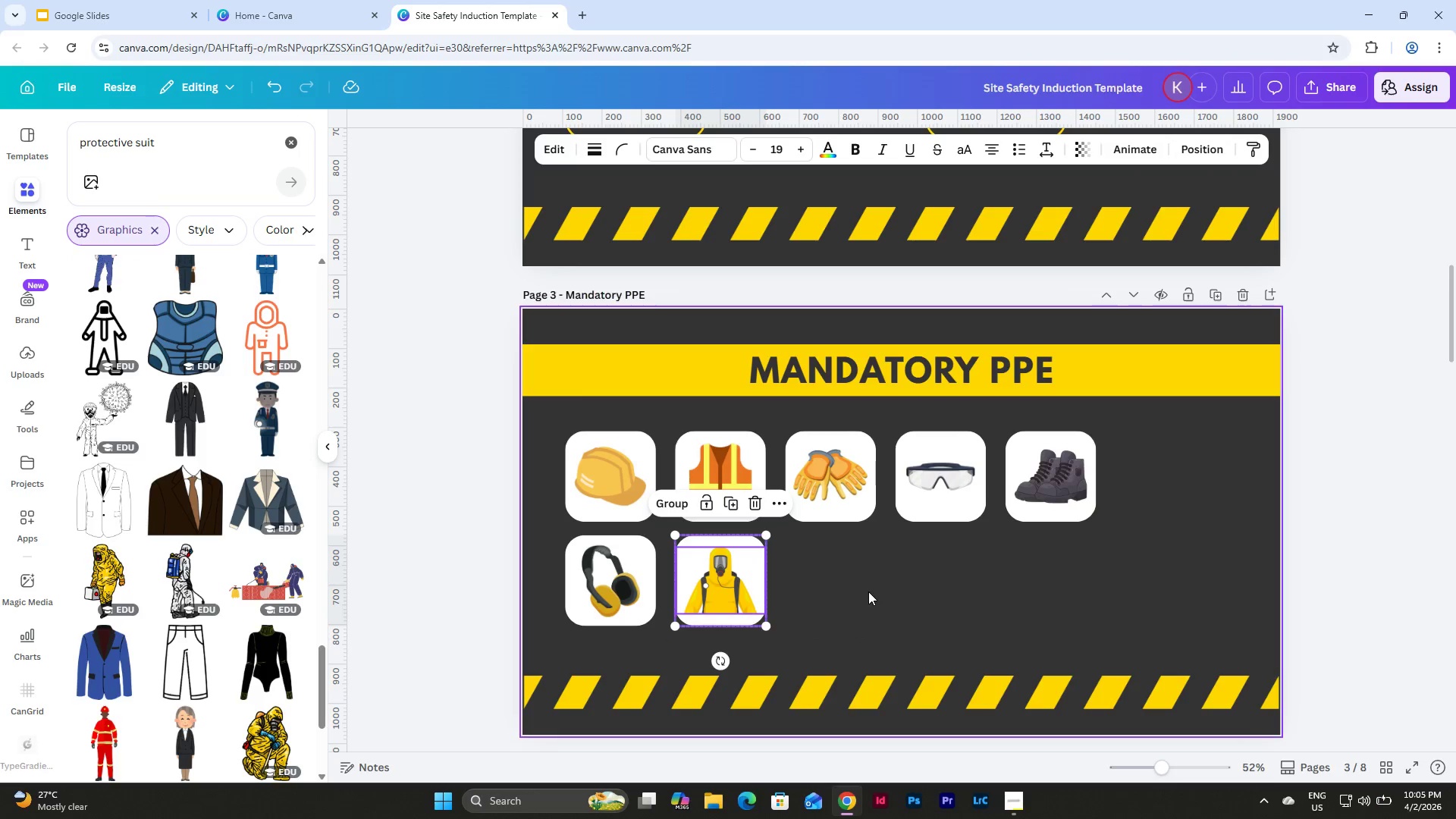 
double_click([736, 582])
 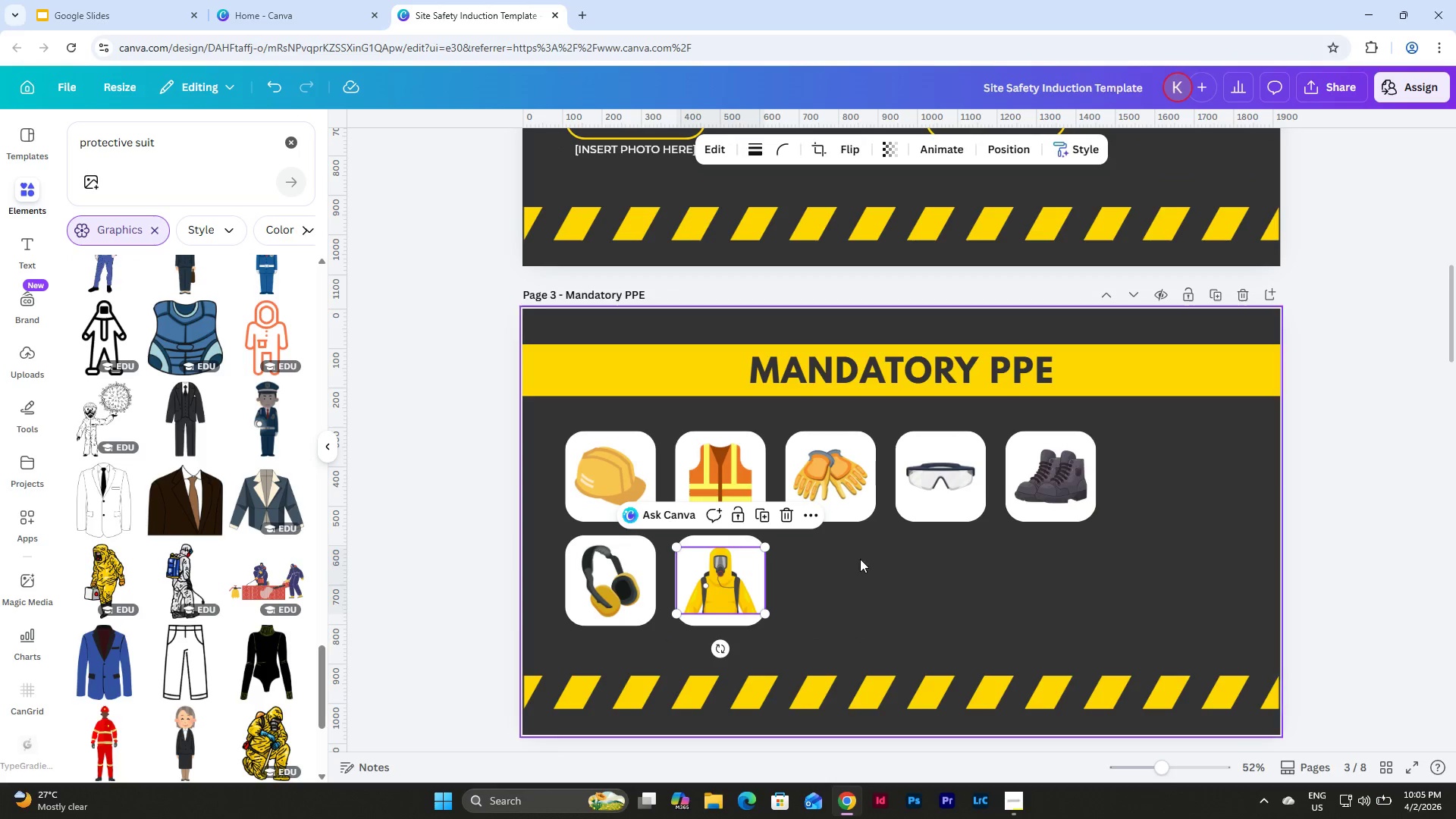 
left_click([861, 564])
 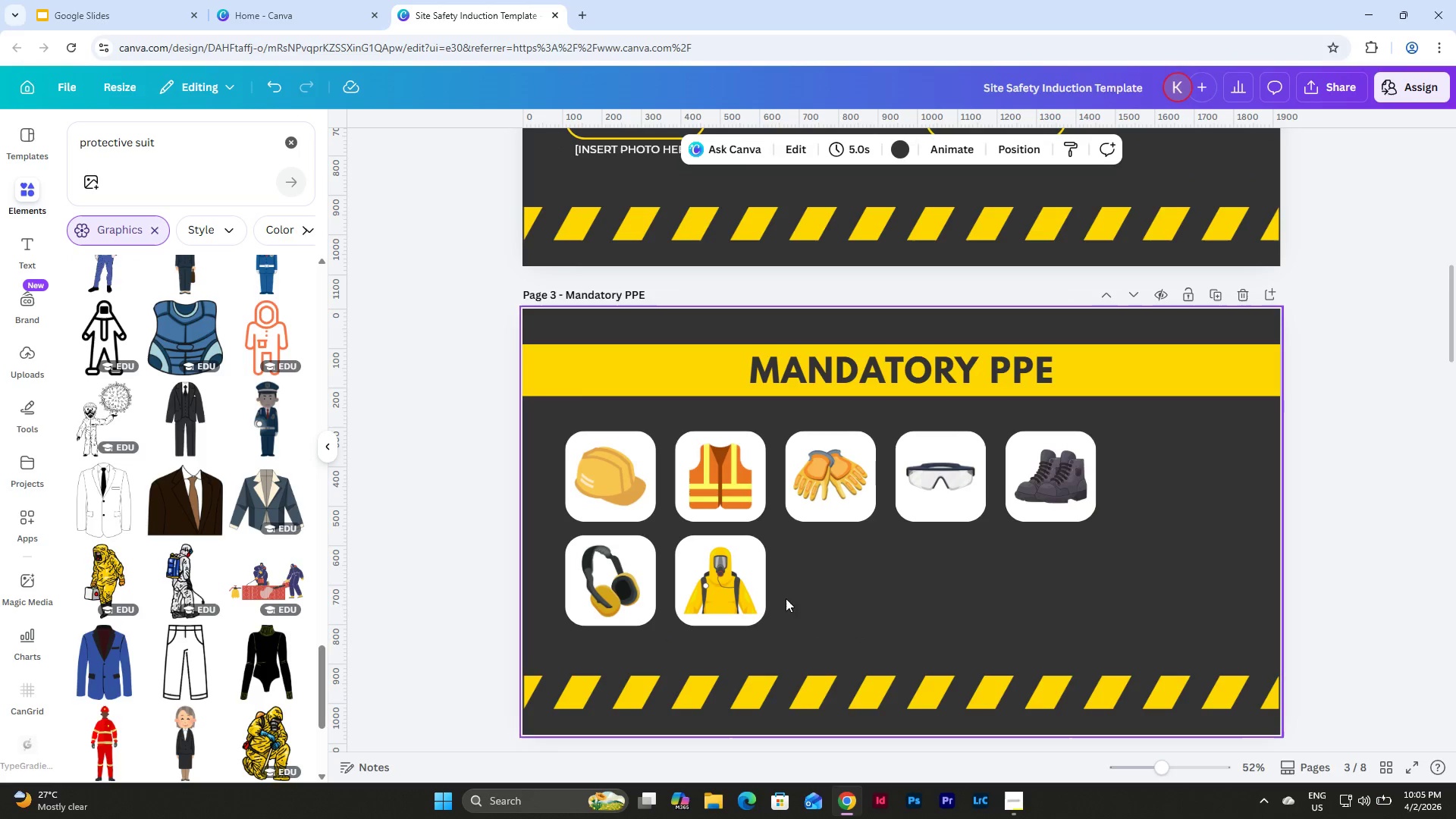 
left_click_drag(start_coordinate=[787, 630], to_coordinate=[666, 560])
 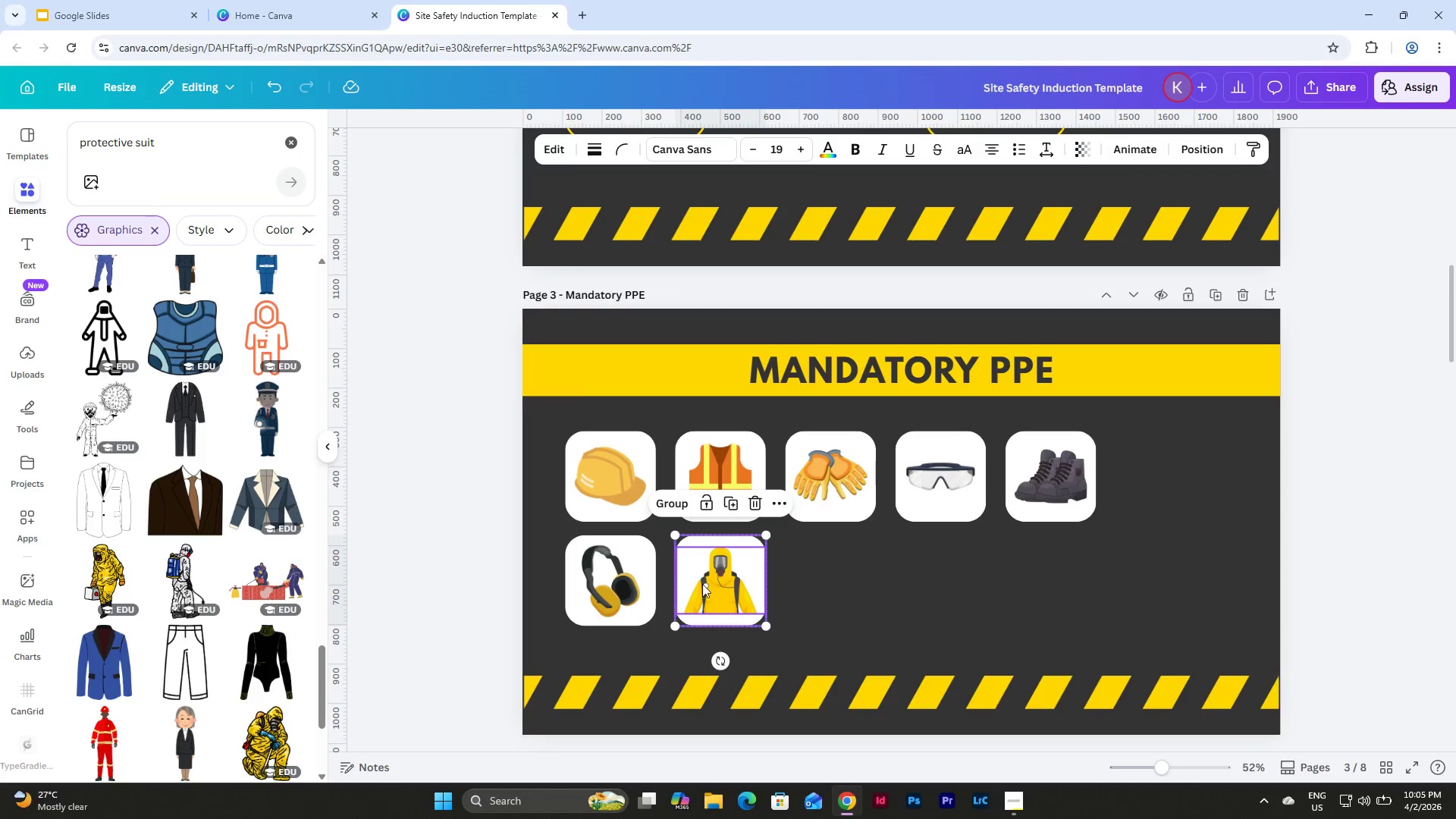 
left_click_drag(start_coordinate=[703, 585], to_coordinate=[1152, 479])
 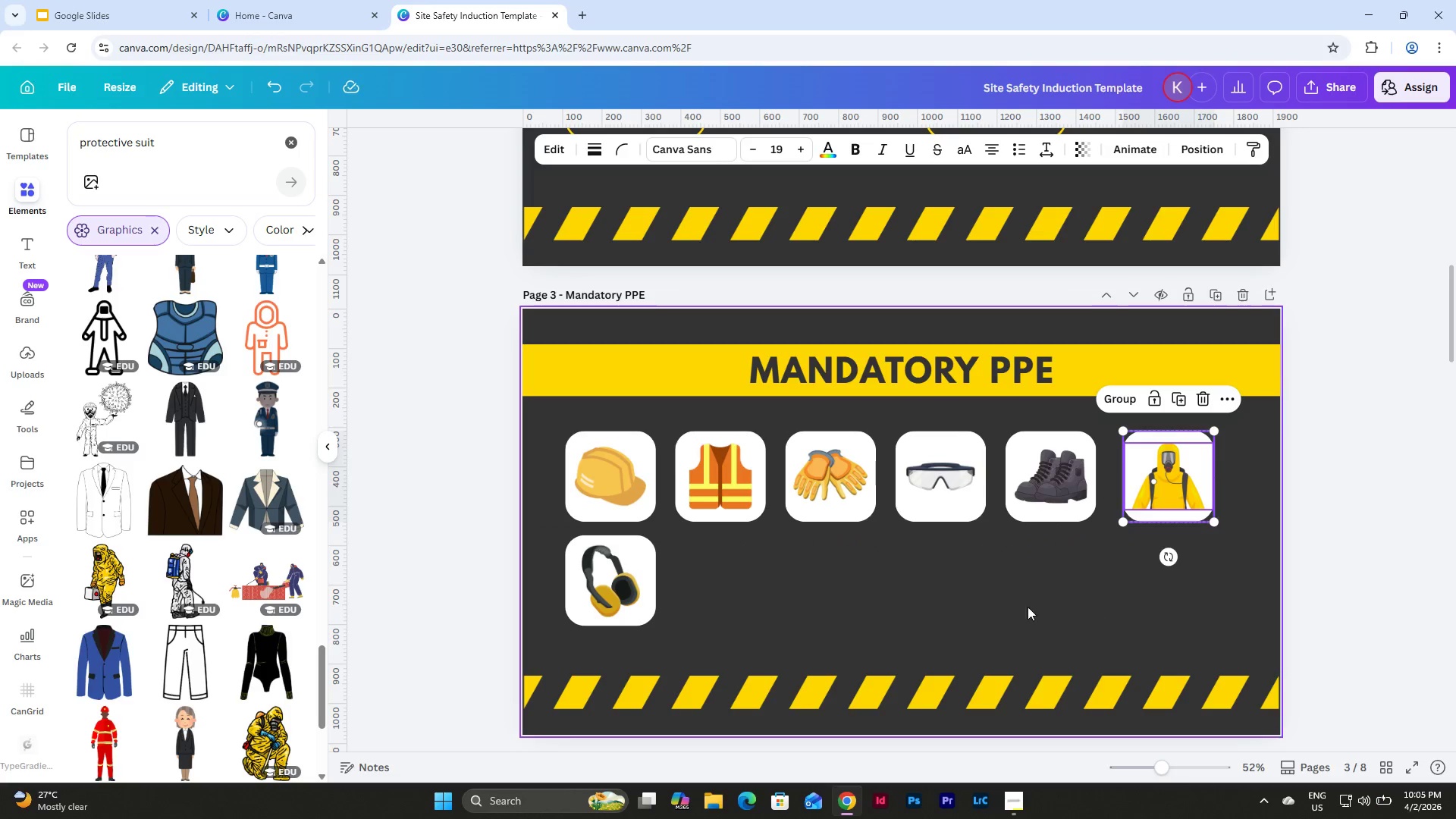 
left_click([917, 611])
 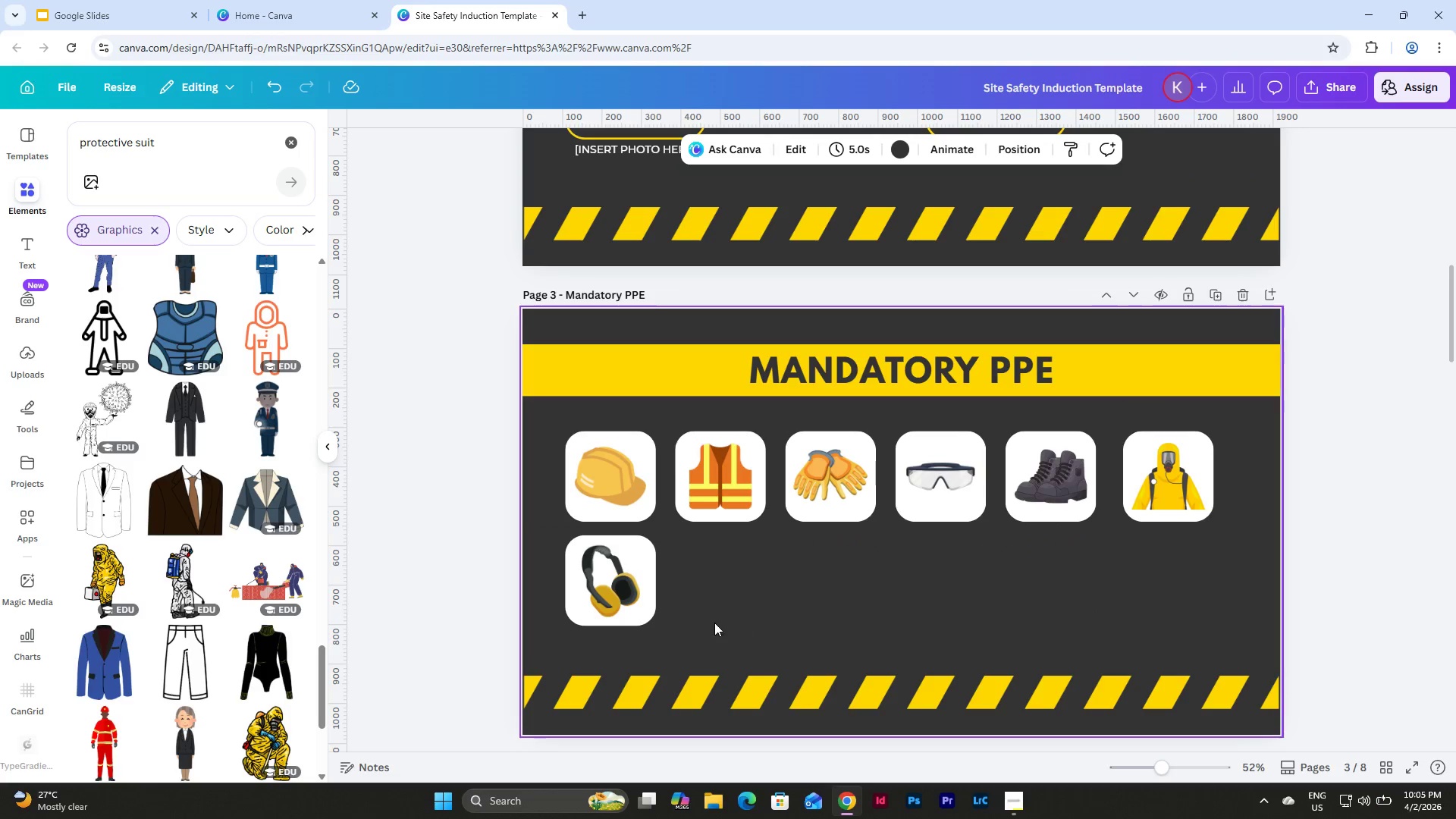 
left_click_drag(start_coordinate=[706, 623], to_coordinate=[532, 543])
 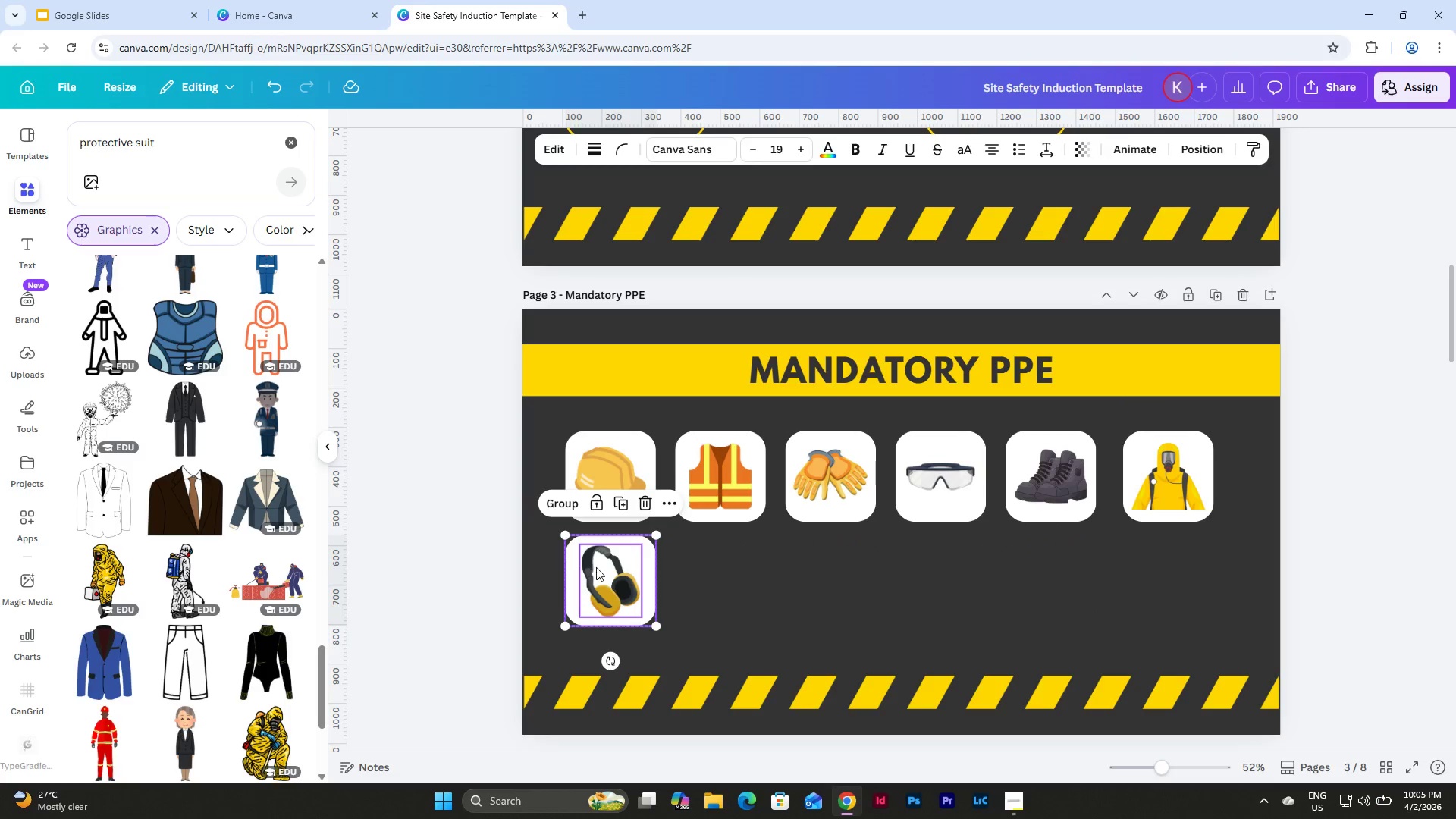 
left_click_drag(start_coordinate=[598, 567], to_coordinate=[1046, 572])
 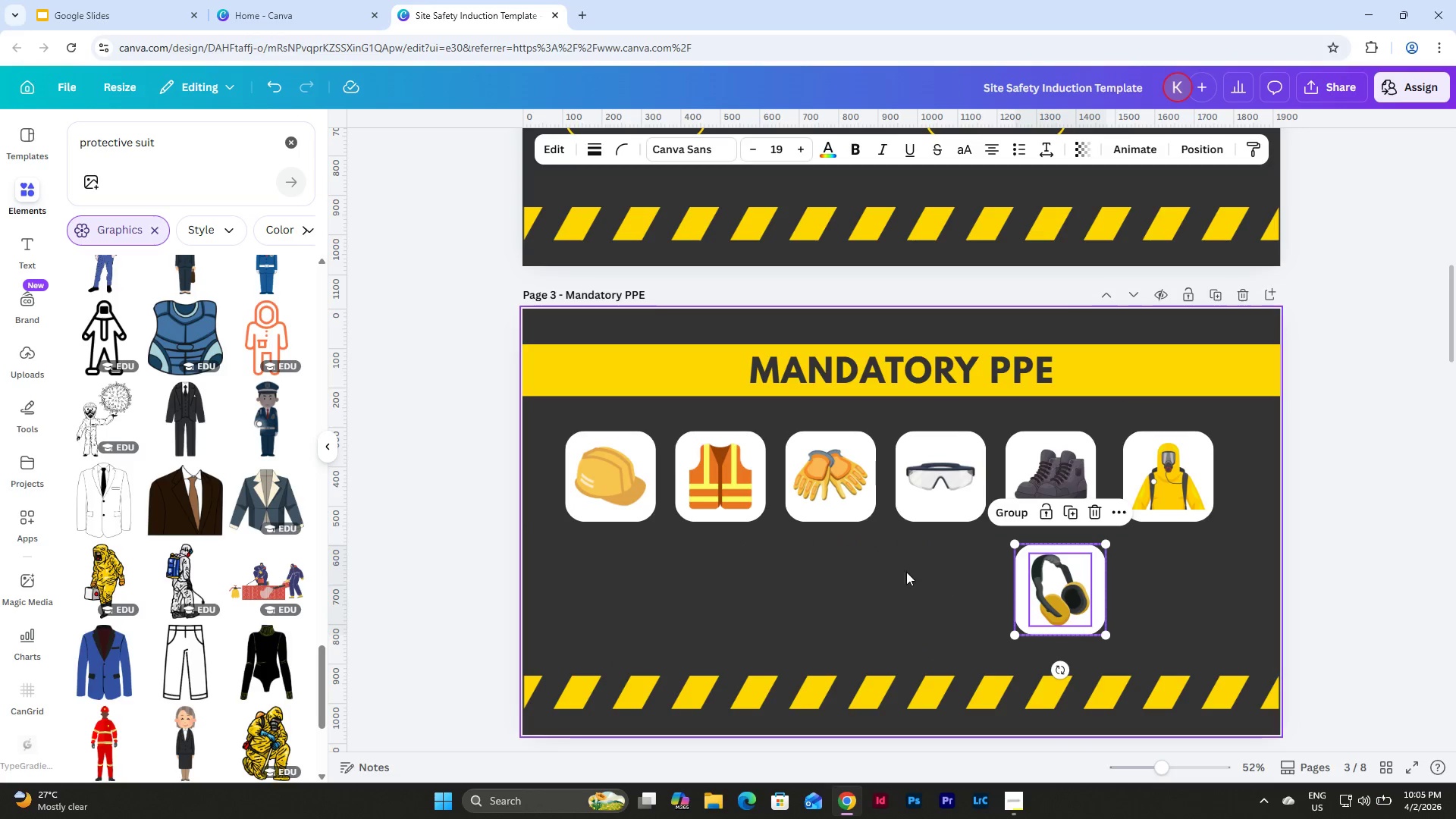 
left_click([896, 573])
 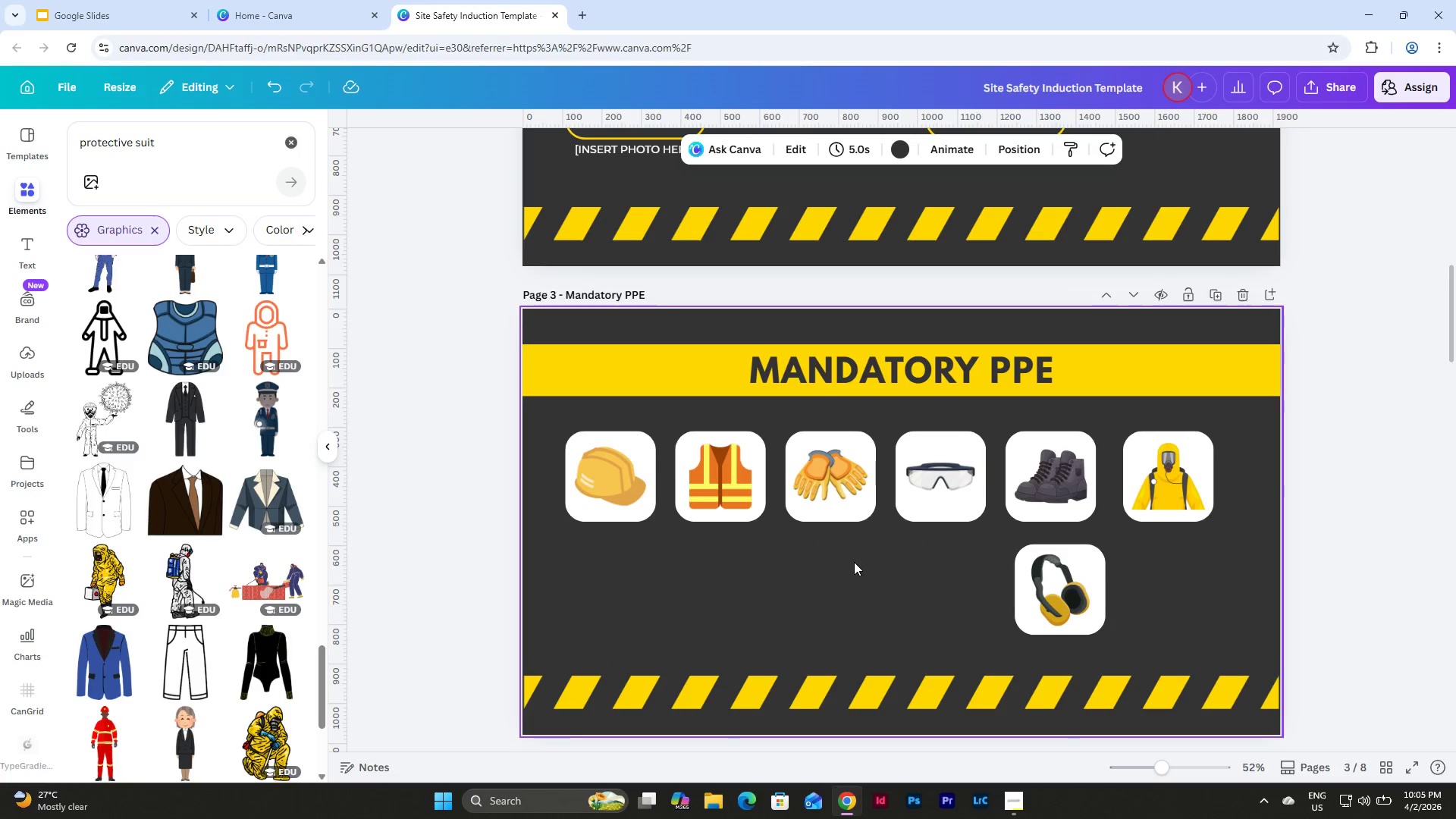 
left_click_drag(start_coordinate=[854, 562], to_coordinate=[838, 575])
 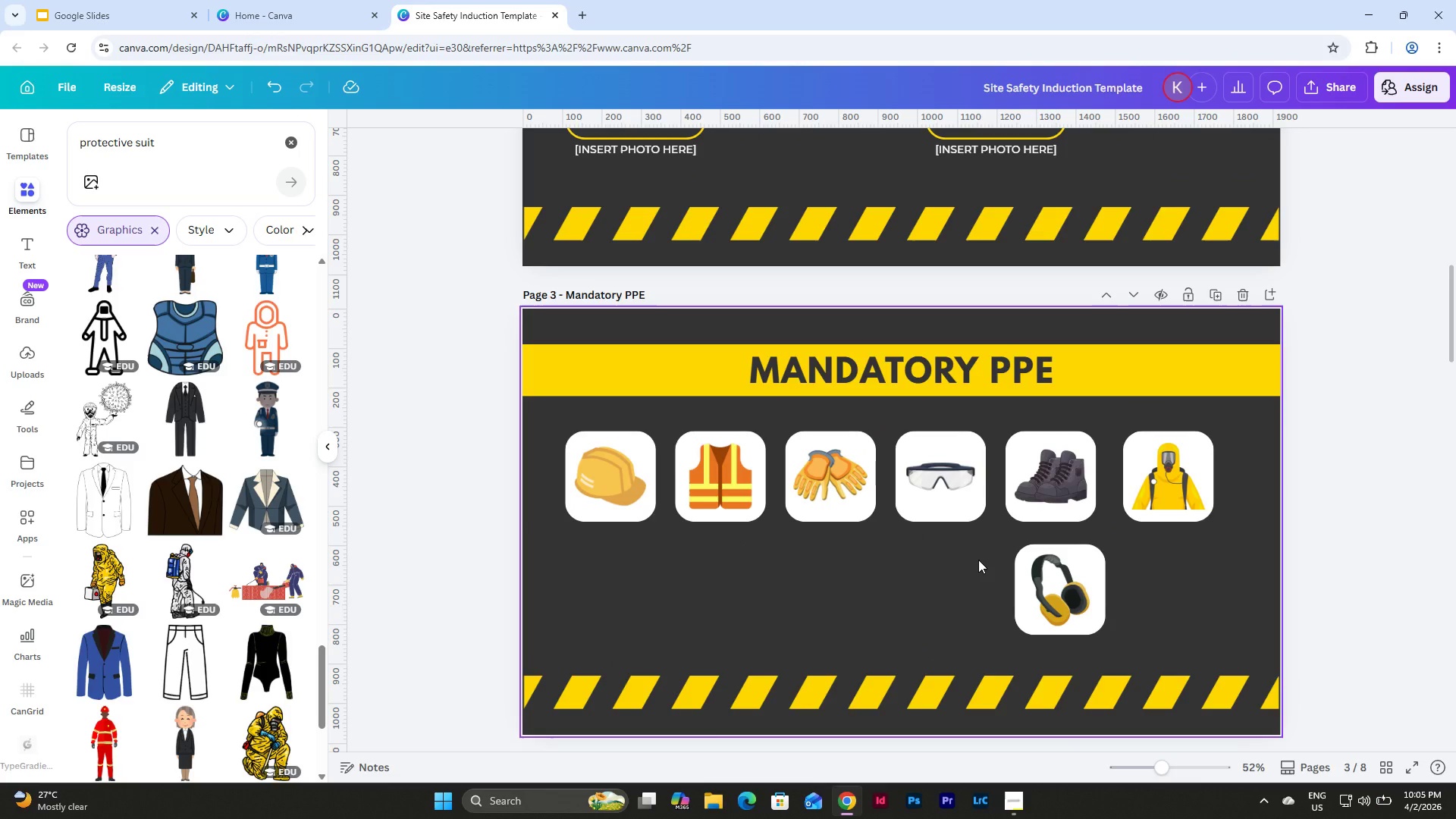 
left_click_drag(start_coordinate=[978, 560], to_coordinate=[913, 440])
 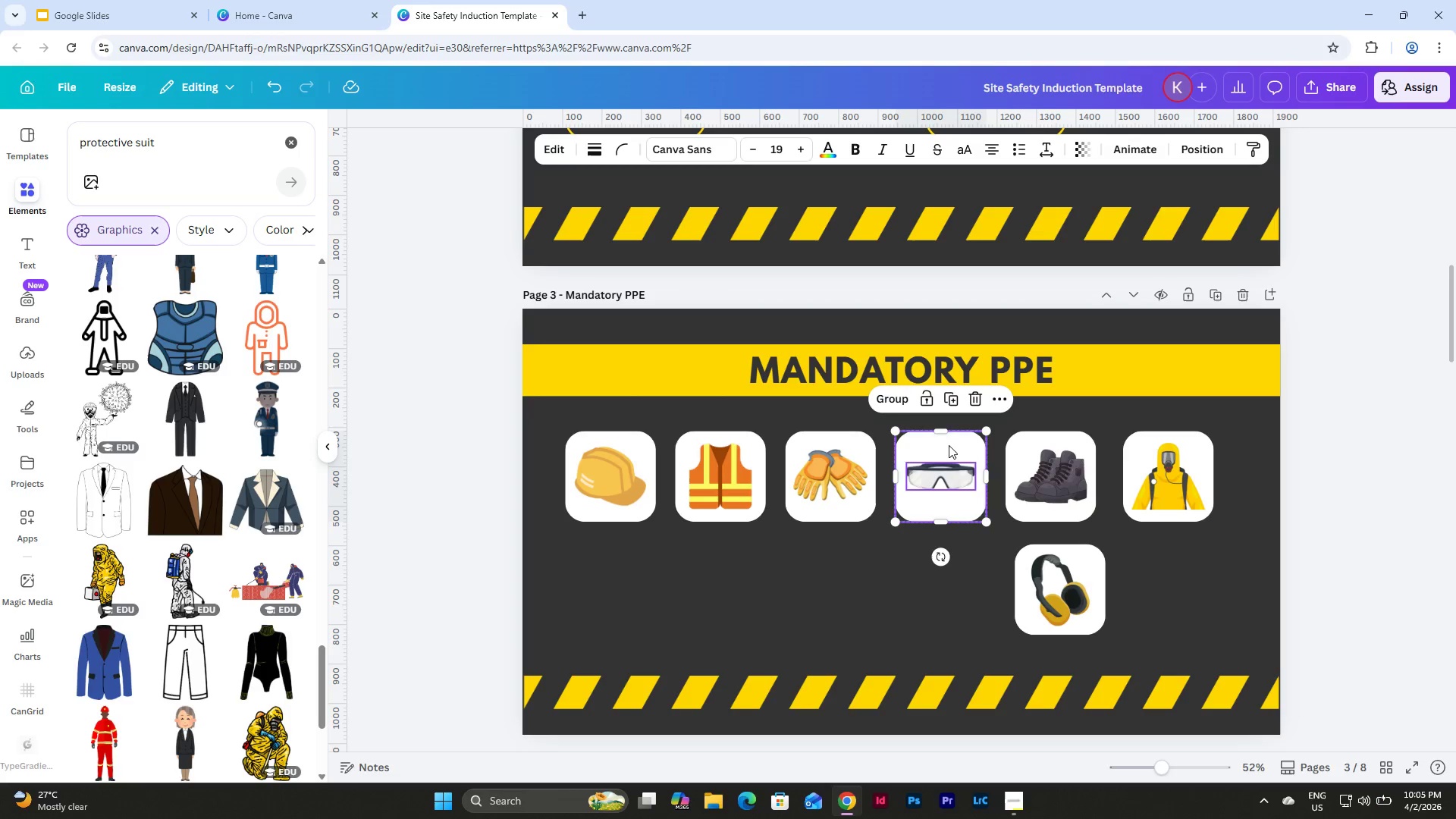 
left_click_drag(start_coordinate=[949, 444], to_coordinate=[915, 561])
 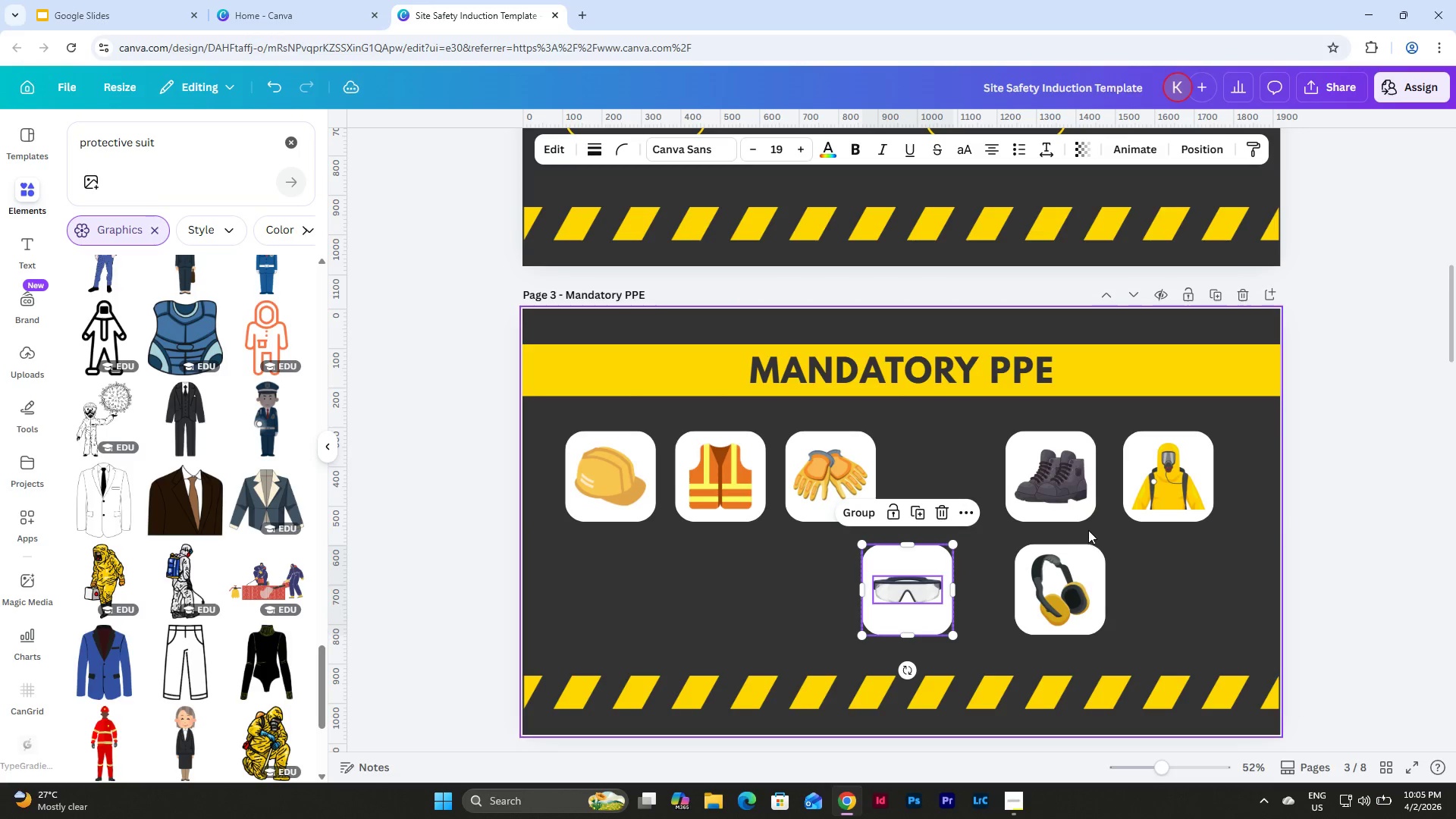 
left_click_drag(start_coordinate=[1088, 530], to_coordinate=[1031, 423])
 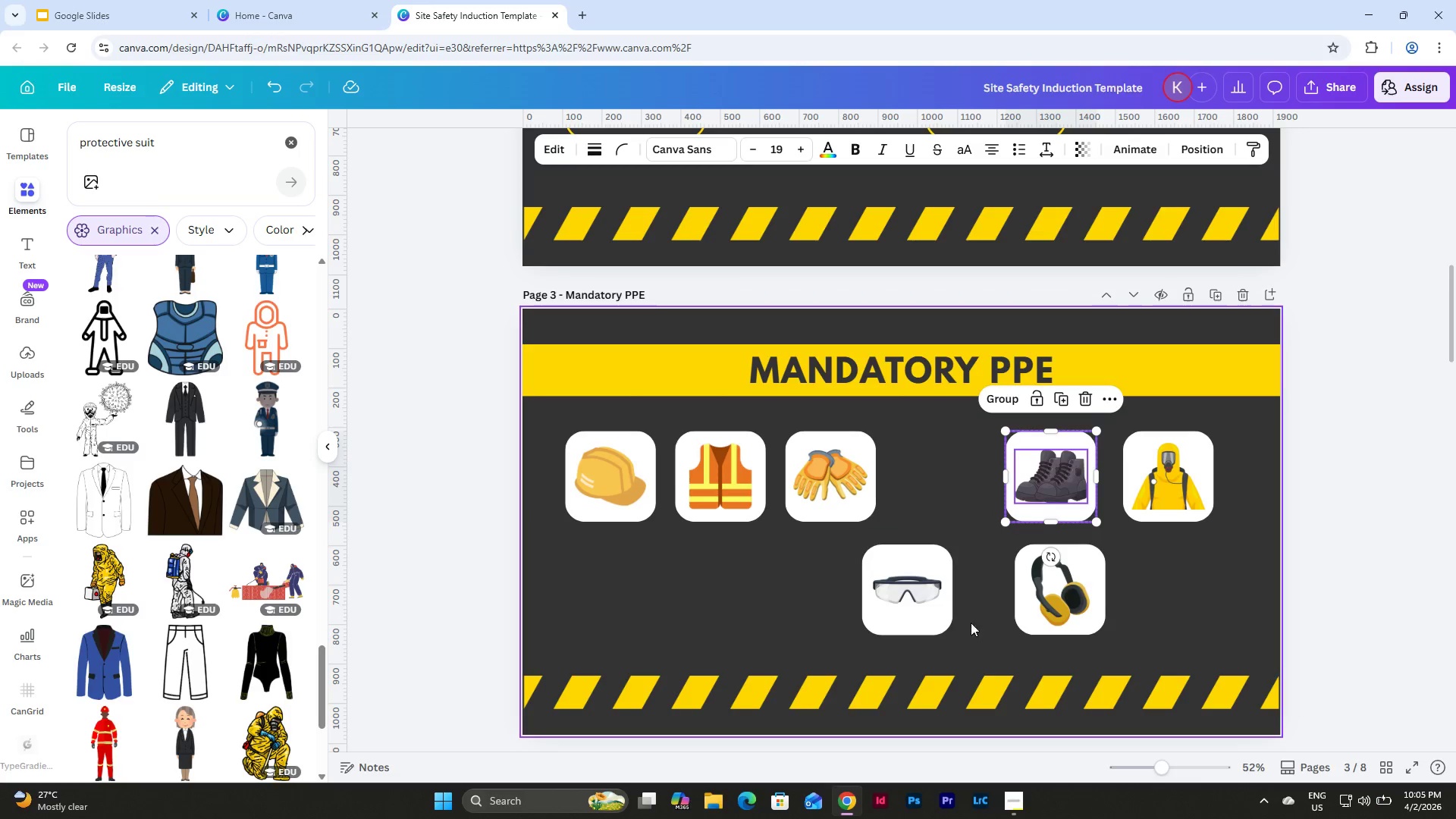 
left_click_drag(start_coordinate=[968, 639], to_coordinate=[853, 542])
 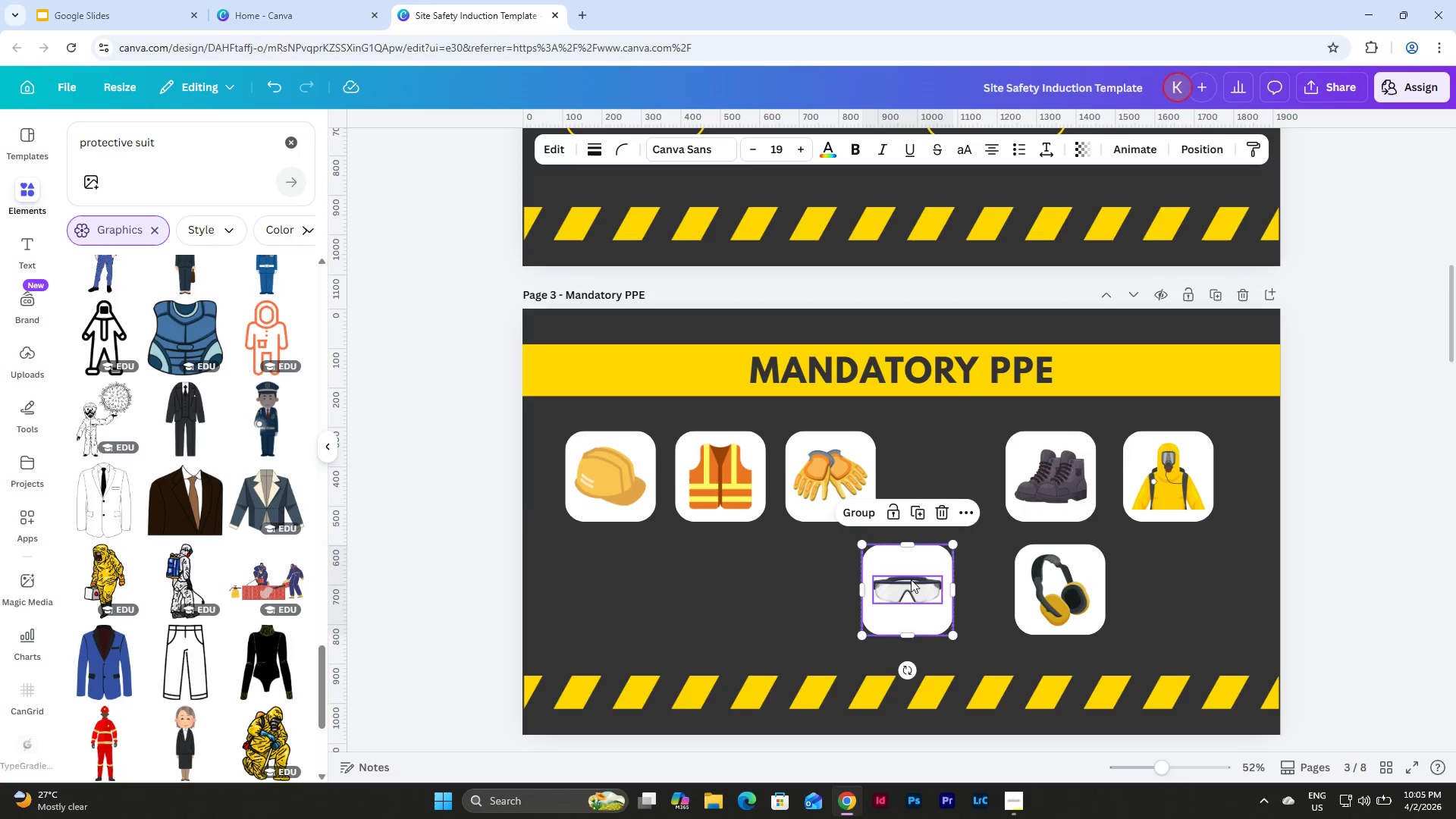 
left_click_drag(start_coordinate=[910, 579], to_coordinate=[739, 578])
 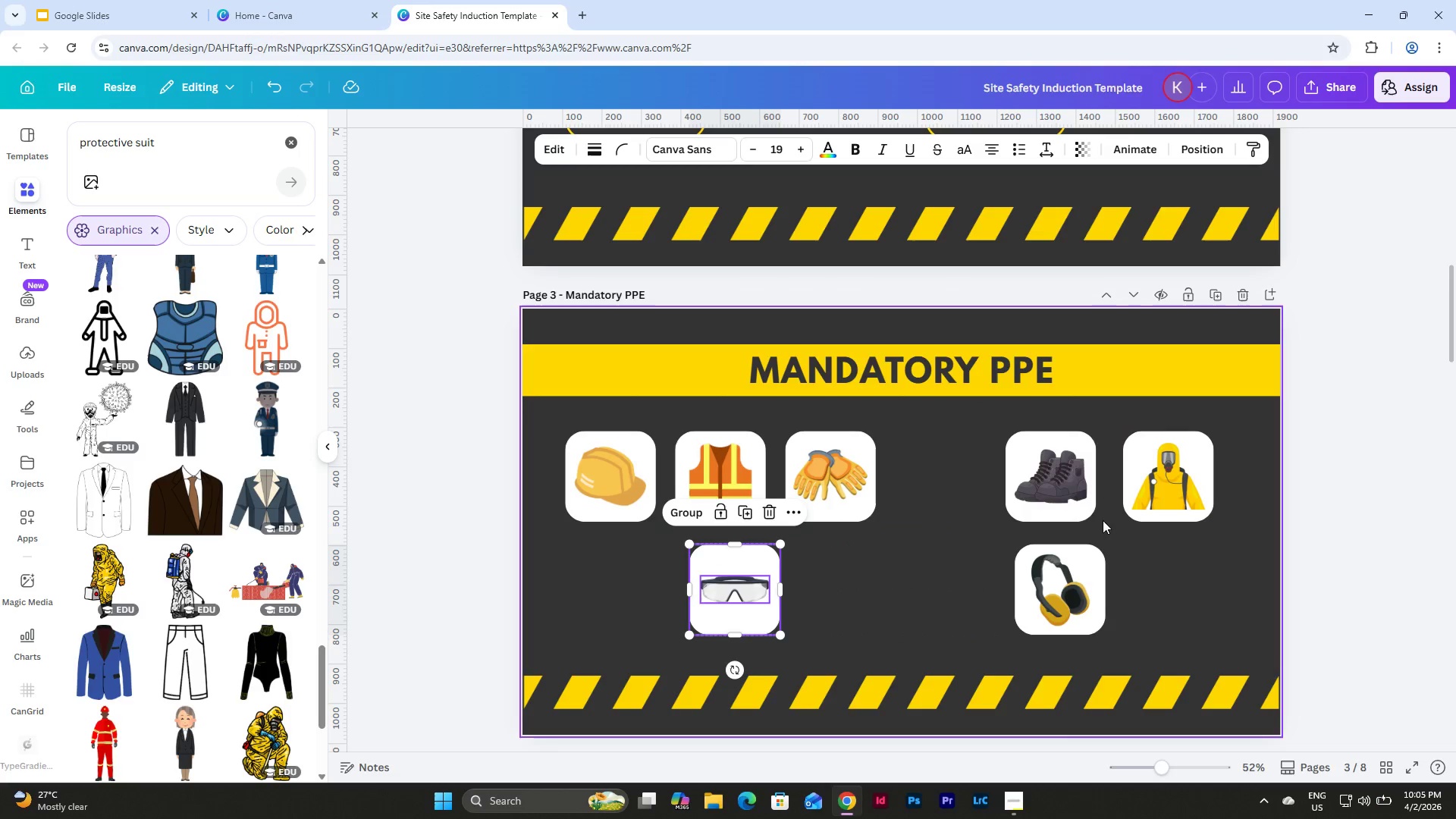 
left_click_drag(start_coordinate=[1096, 522], to_coordinate=[981, 403])
 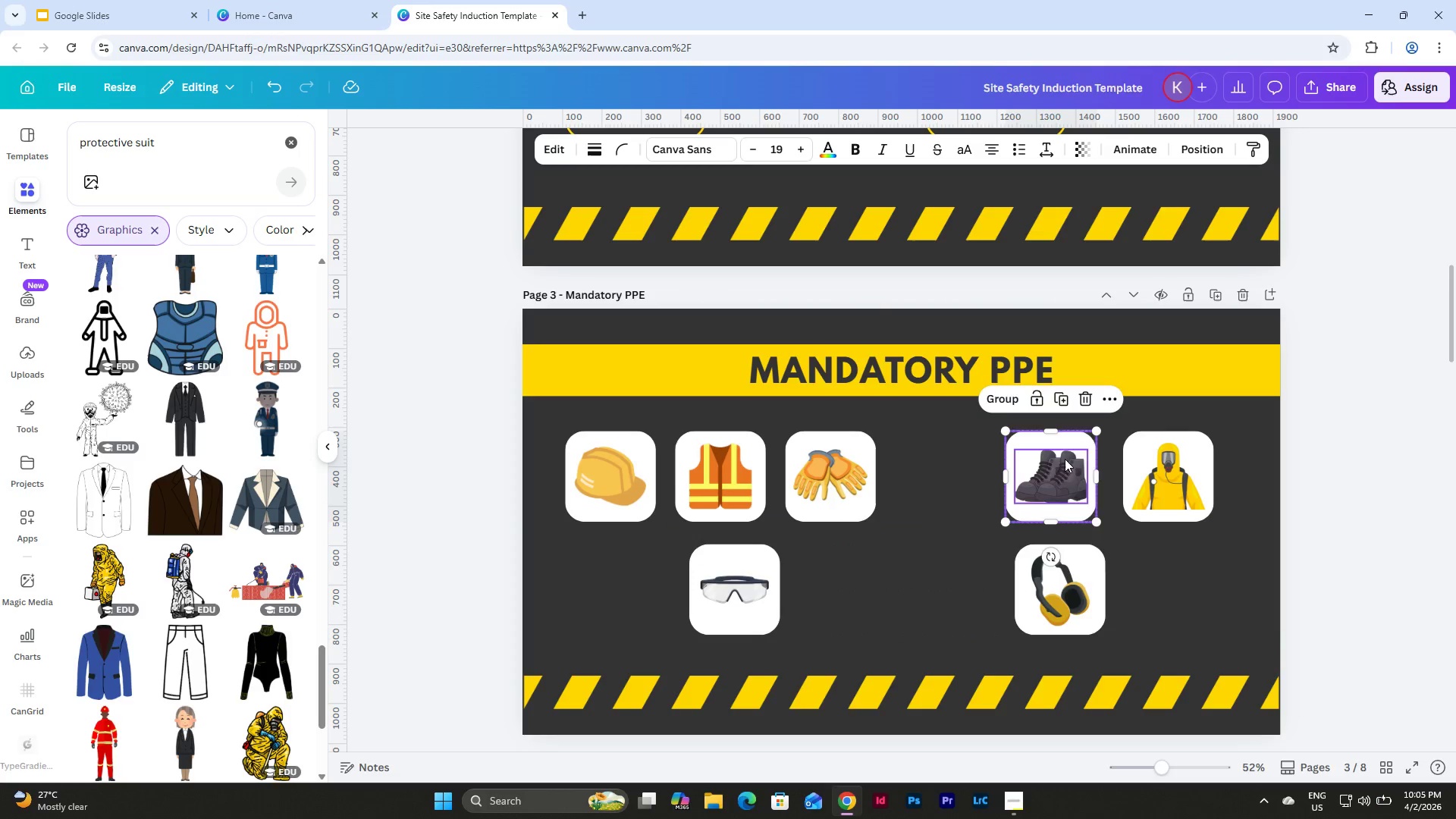 
left_click_drag(start_coordinate=[1064, 460], to_coordinate=[856, 570])
 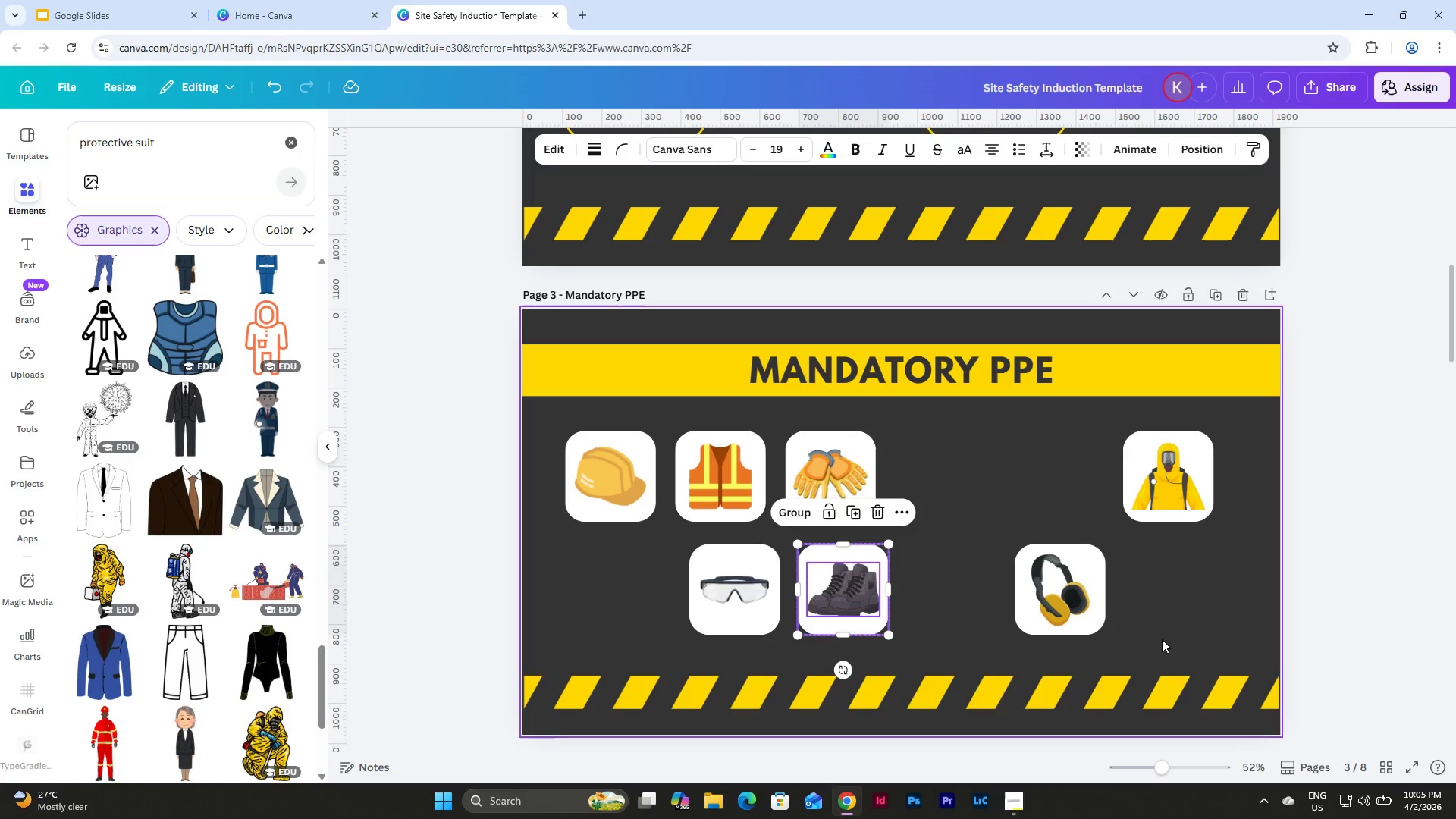 
left_click_drag(start_coordinate=[1162, 639], to_coordinate=[1006, 531])
 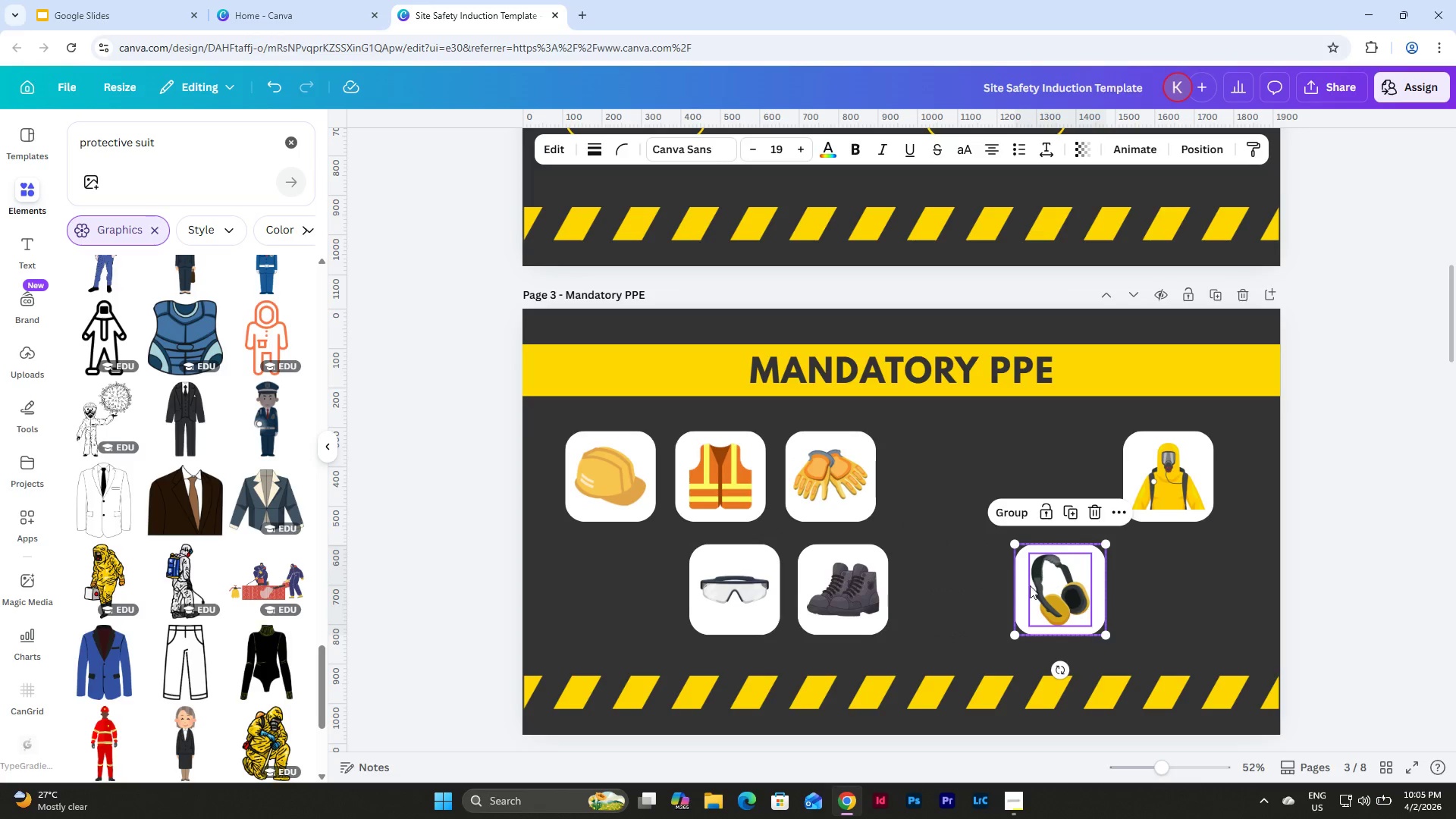 
left_click_drag(start_coordinate=[1046, 582], to_coordinate=[946, 581])
 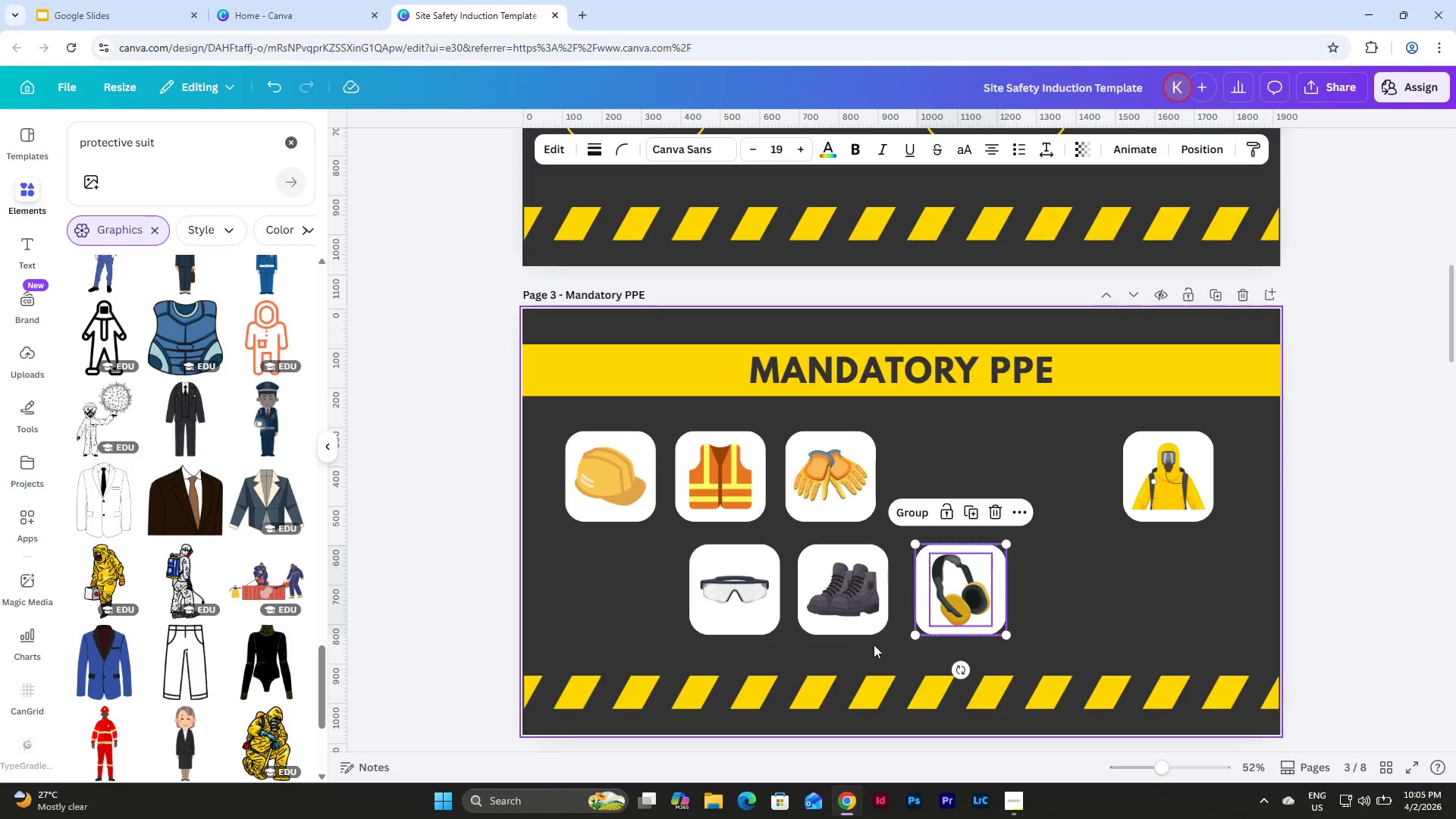 
left_click_drag(start_coordinate=[874, 645], to_coordinate=[830, 552])
 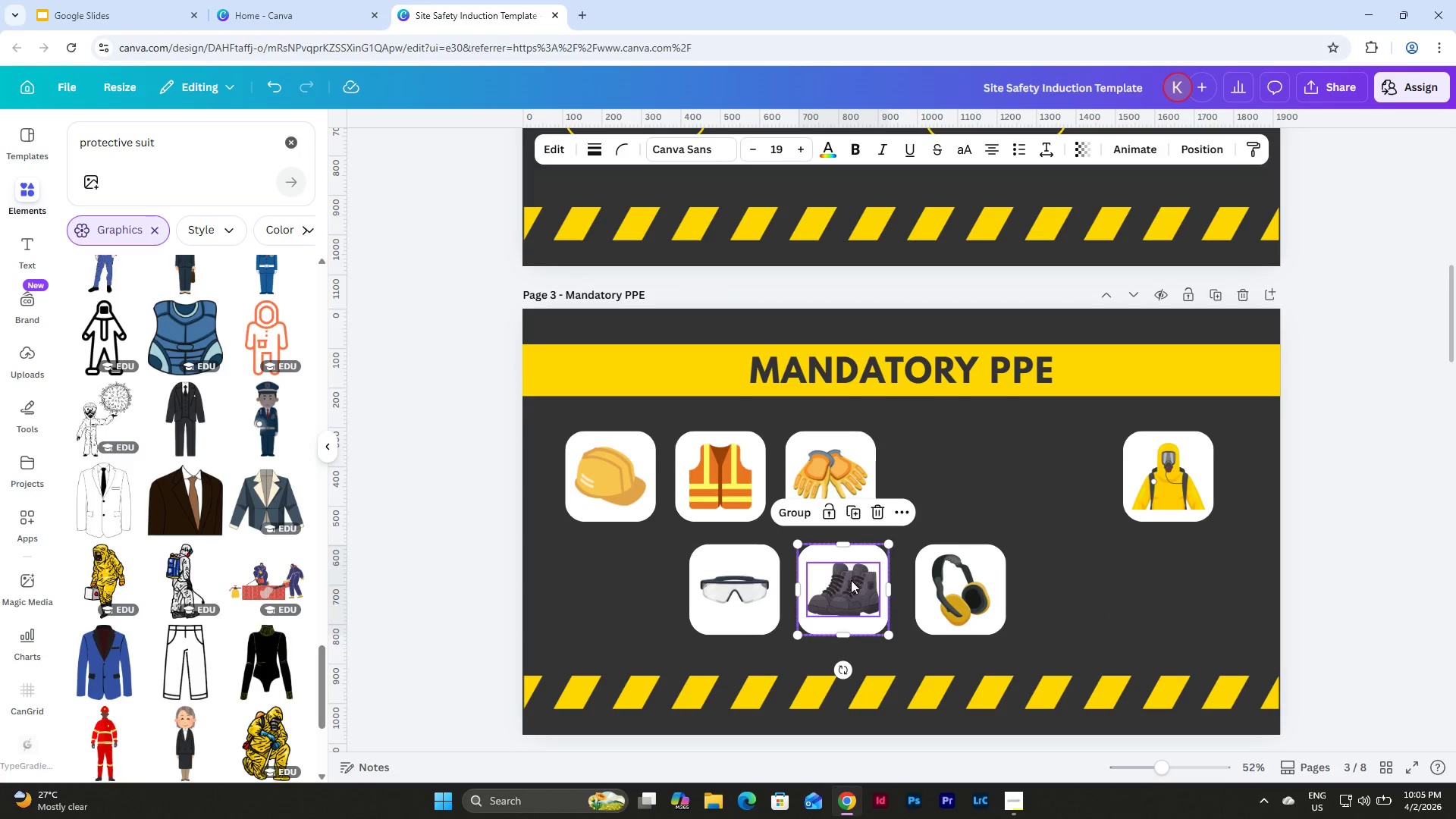 
left_click_drag(start_coordinate=[850, 580], to_coordinate=[854, 580])
 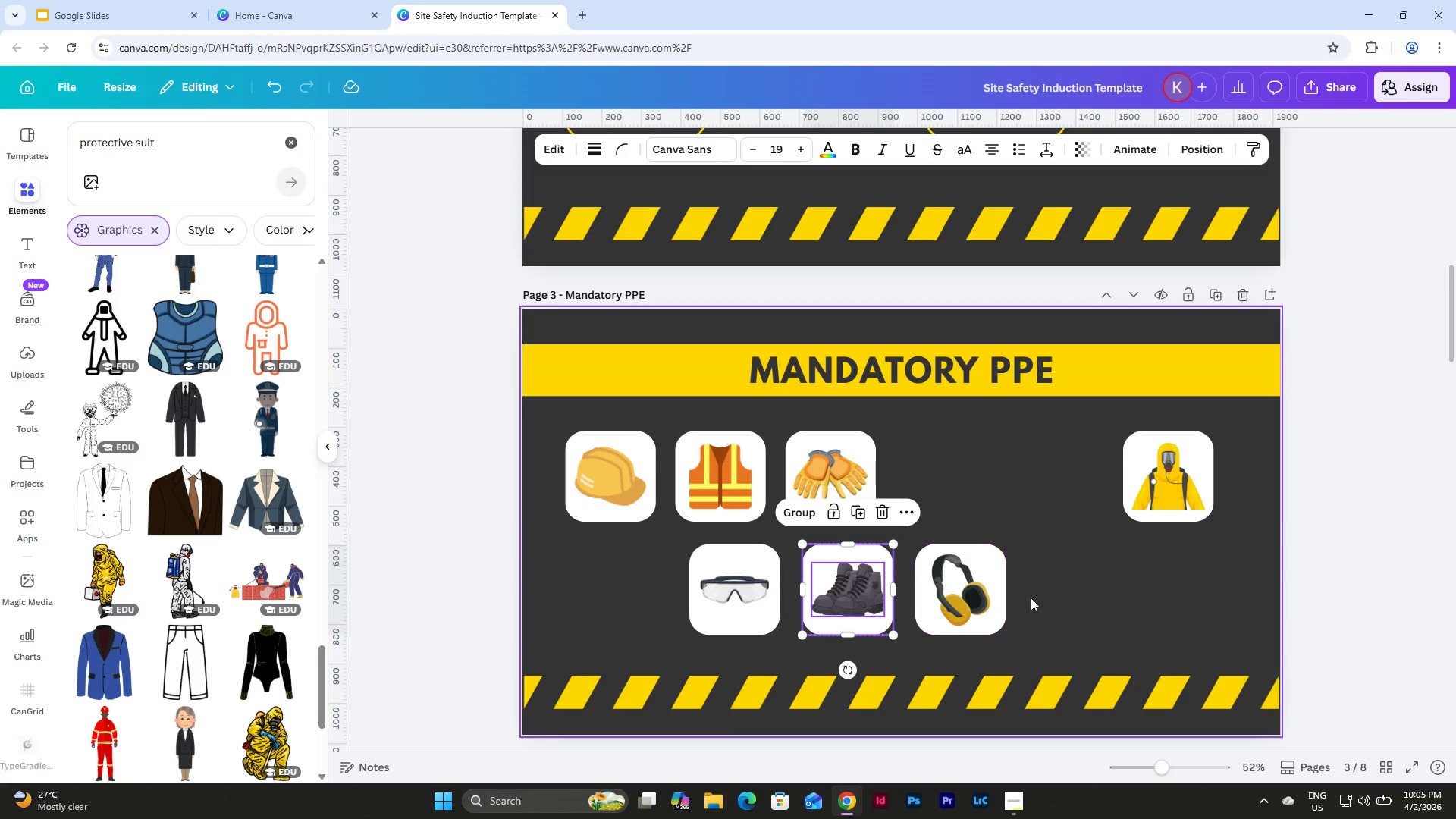 
left_click([1038, 598])
 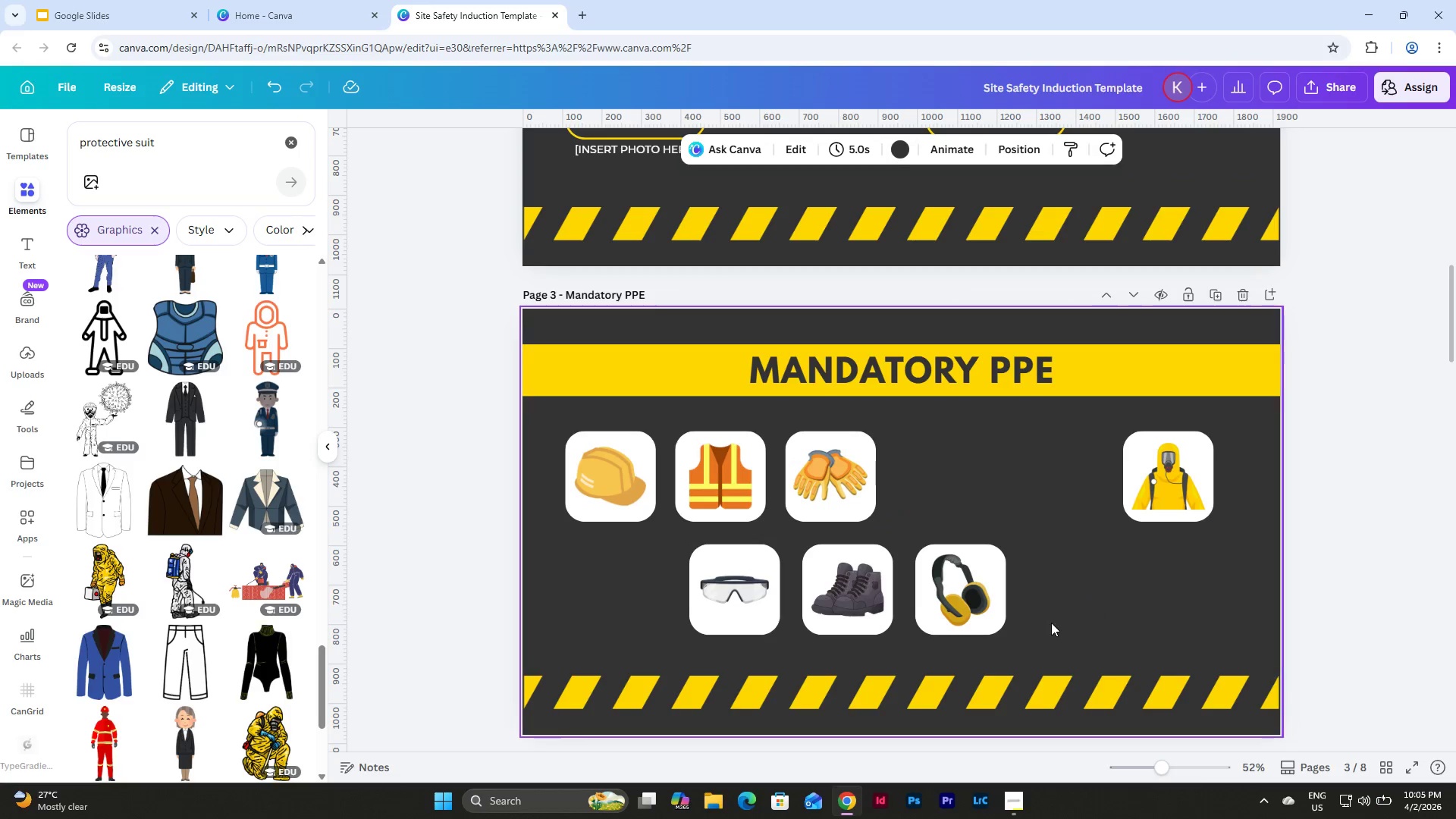 
left_click_drag(start_coordinate=[1051, 623], to_coordinate=[640, 566])
 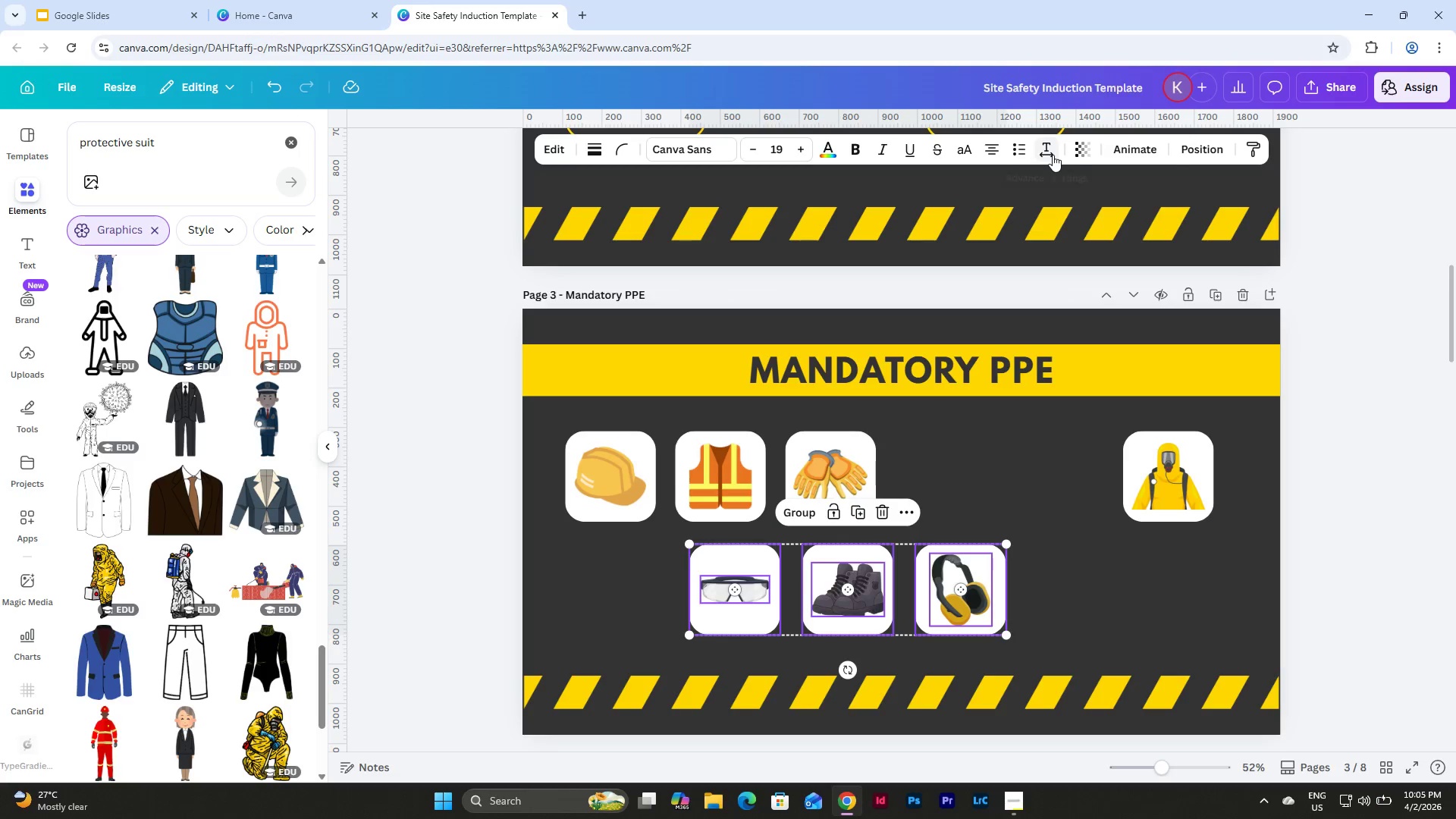 
left_click([1216, 147])
 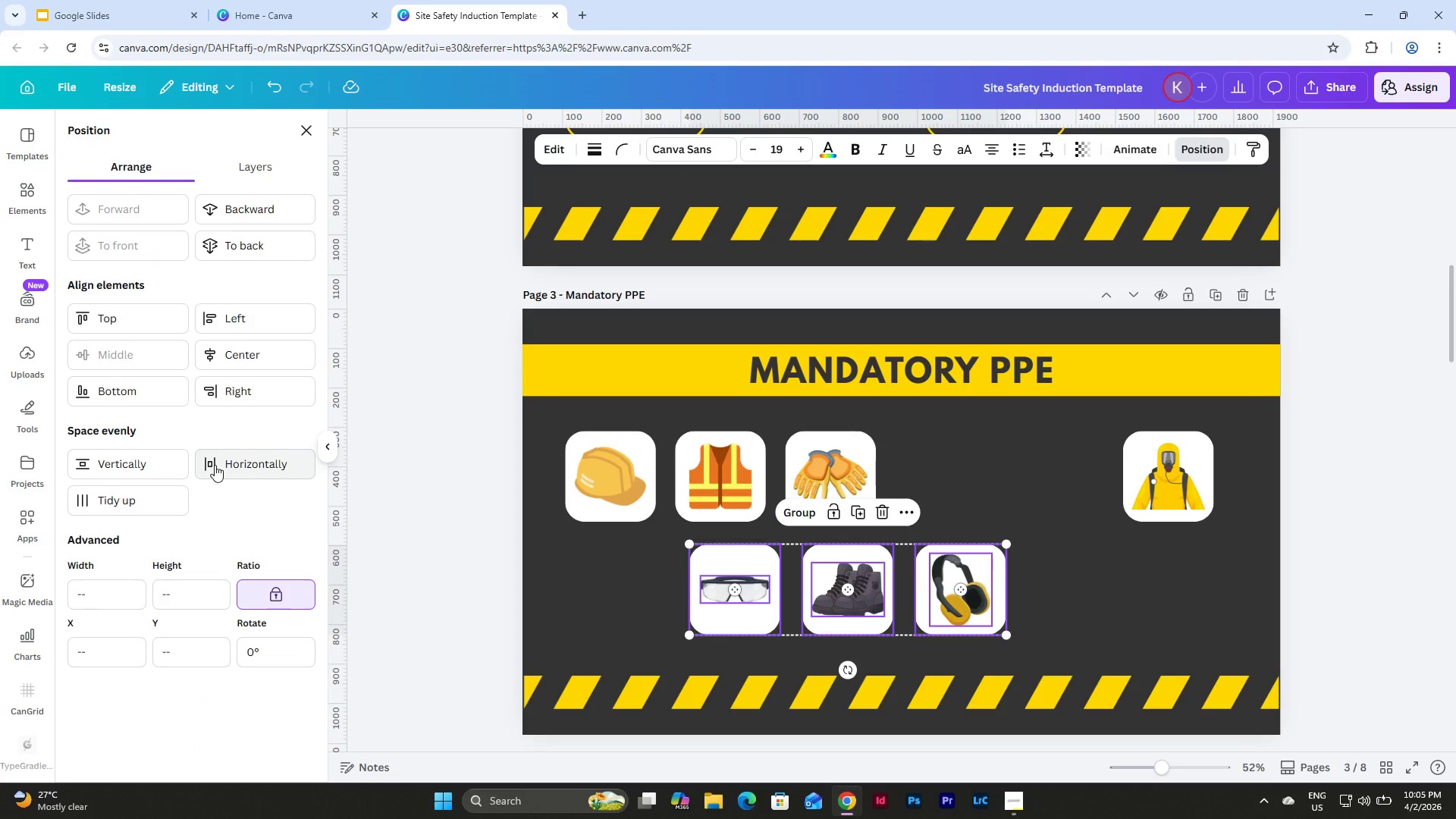 
wait(5.33)
 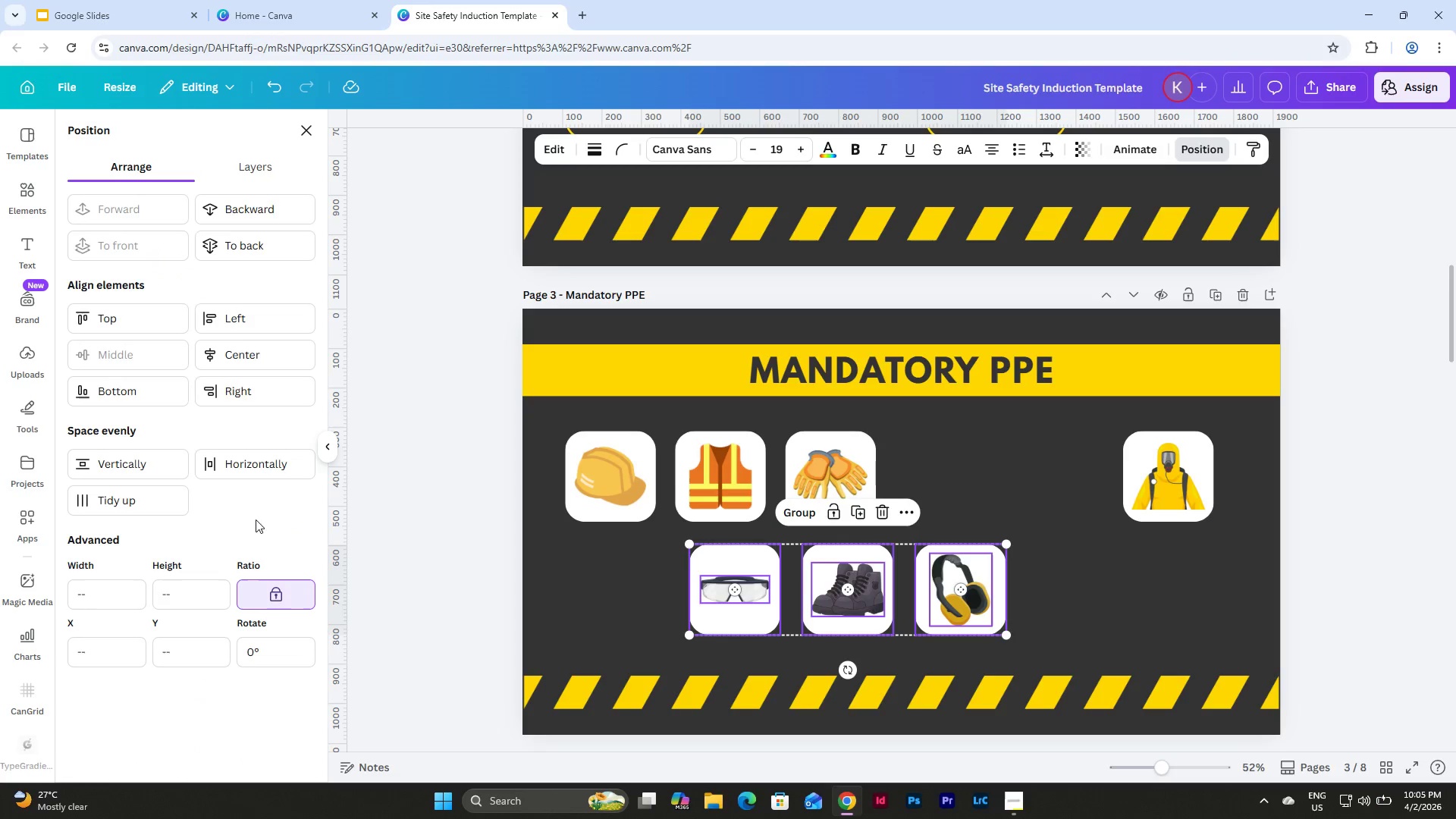 
left_click([215, 465])
 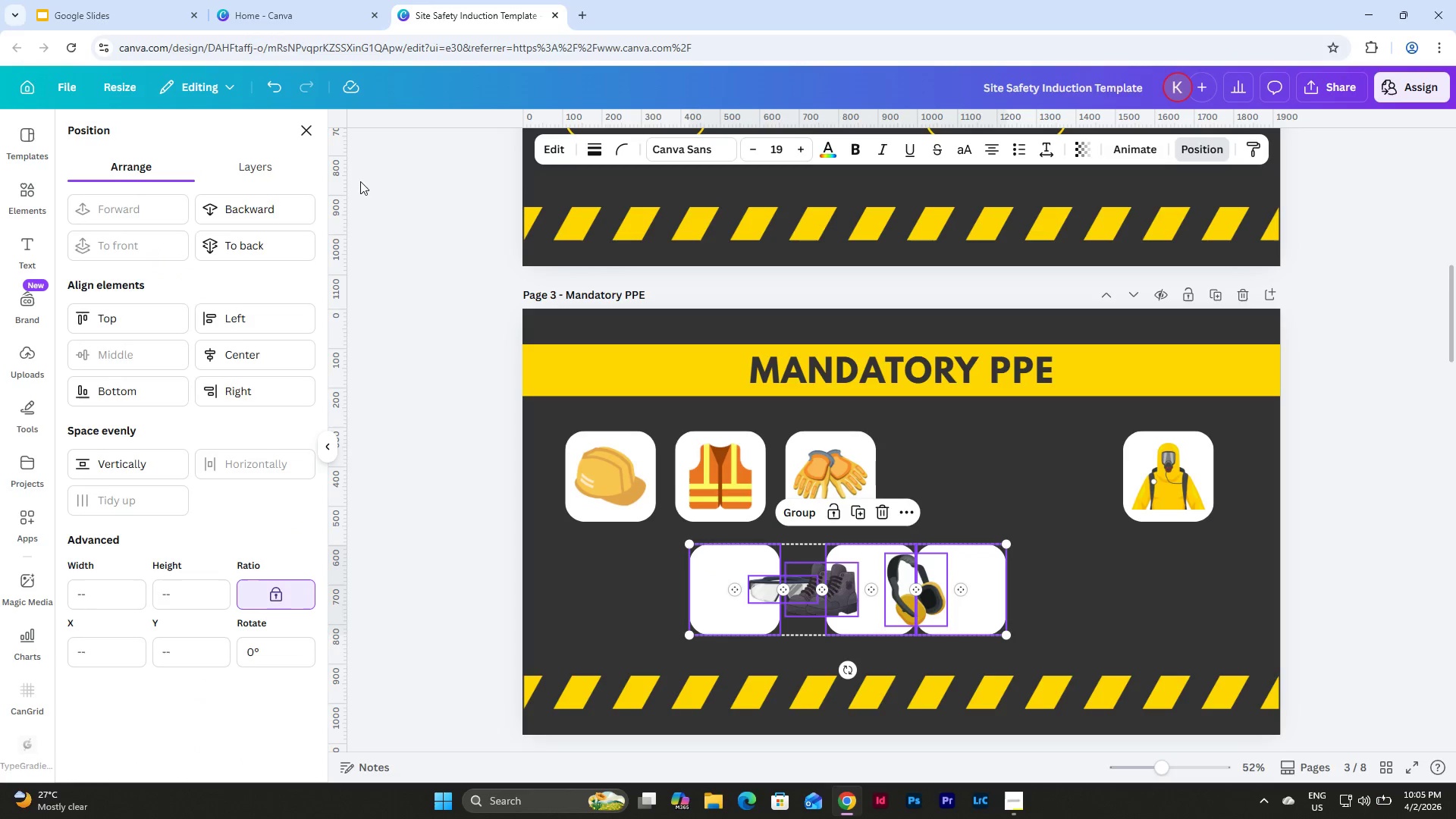 
left_click([275, 85])
 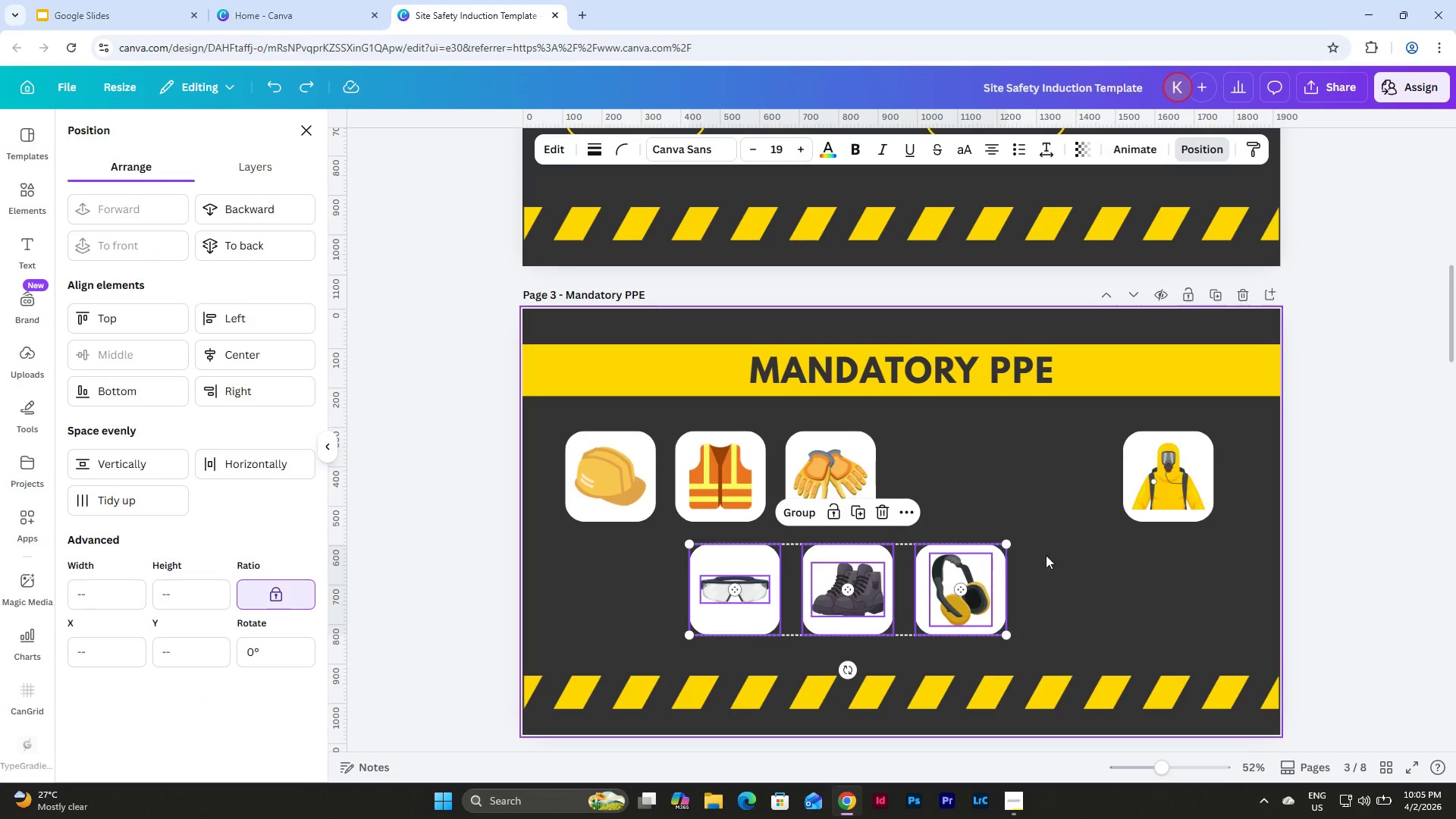 
left_click([1081, 579])
 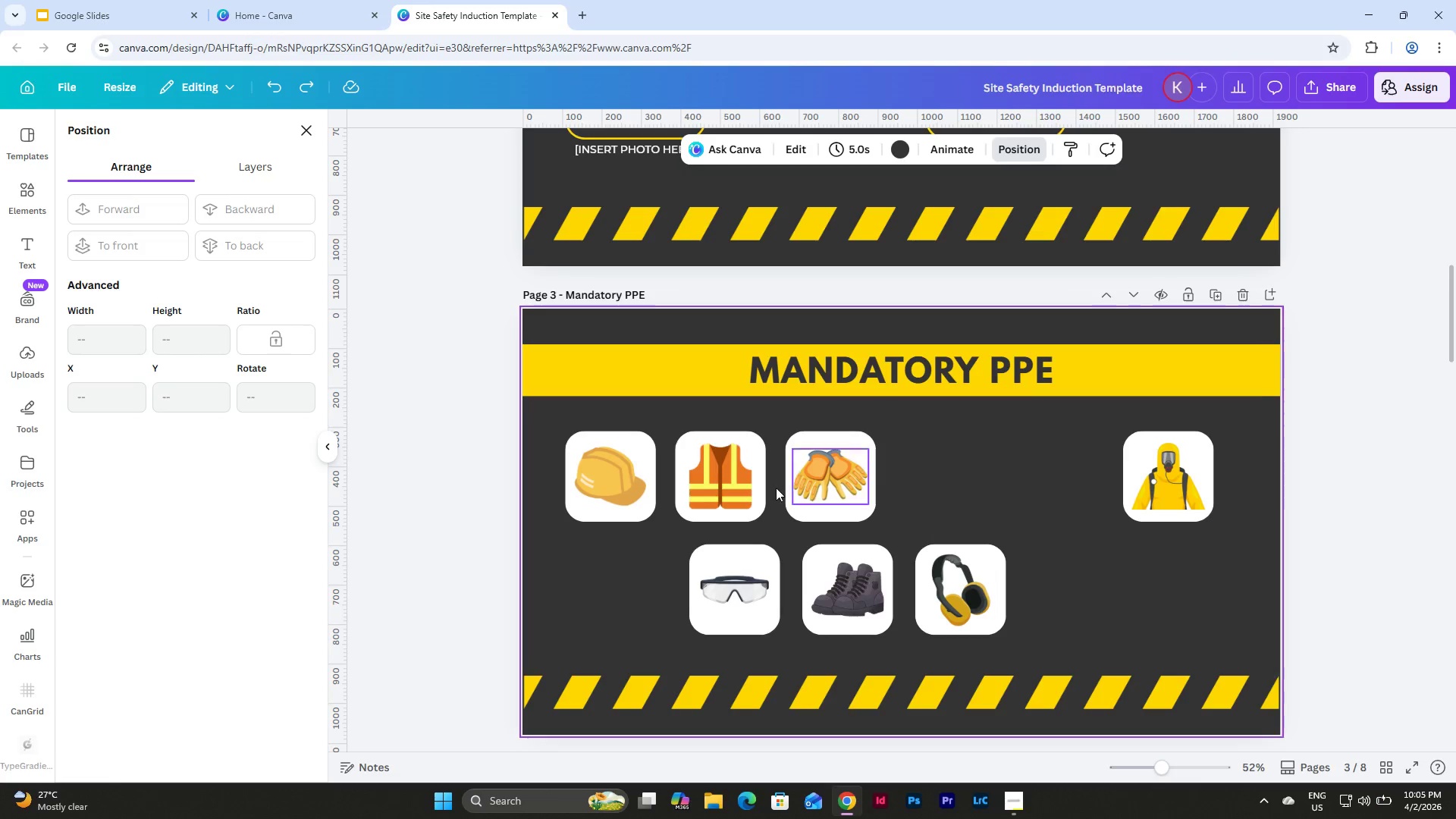 
left_click([622, 473])
 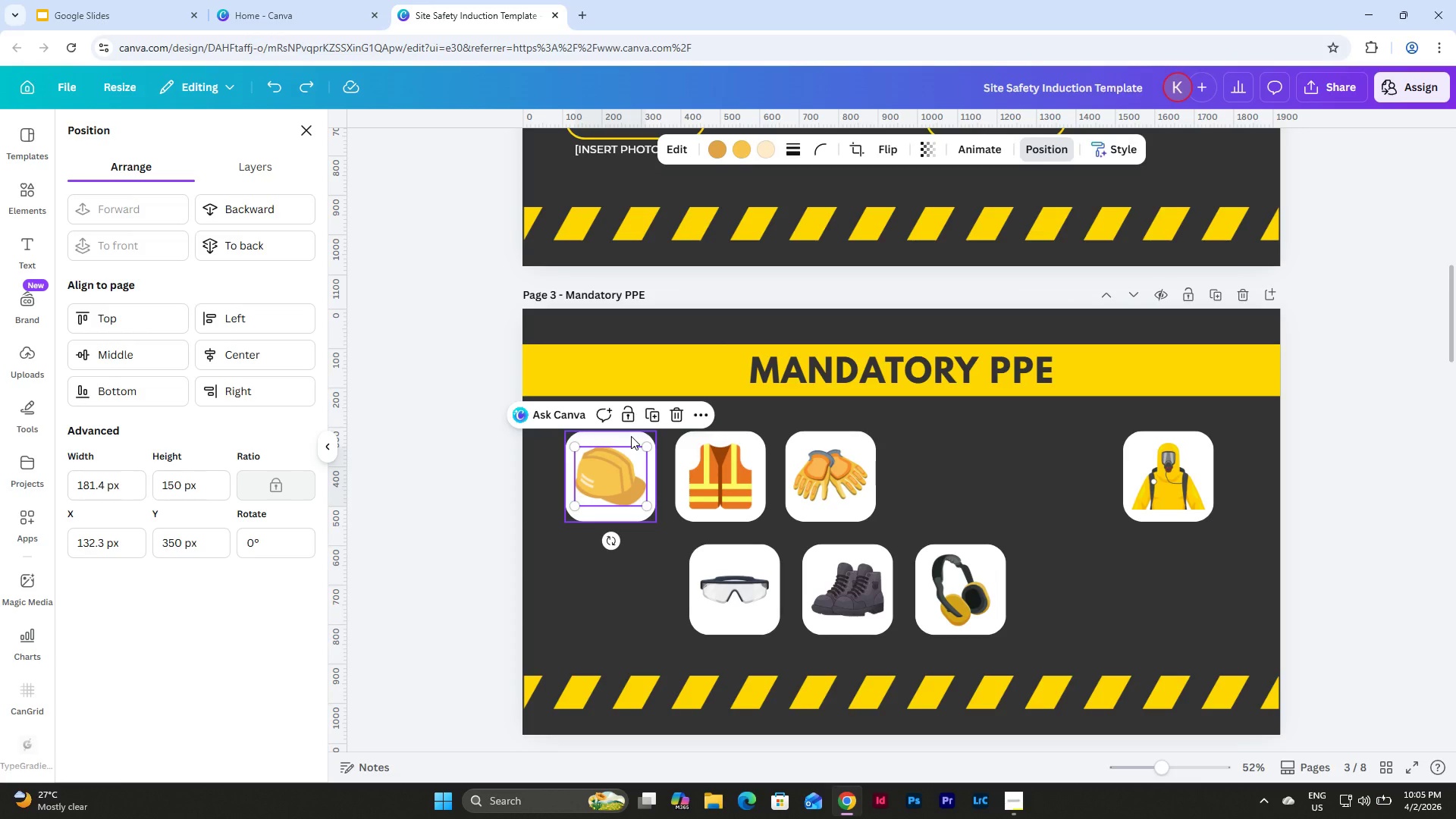 
left_click([631, 436])
 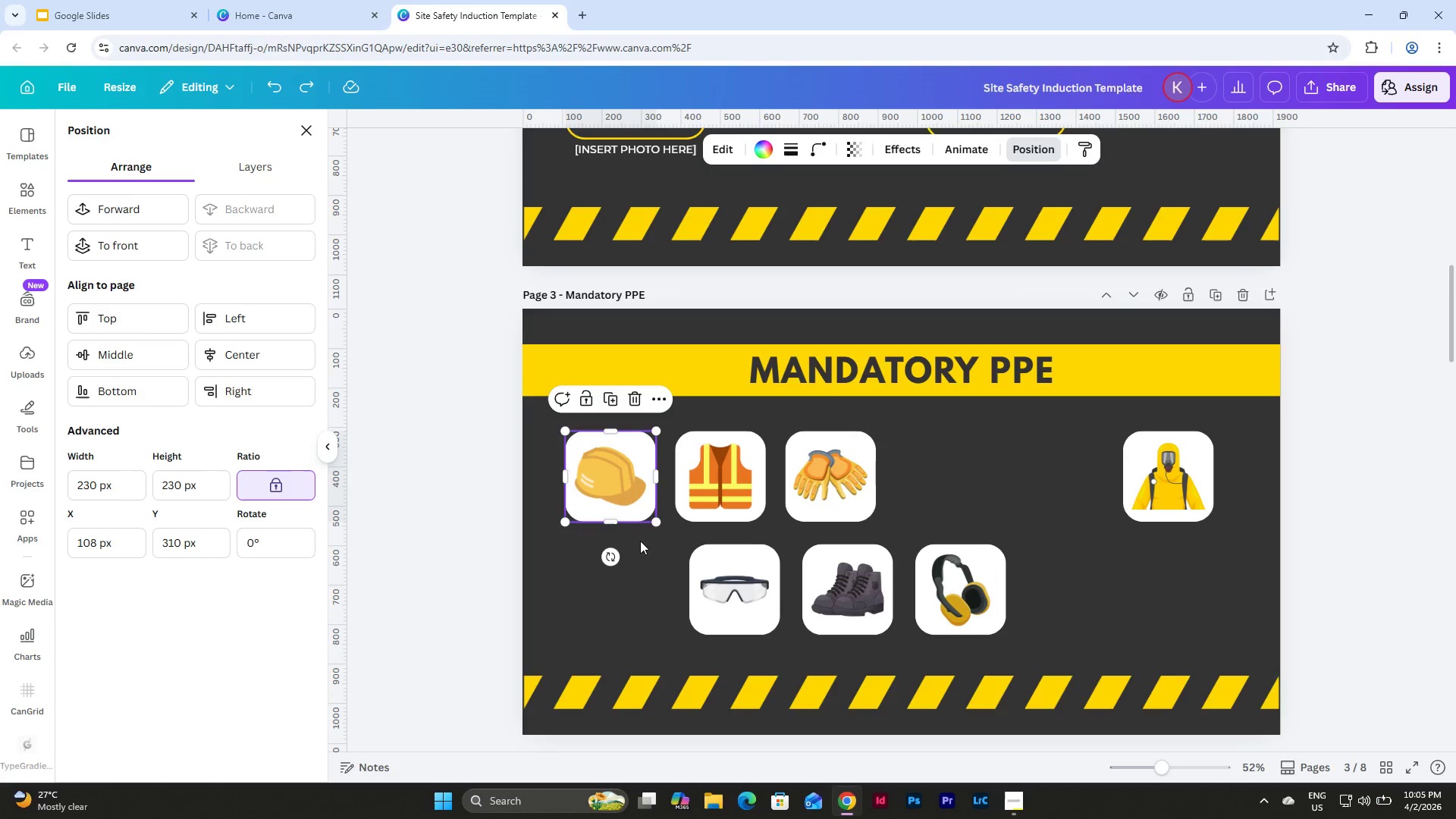 
left_click_drag(start_coordinate=[640, 557], to_coordinate=[588, 438])
 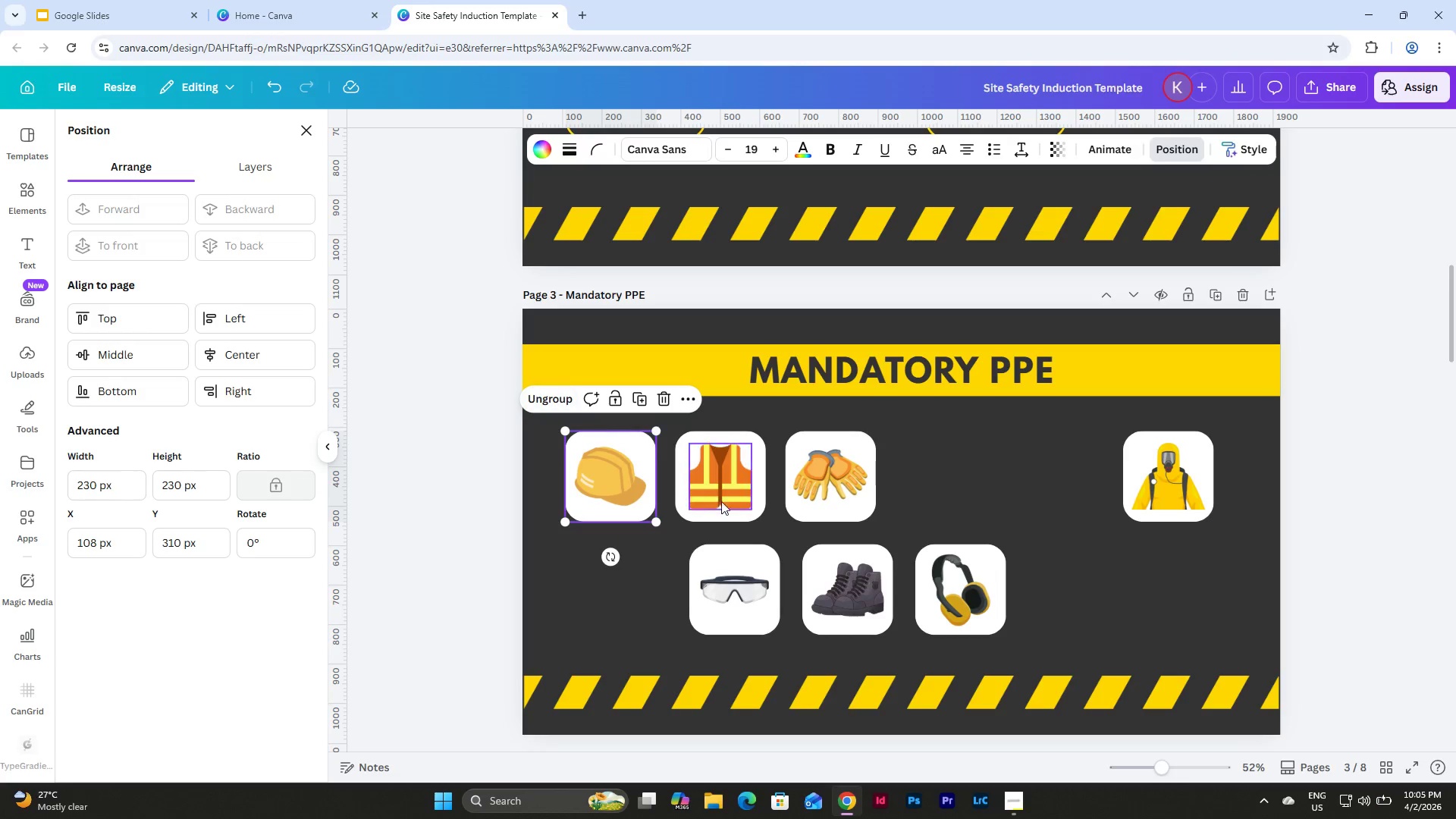 
left_click_drag(start_coordinate=[778, 529], to_coordinate=[715, 475])
 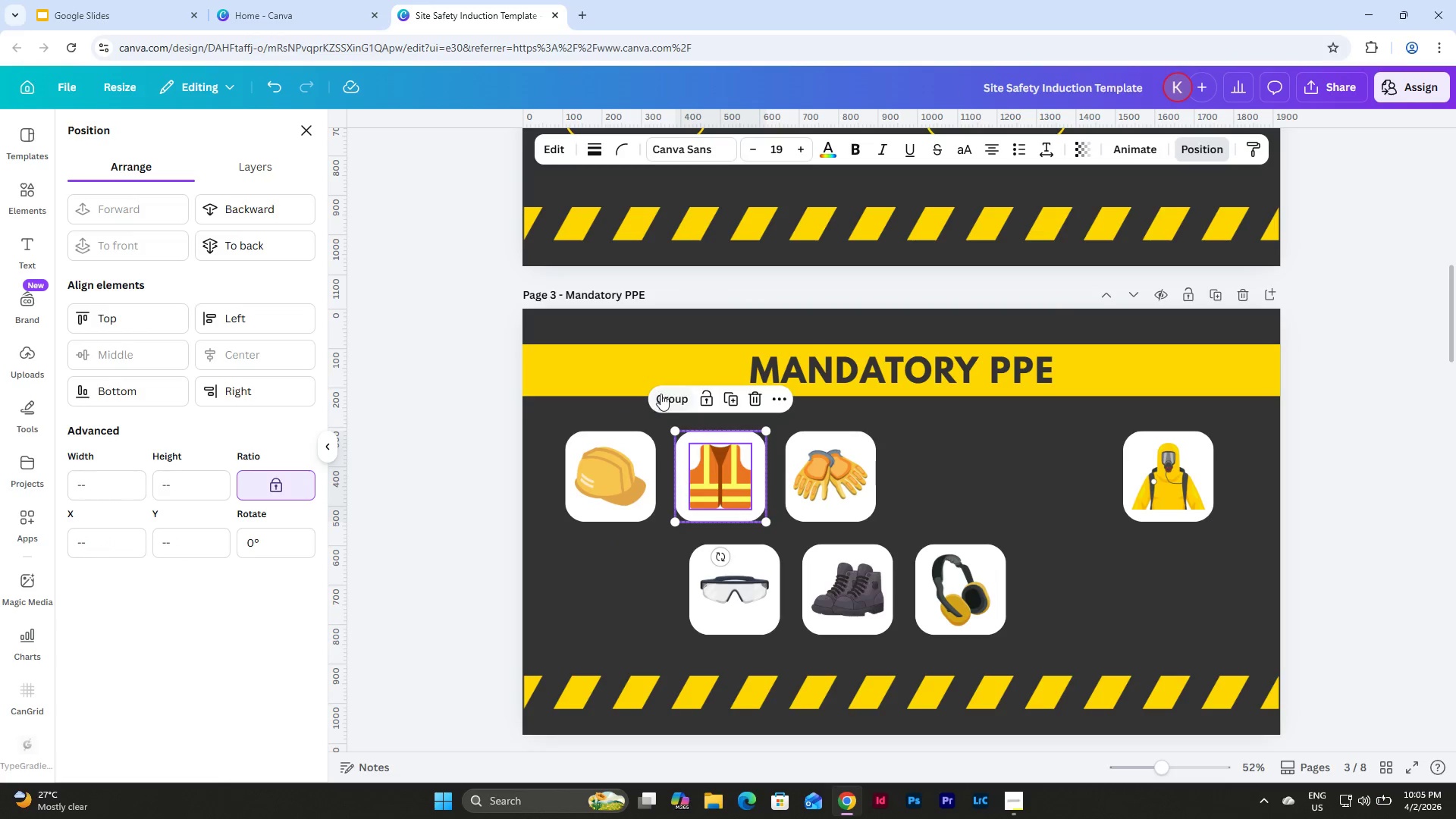 
left_click([667, 388])
 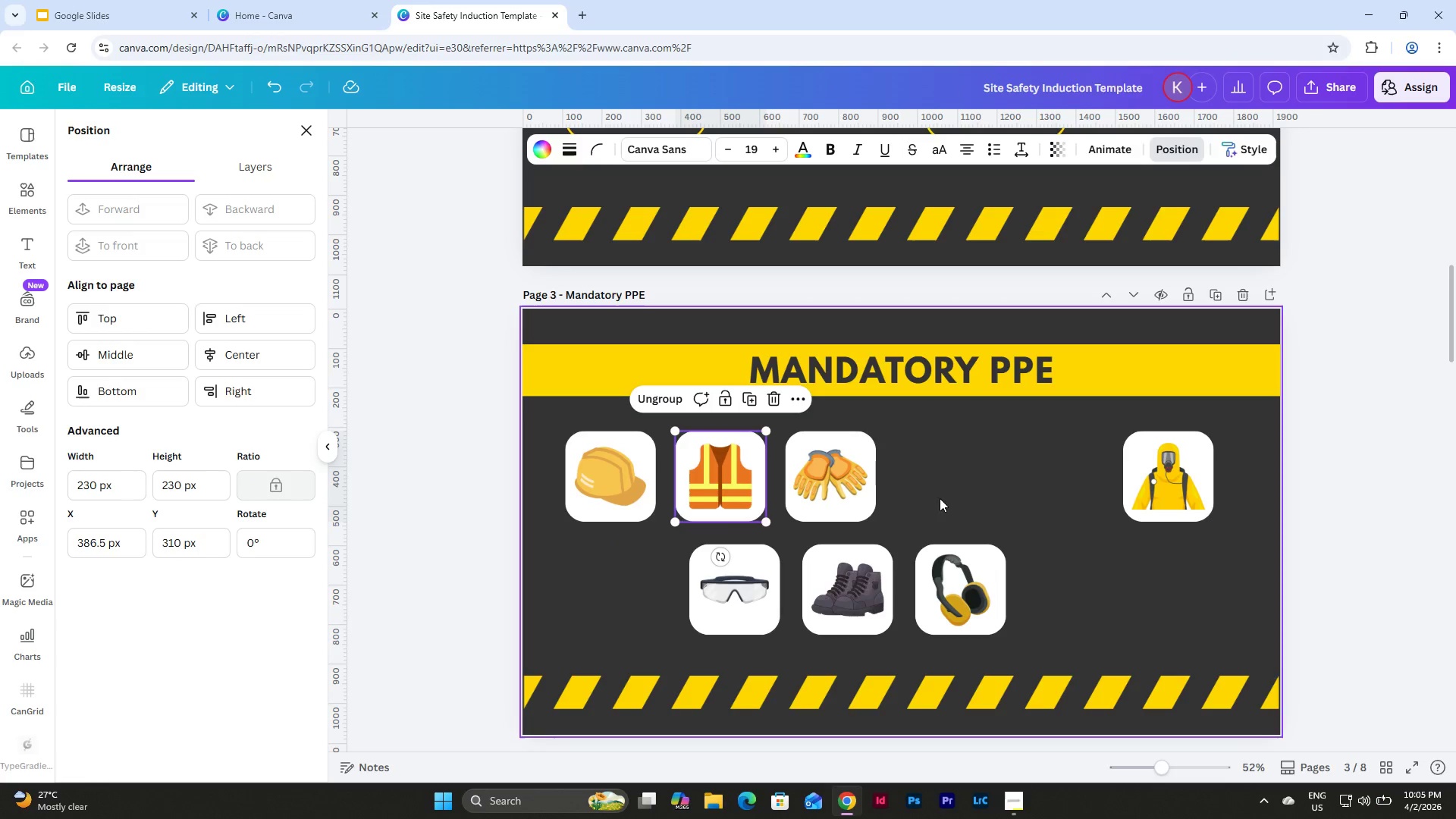 
left_click_drag(start_coordinate=[936, 498], to_coordinate=[805, 450])
 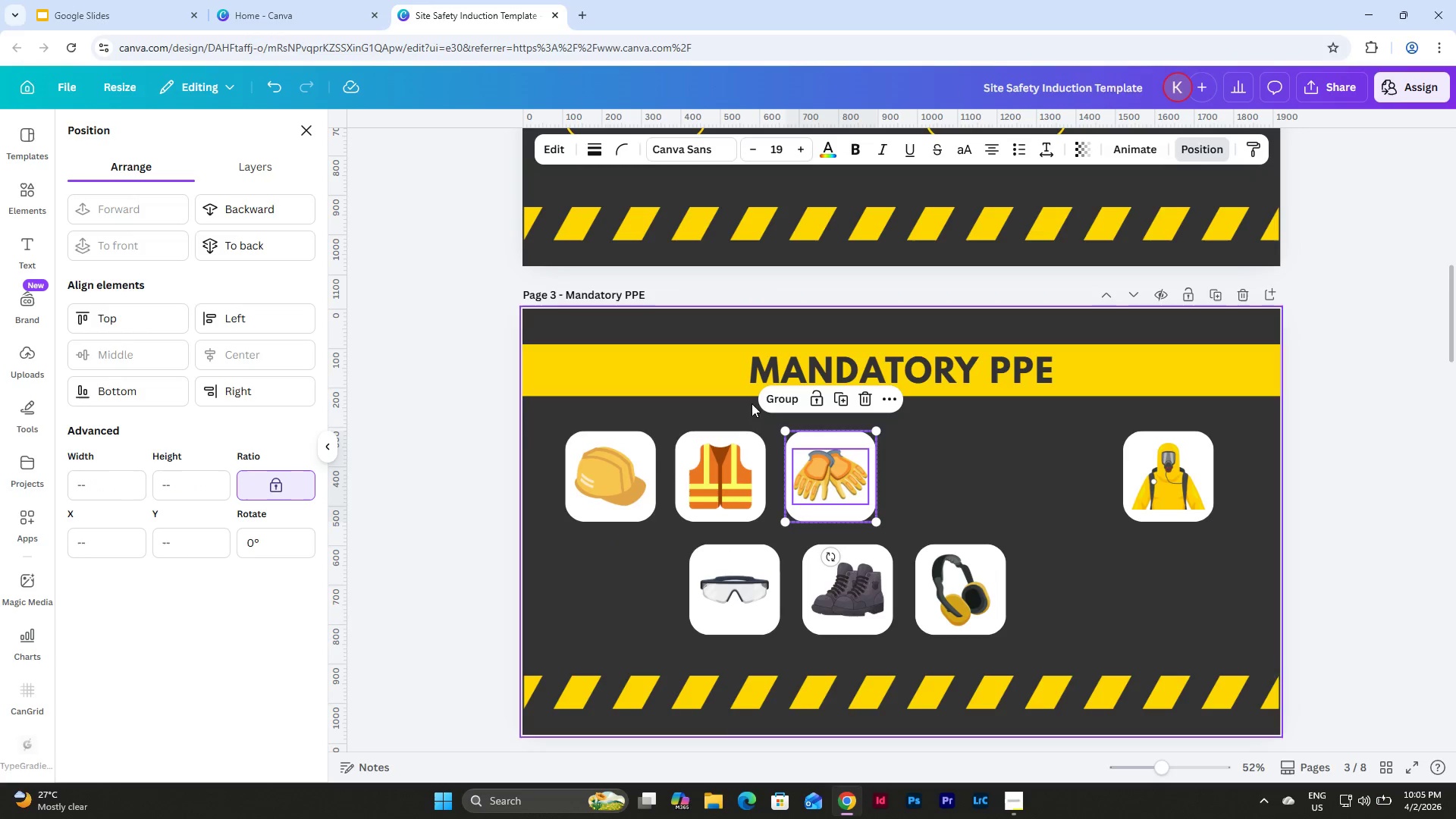 
left_click([781, 397])
 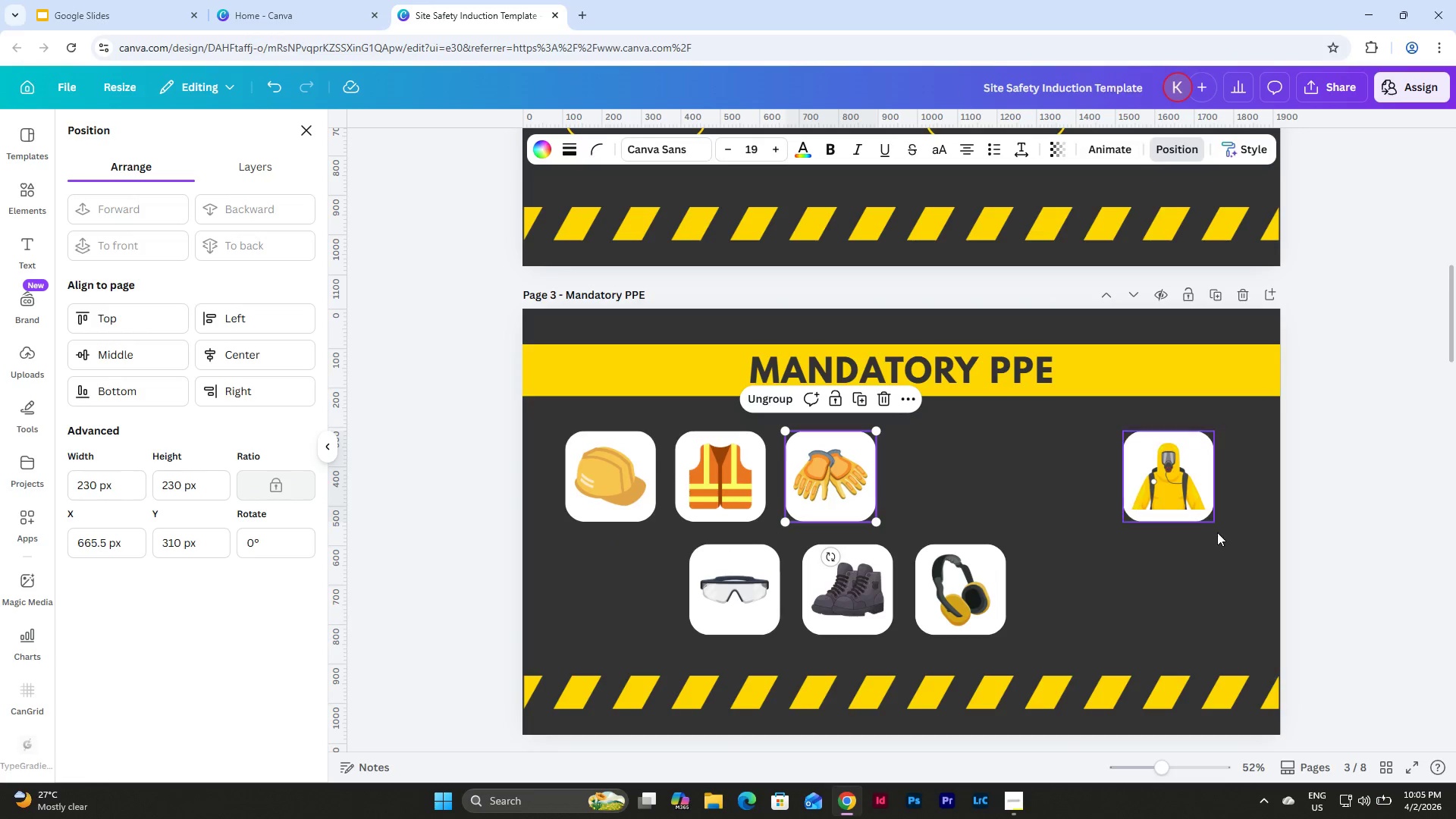 
left_click_drag(start_coordinate=[1220, 534], to_coordinate=[1108, 442])
 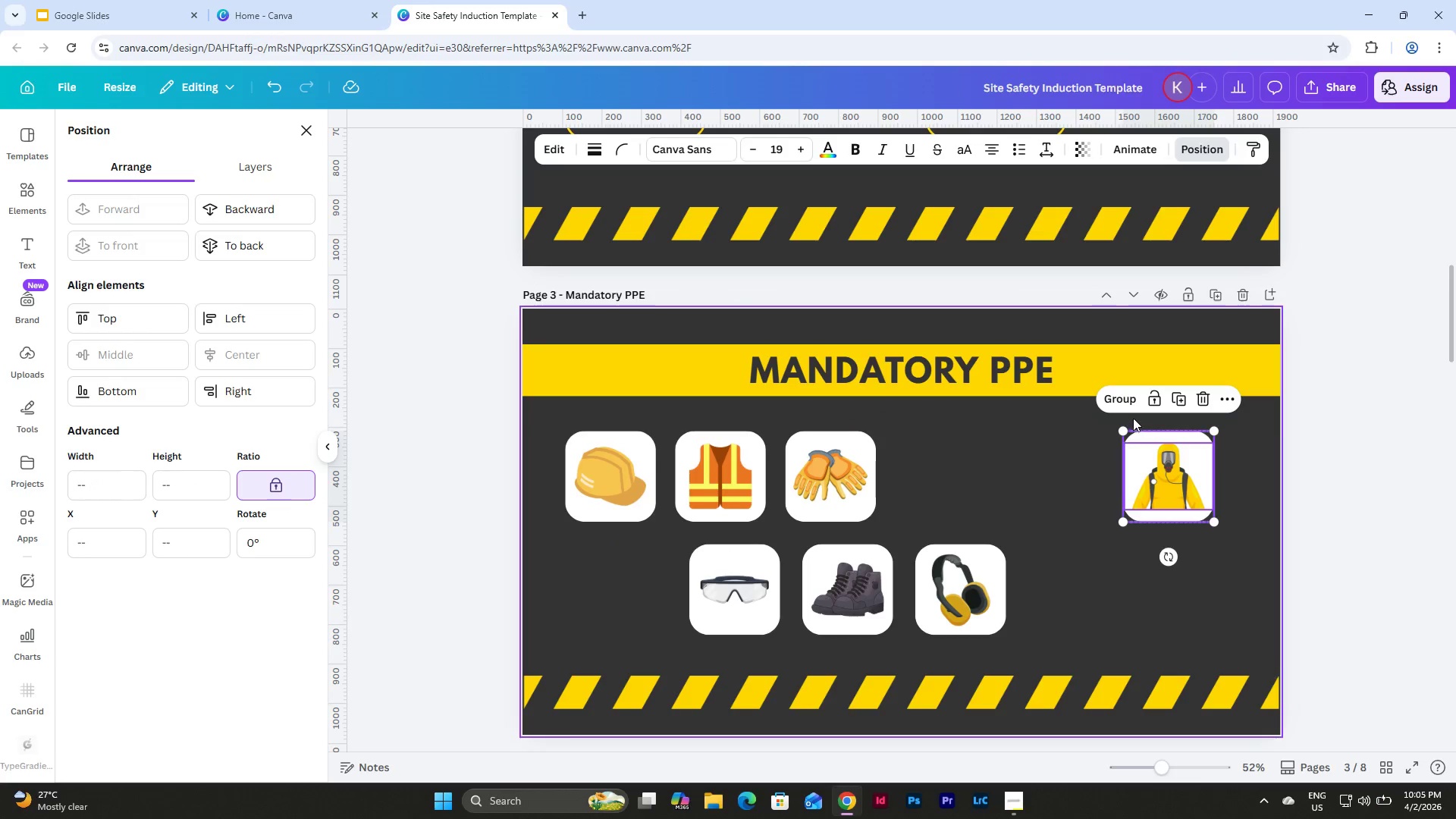 
left_click([1113, 397])
 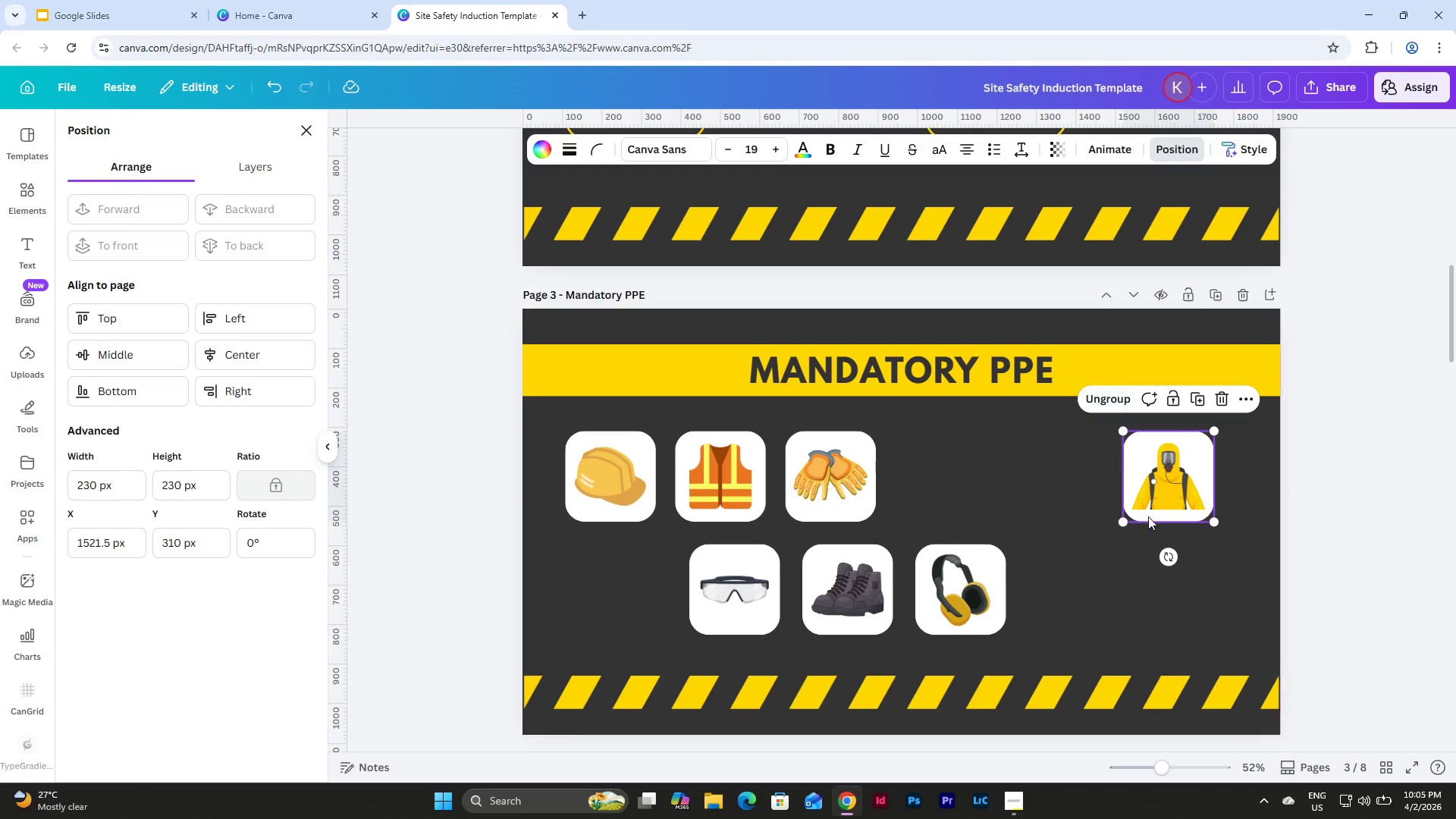 
left_click([1183, 579])
 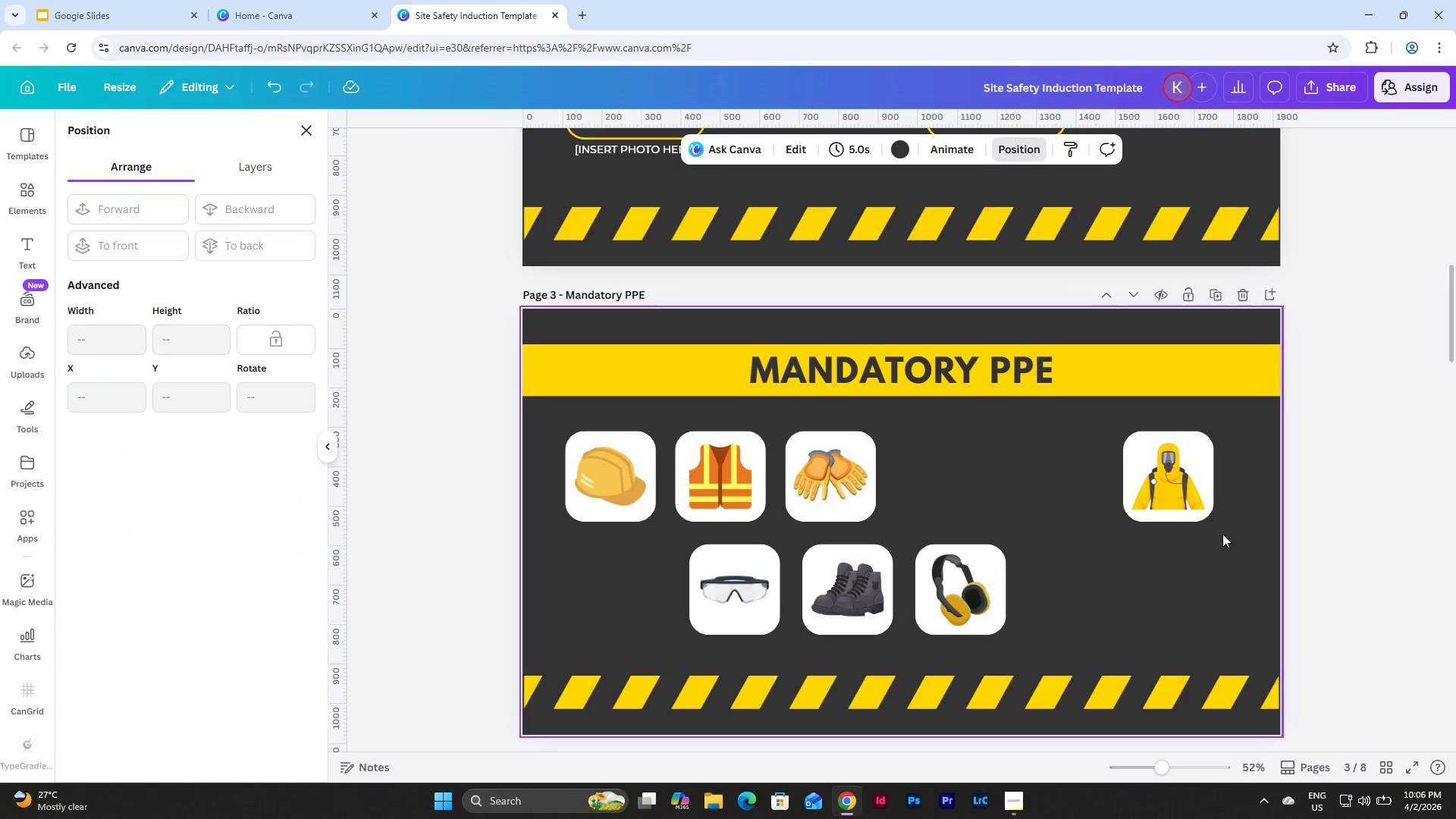 
left_click_drag(start_coordinate=[1222, 536], to_coordinate=[1214, 544])
 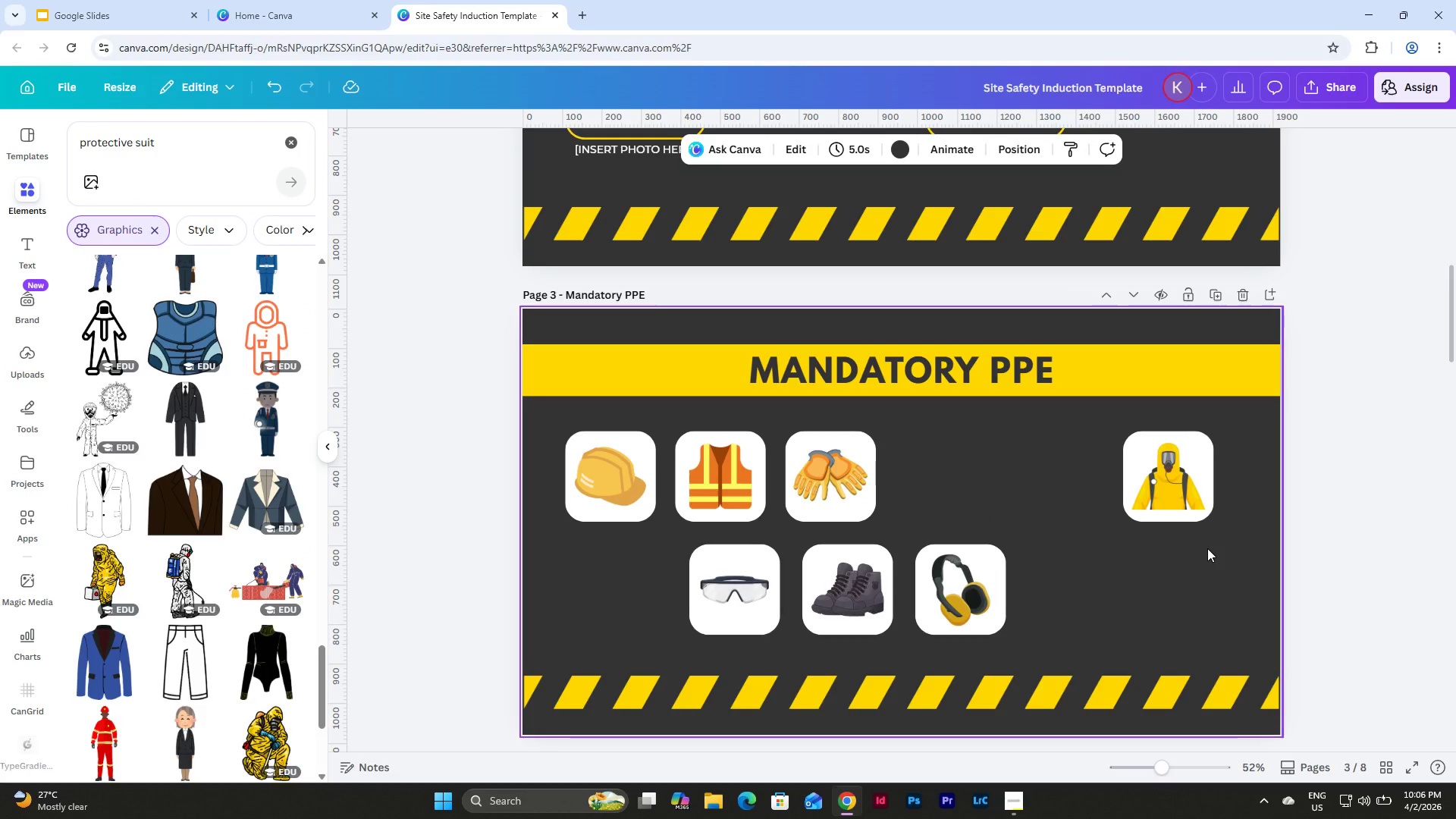 
left_click_drag(start_coordinate=[1207, 548], to_coordinate=[1094, 450])
 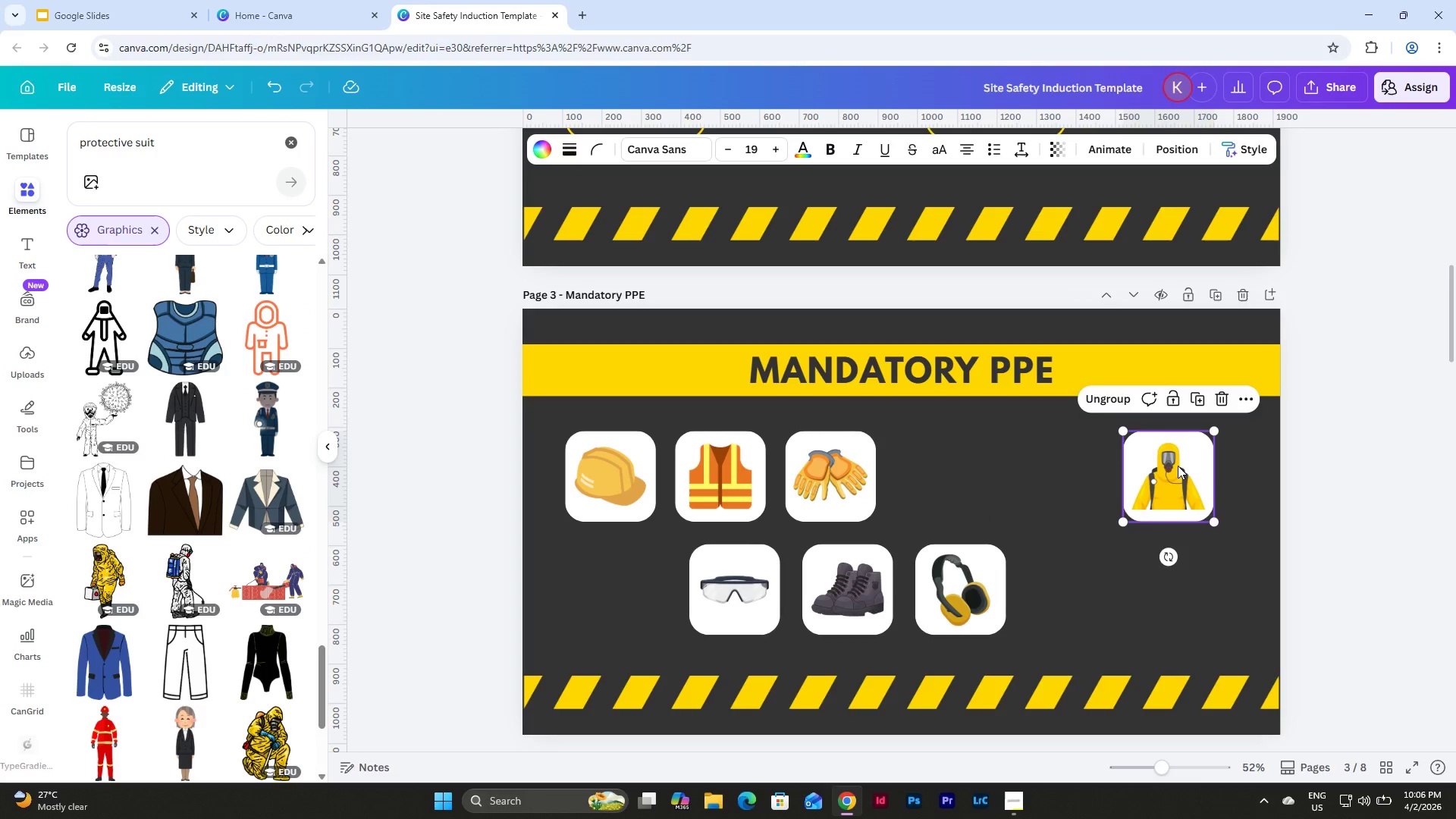 
left_click_drag(start_coordinate=[1182, 466], to_coordinate=[987, 468])
 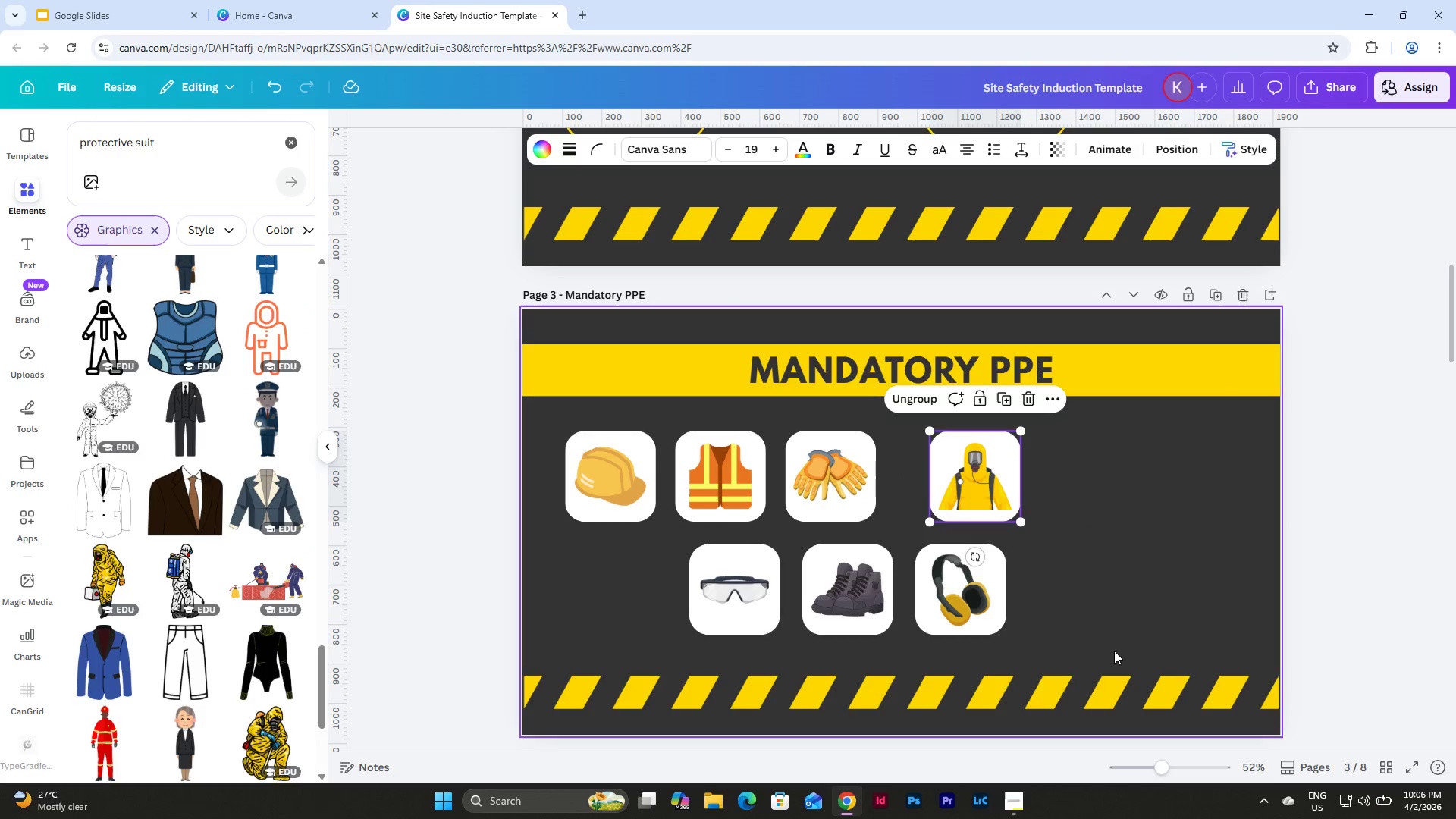 
left_click_drag(start_coordinate=[1111, 651], to_coordinate=[962, 589])
 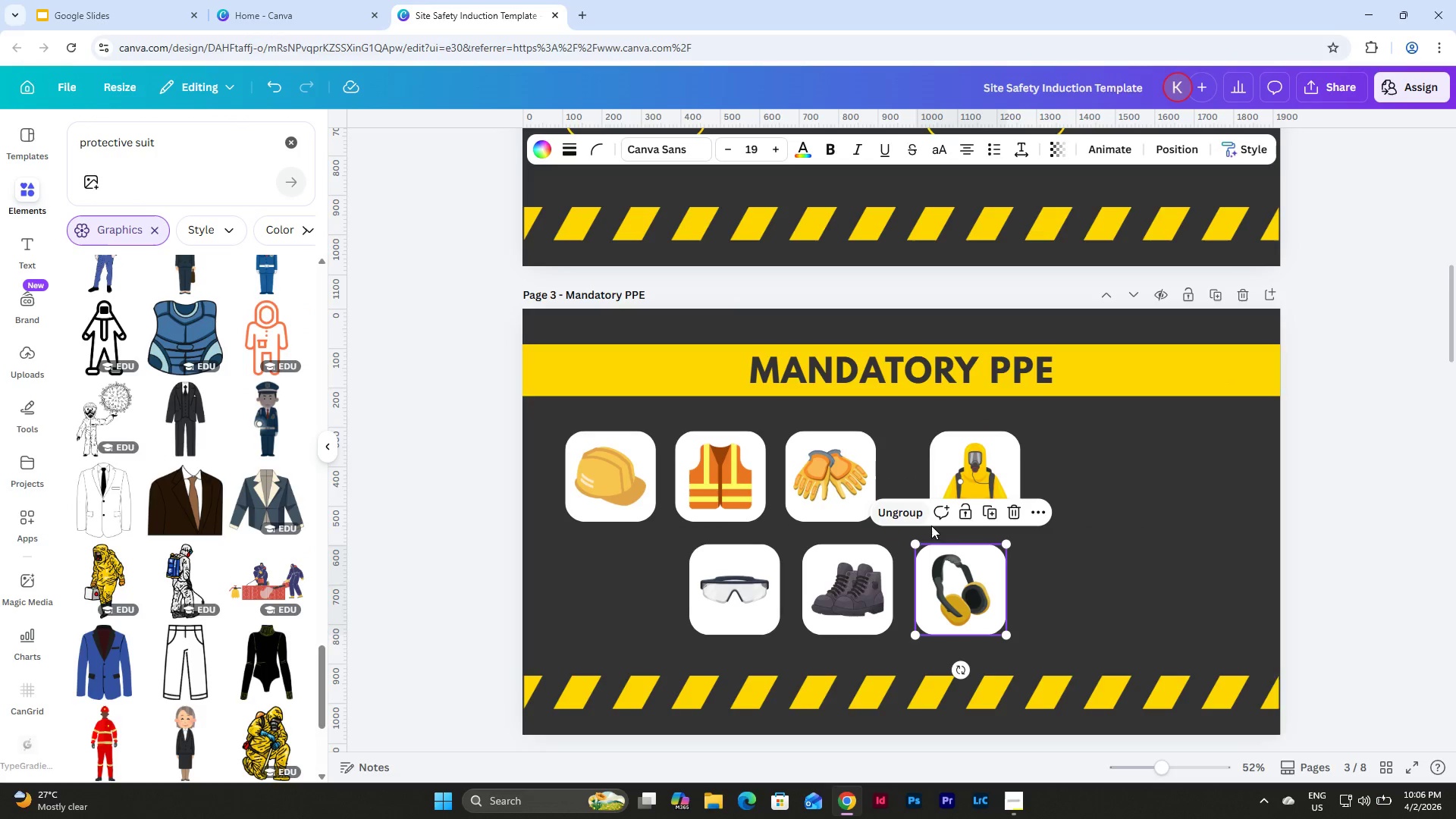 
left_click_drag(start_coordinate=[965, 585], to_coordinate=[1094, 467])
 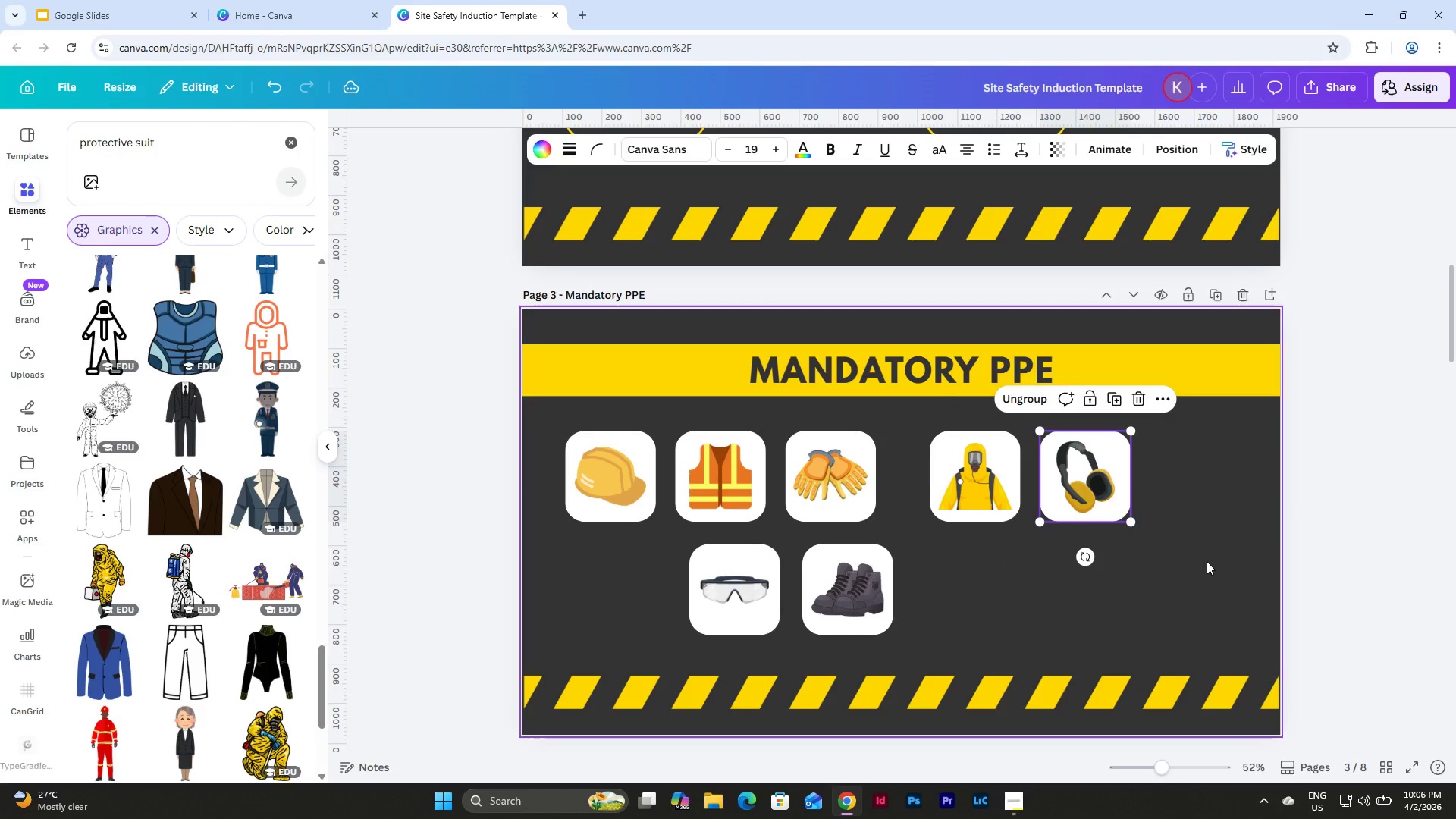 
left_click([1207, 561])
 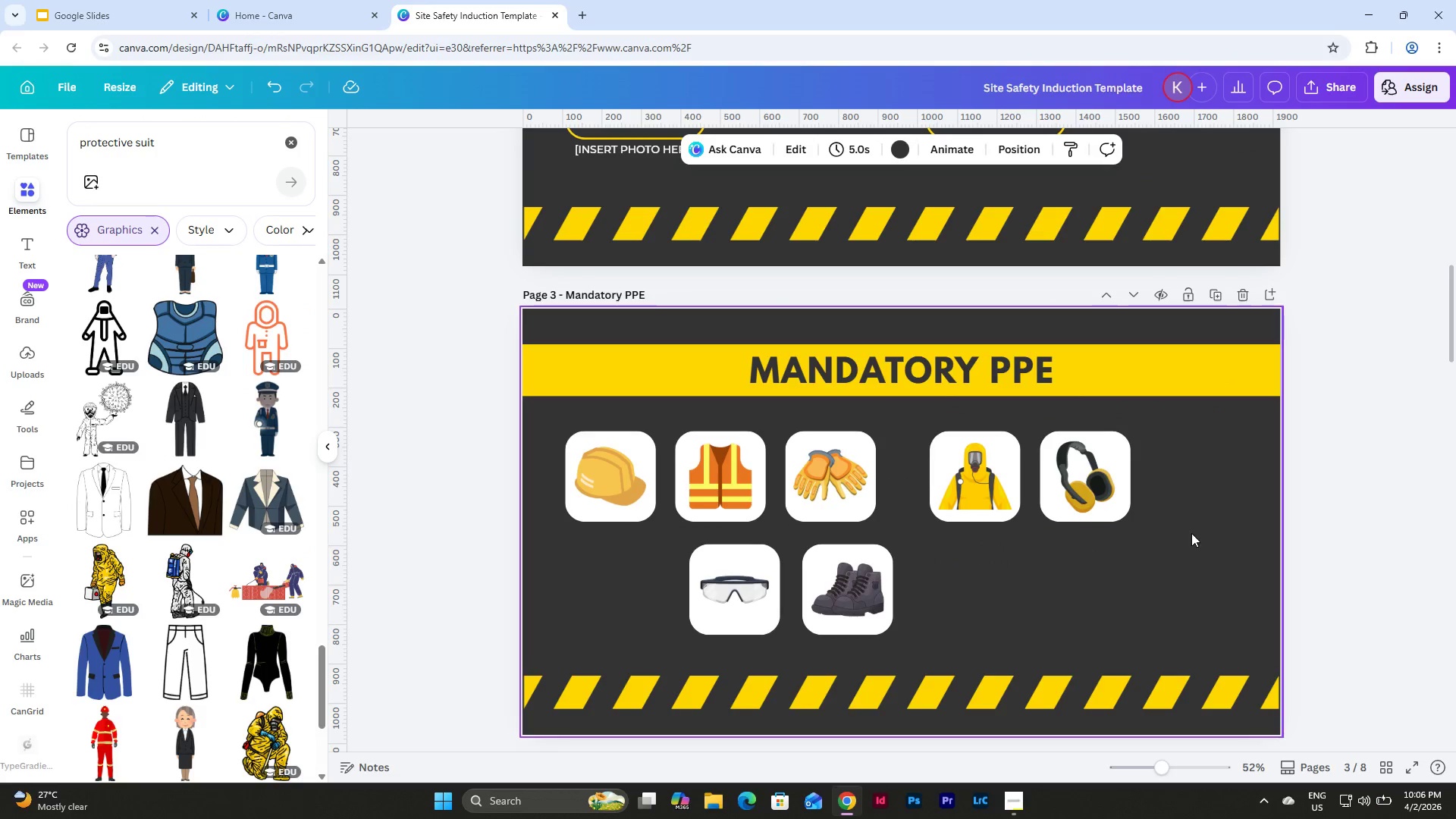 
left_click_drag(start_coordinate=[1191, 533], to_coordinate=[558, 460])
 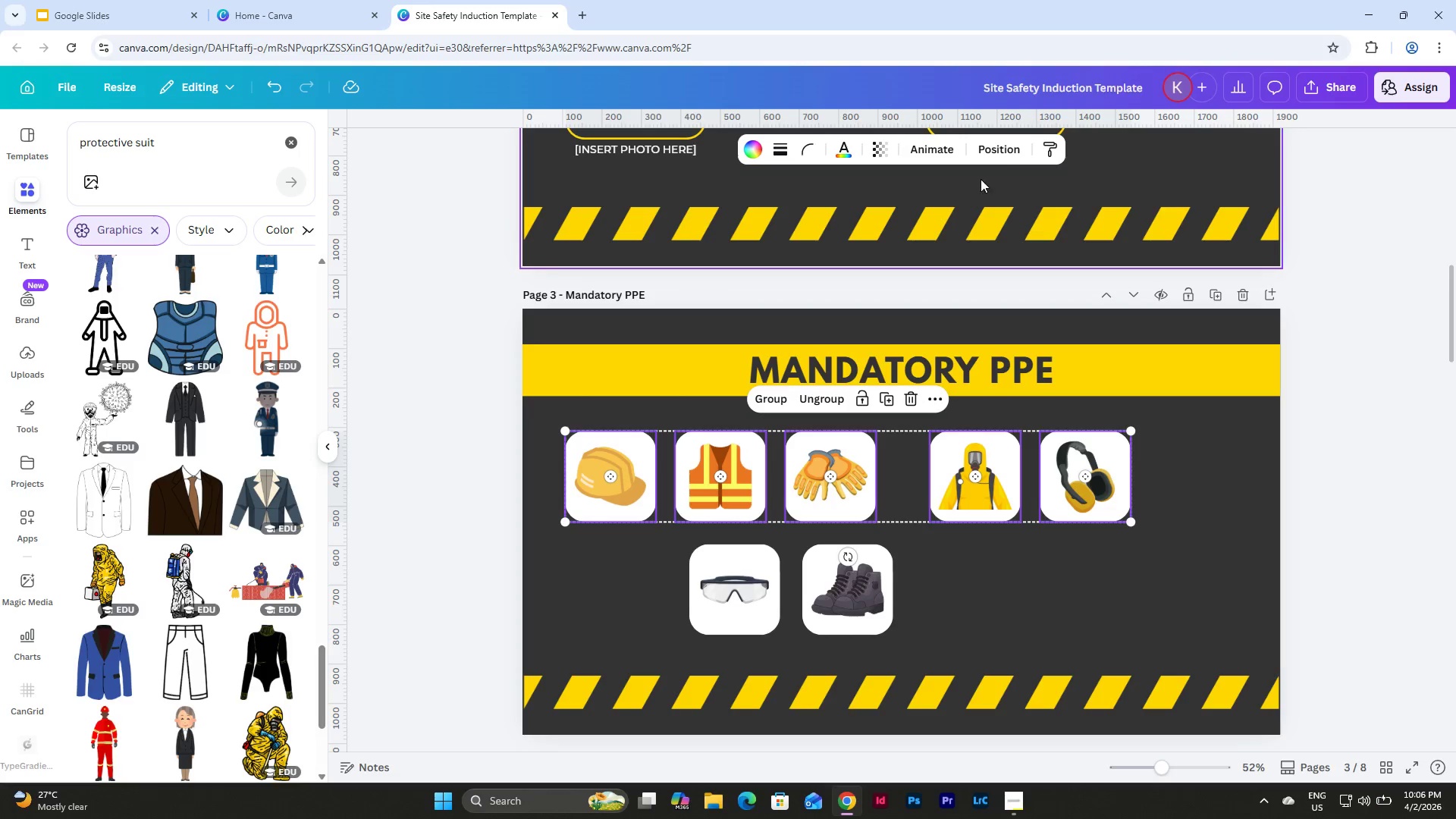 
left_click([1009, 155])
 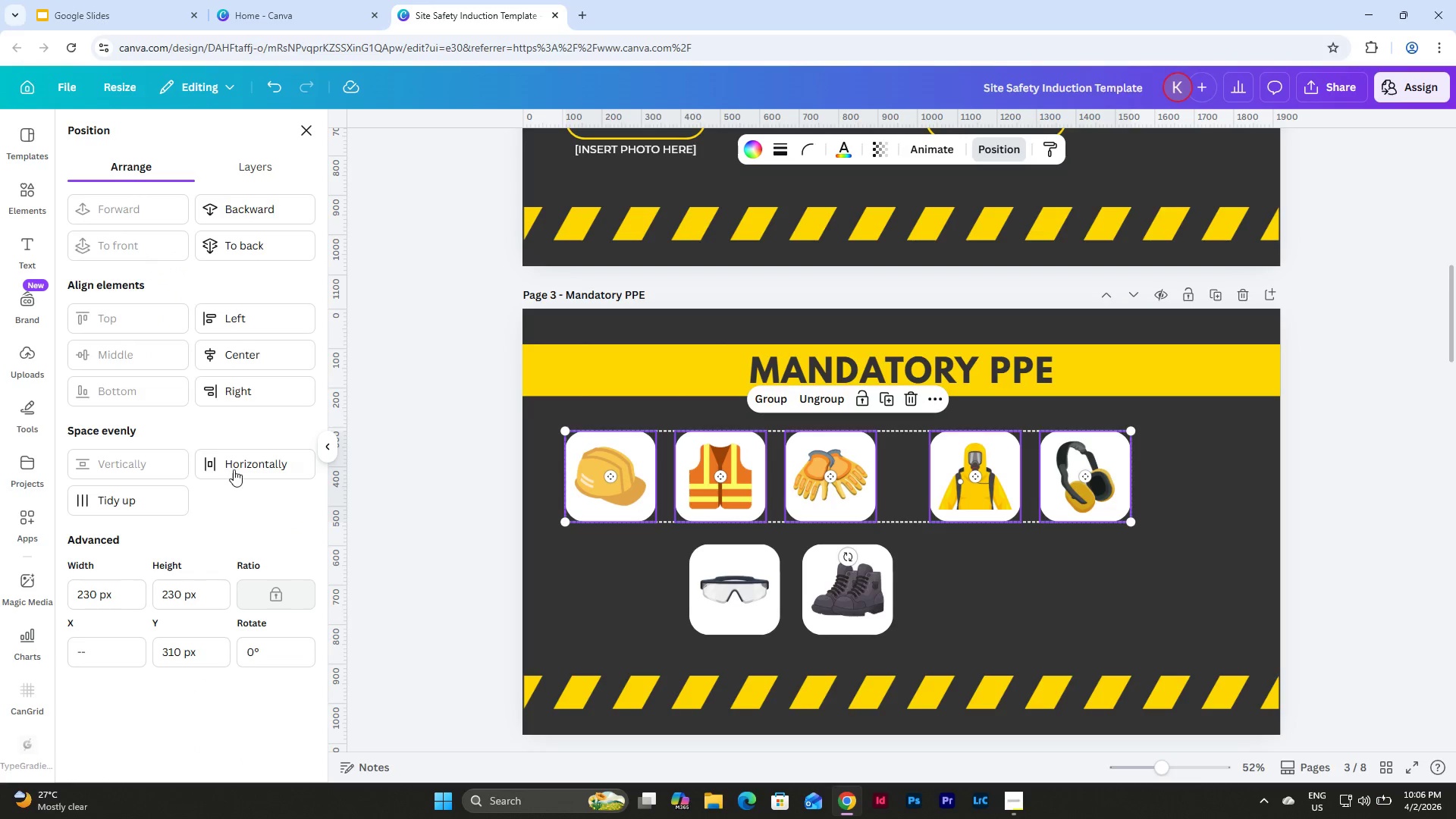 
left_click([239, 464])
 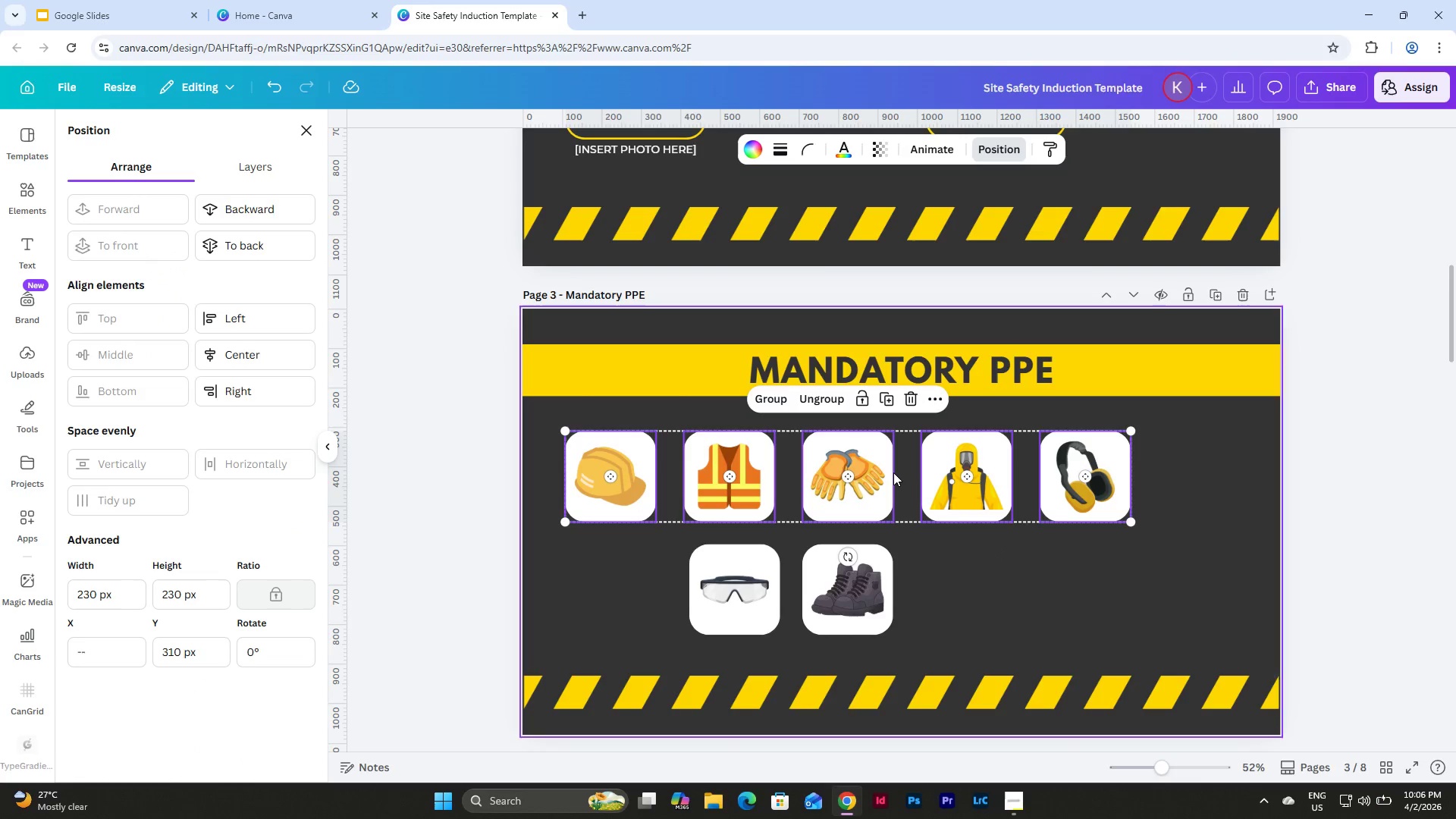 
left_click_drag(start_coordinate=[912, 466], to_coordinate=[947, 460])
 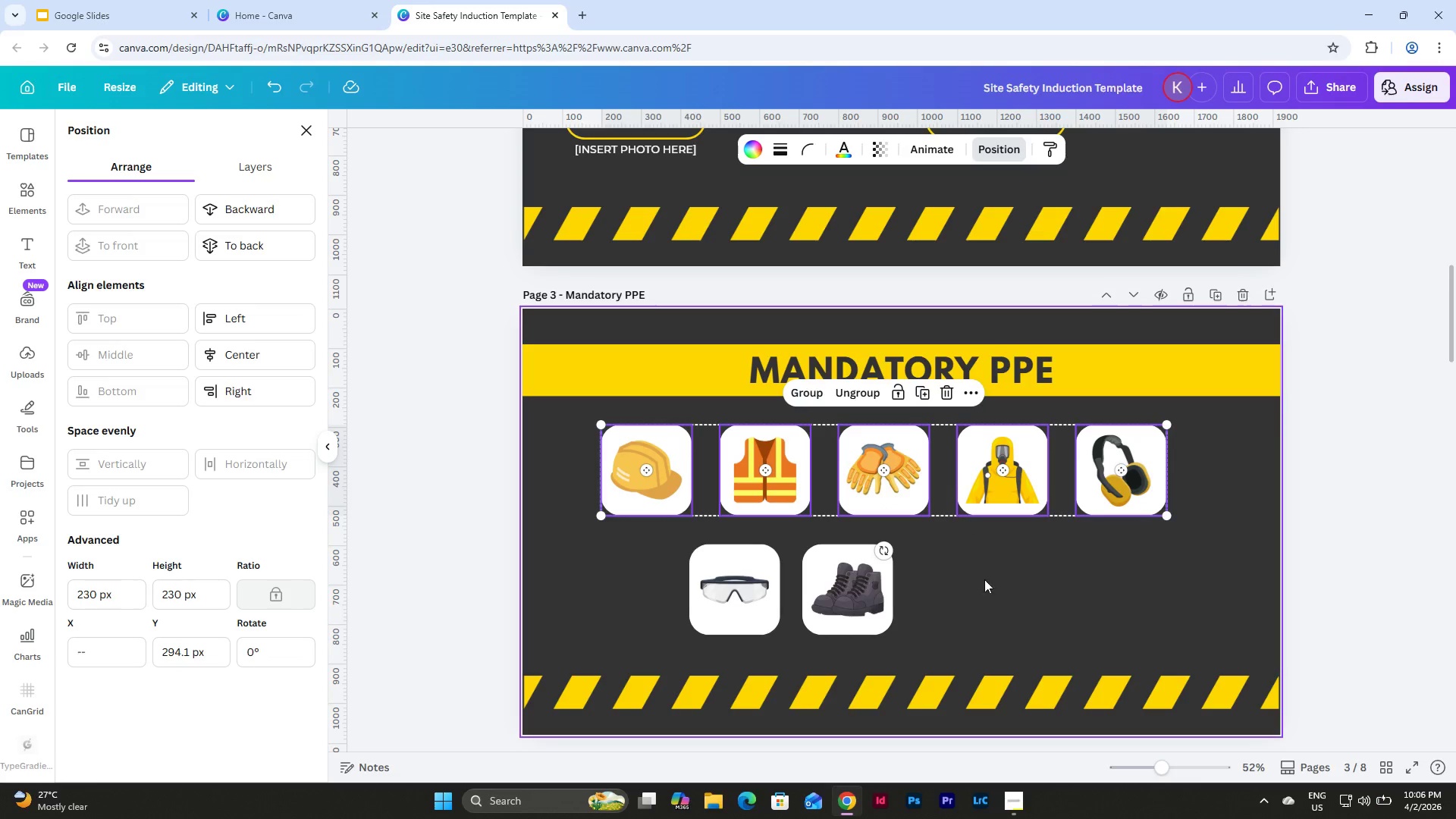 
left_click([990, 592])
 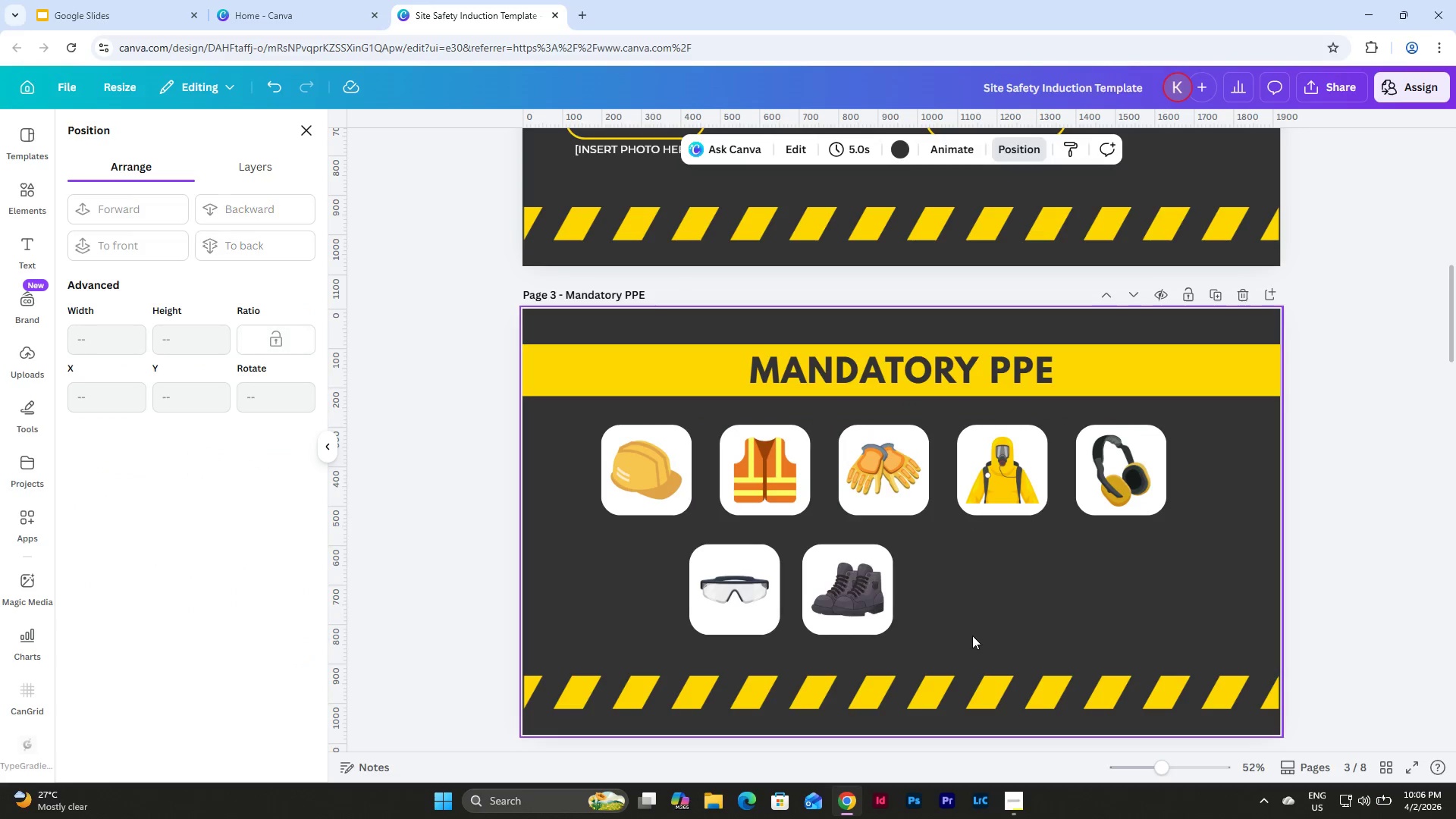 
left_click_drag(start_coordinate=[972, 635], to_coordinate=[698, 584])
 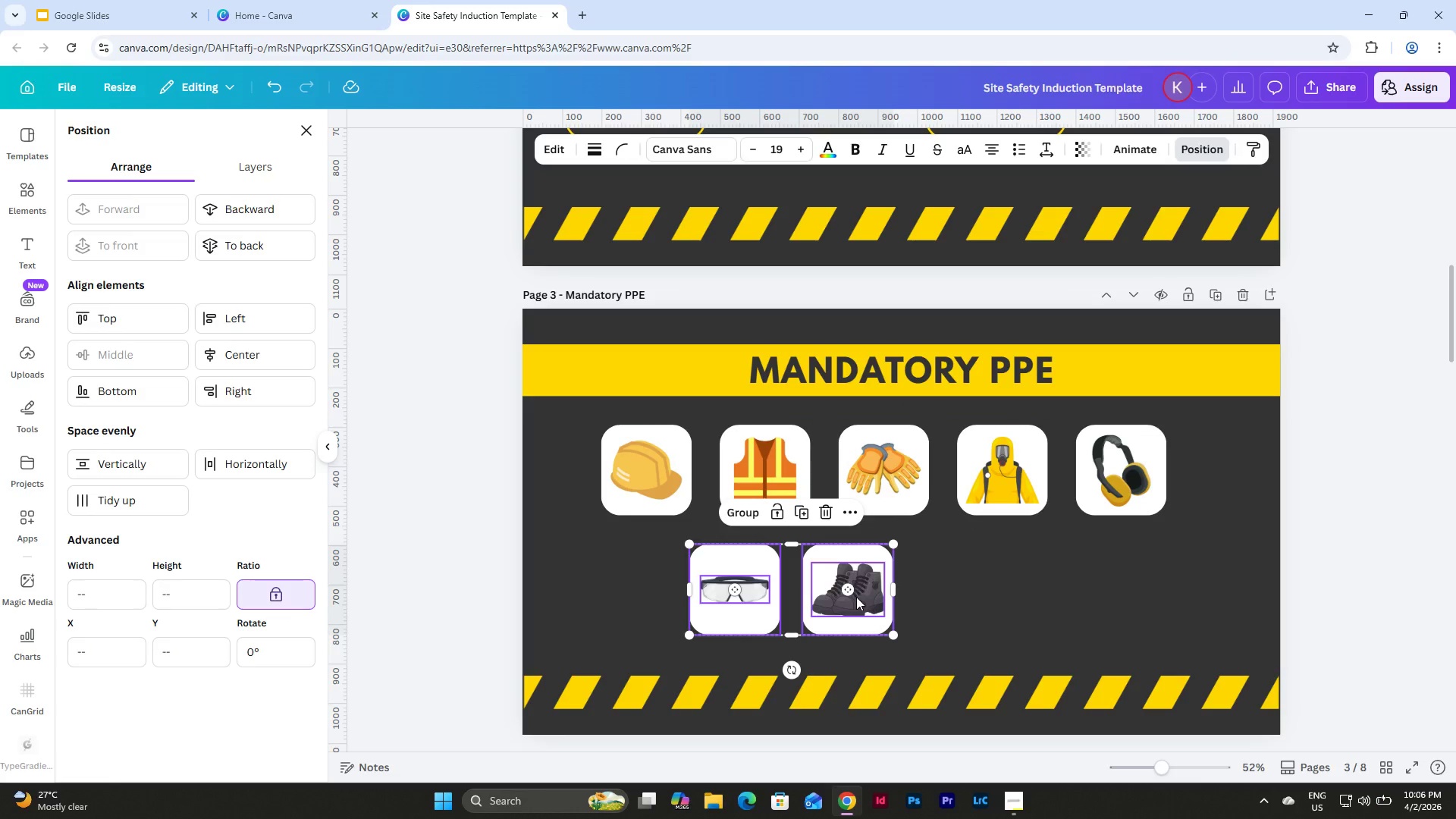 
left_click_drag(start_coordinate=[856, 597], to_coordinate=[1197, 620])
 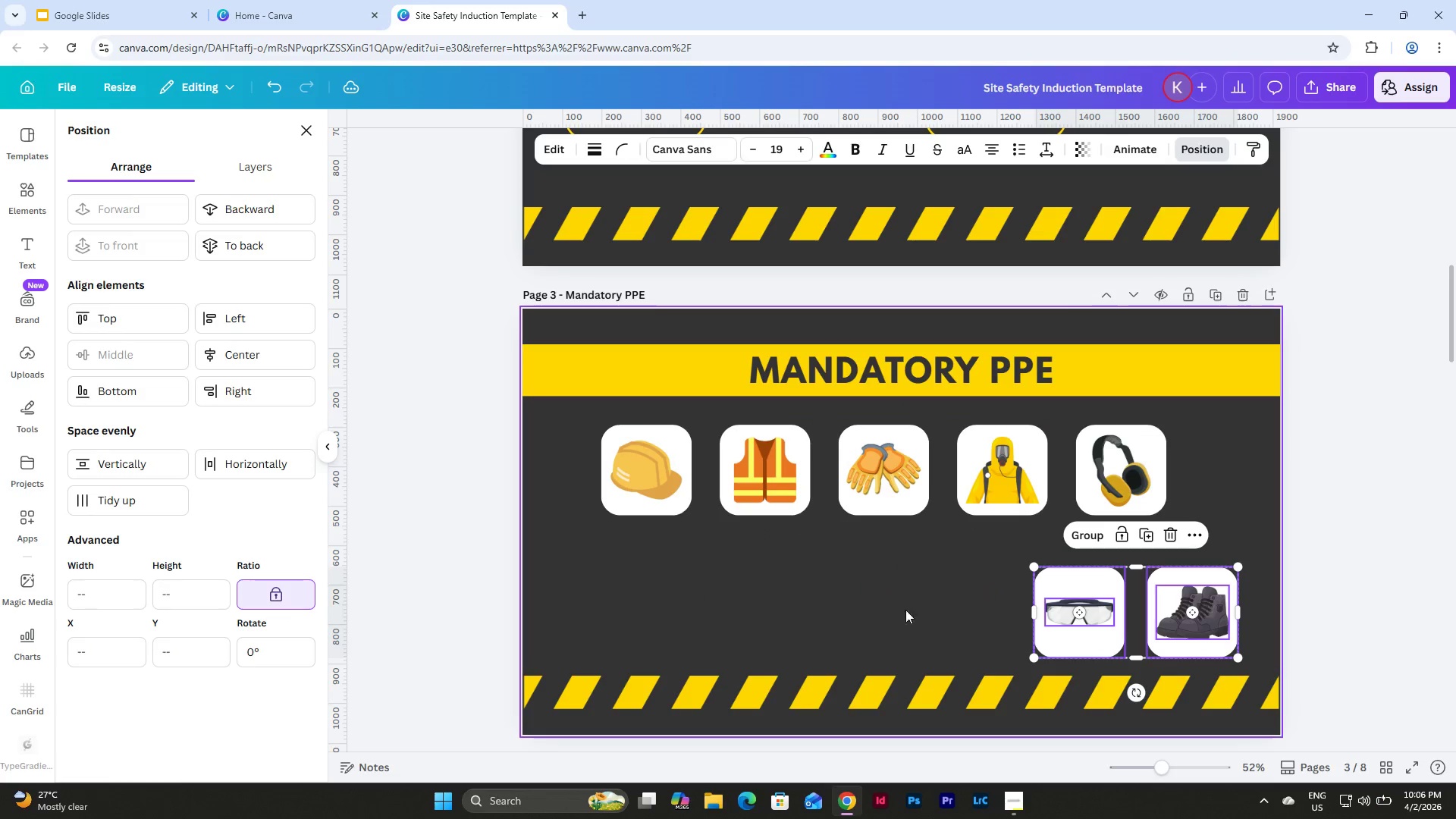 
left_click([862, 604])
 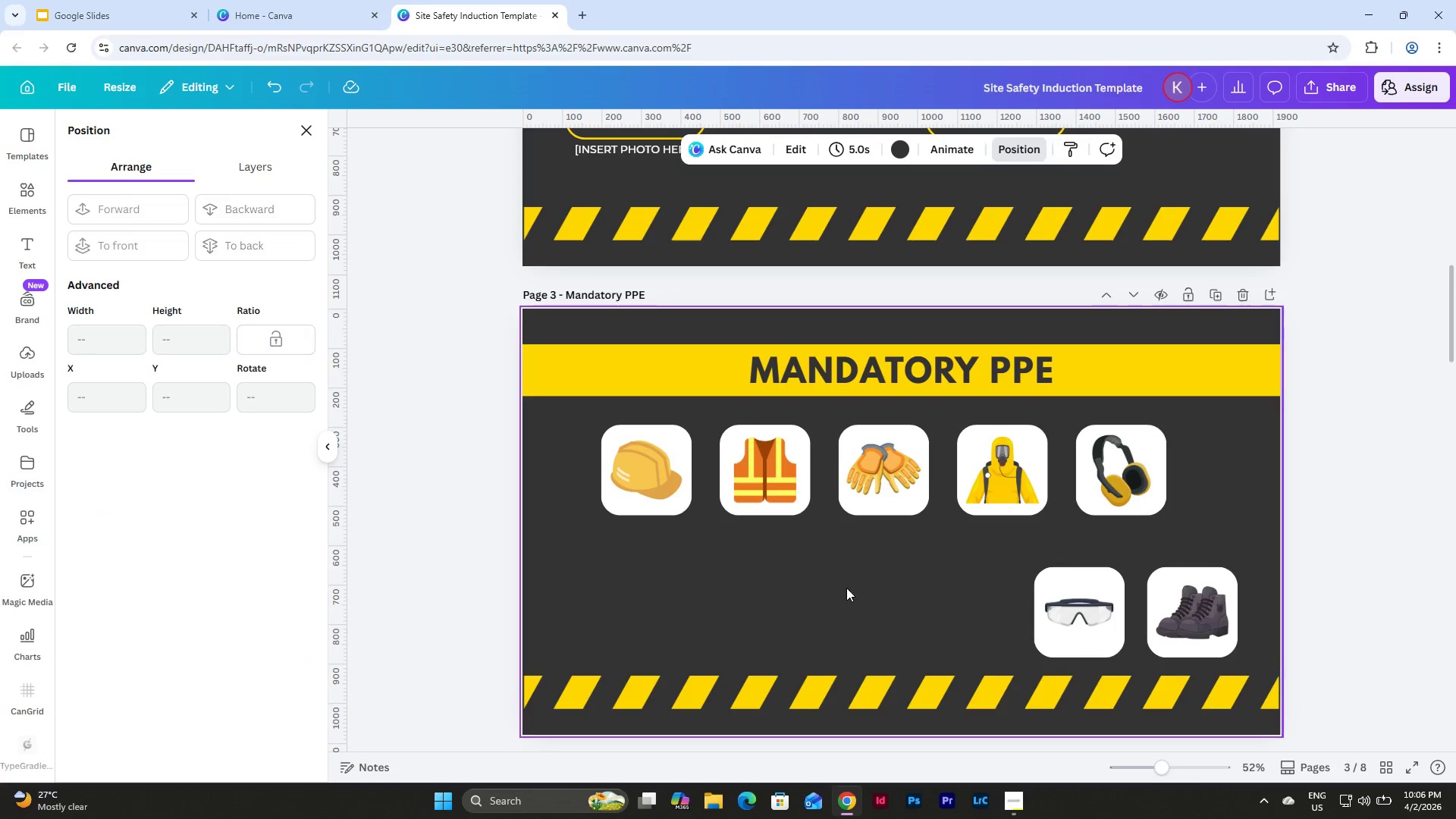 
scroll: coordinate [846, 588], scroll_direction: up, amount: 6.0
 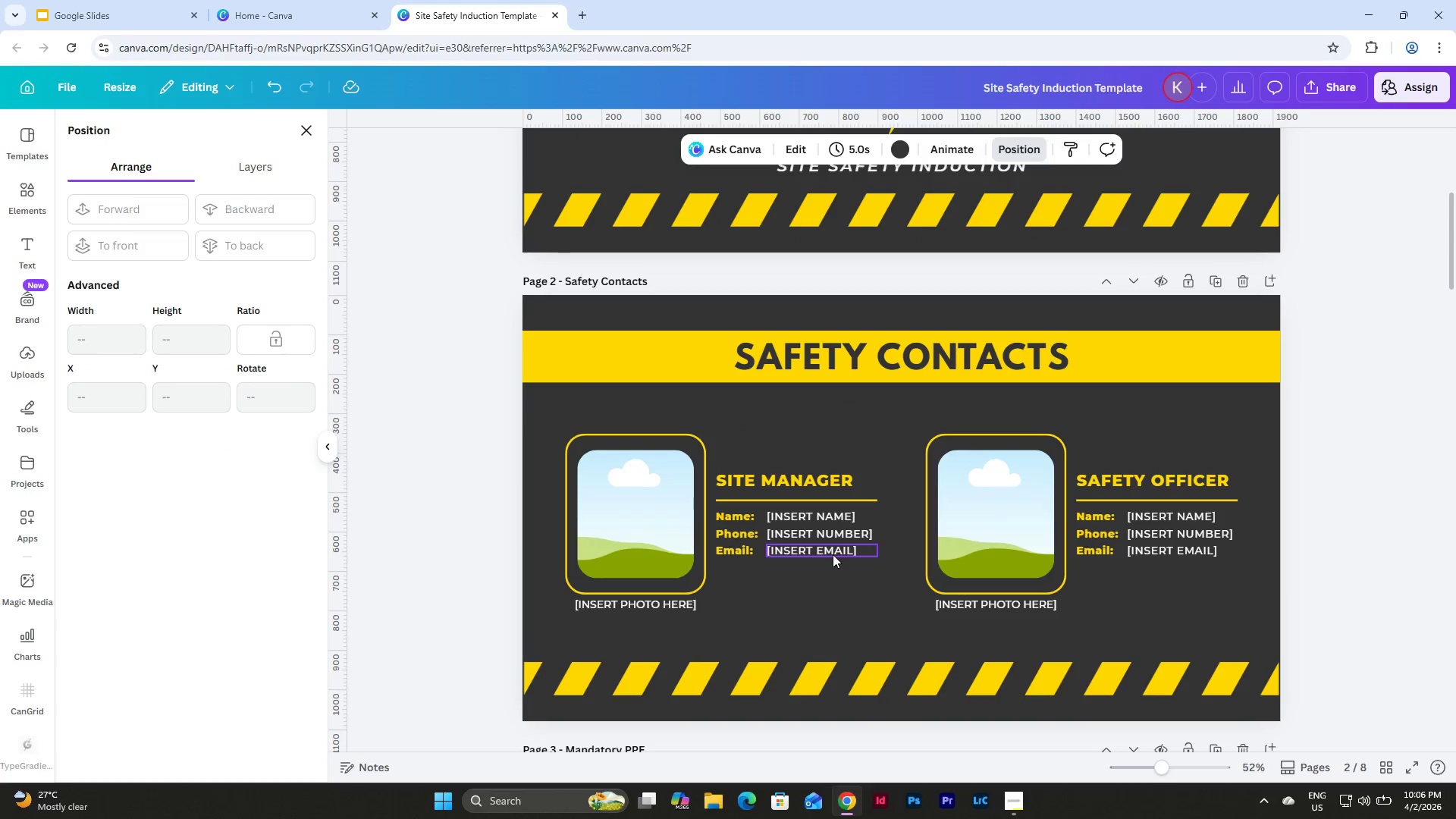 
left_click([826, 554])
 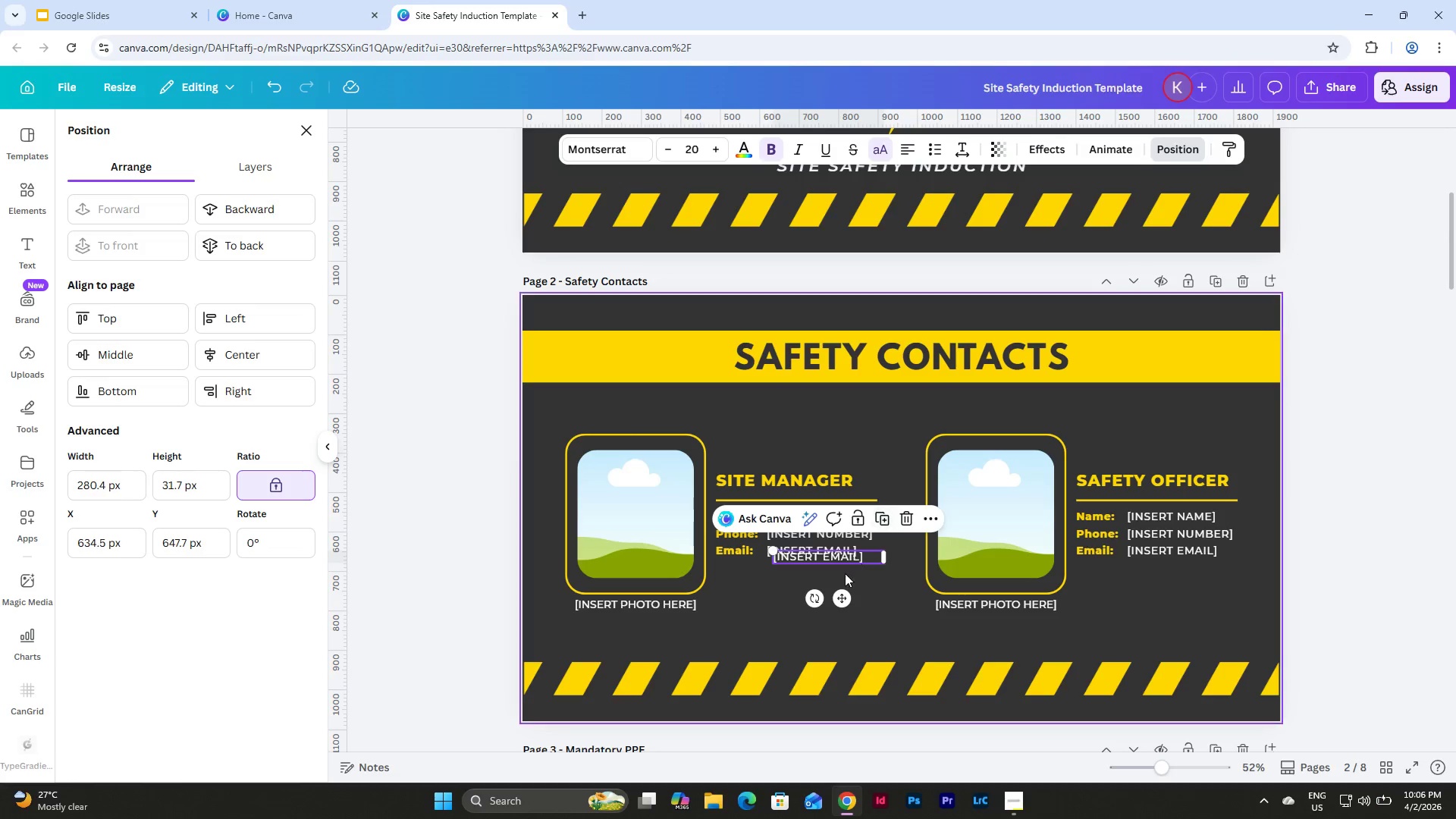 
left_click_drag(start_coordinate=[845, 593], to_coordinate=[669, 572])
 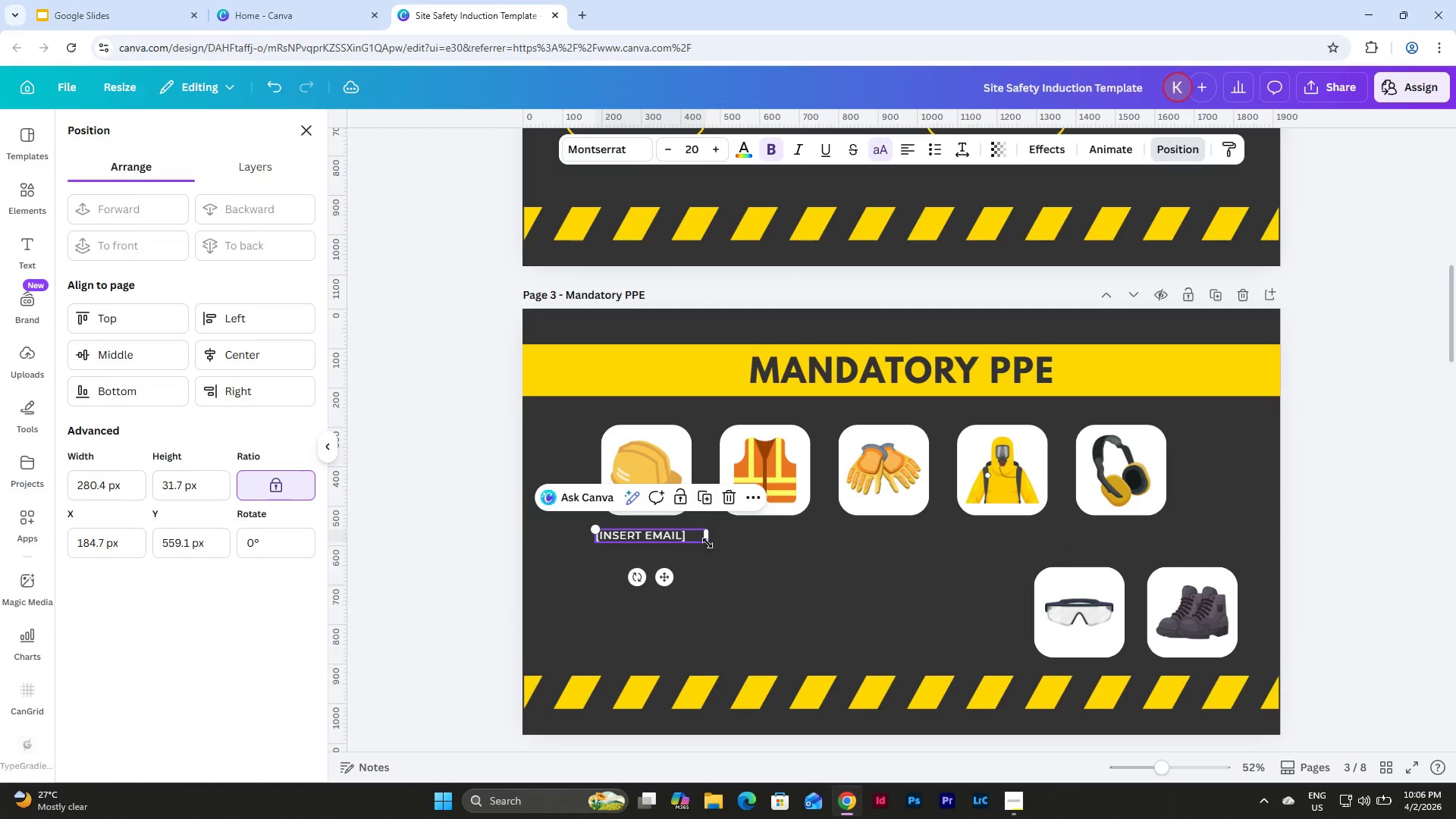 
scroll: coordinate [842, 598], scroll_direction: down, amount: 6.0
 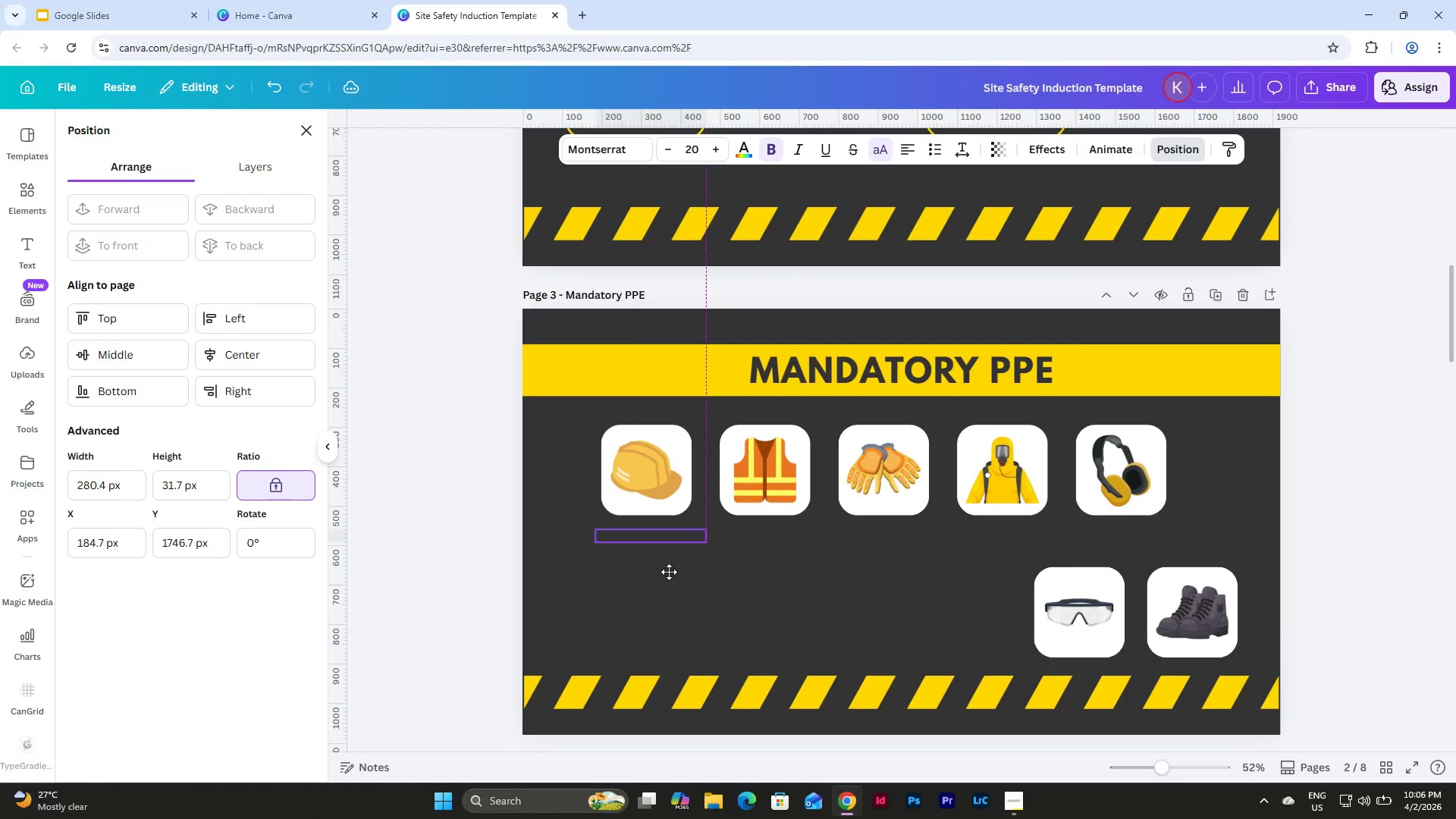 
left_click_drag(start_coordinate=[706, 538], to_coordinate=[695, 538])
 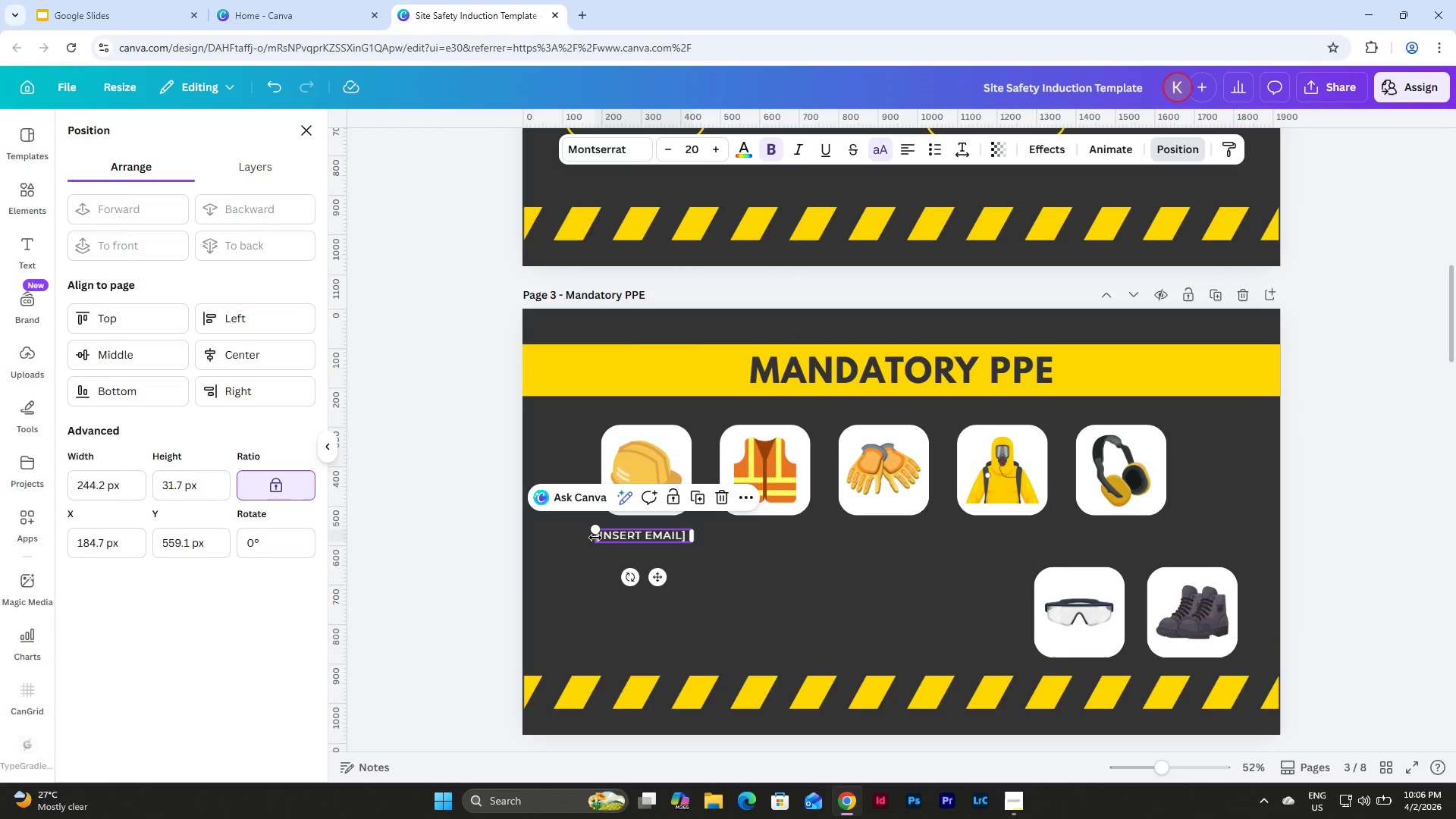 
left_click_drag(start_coordinate=[595, 538], to_coordinate=[604, 538])
 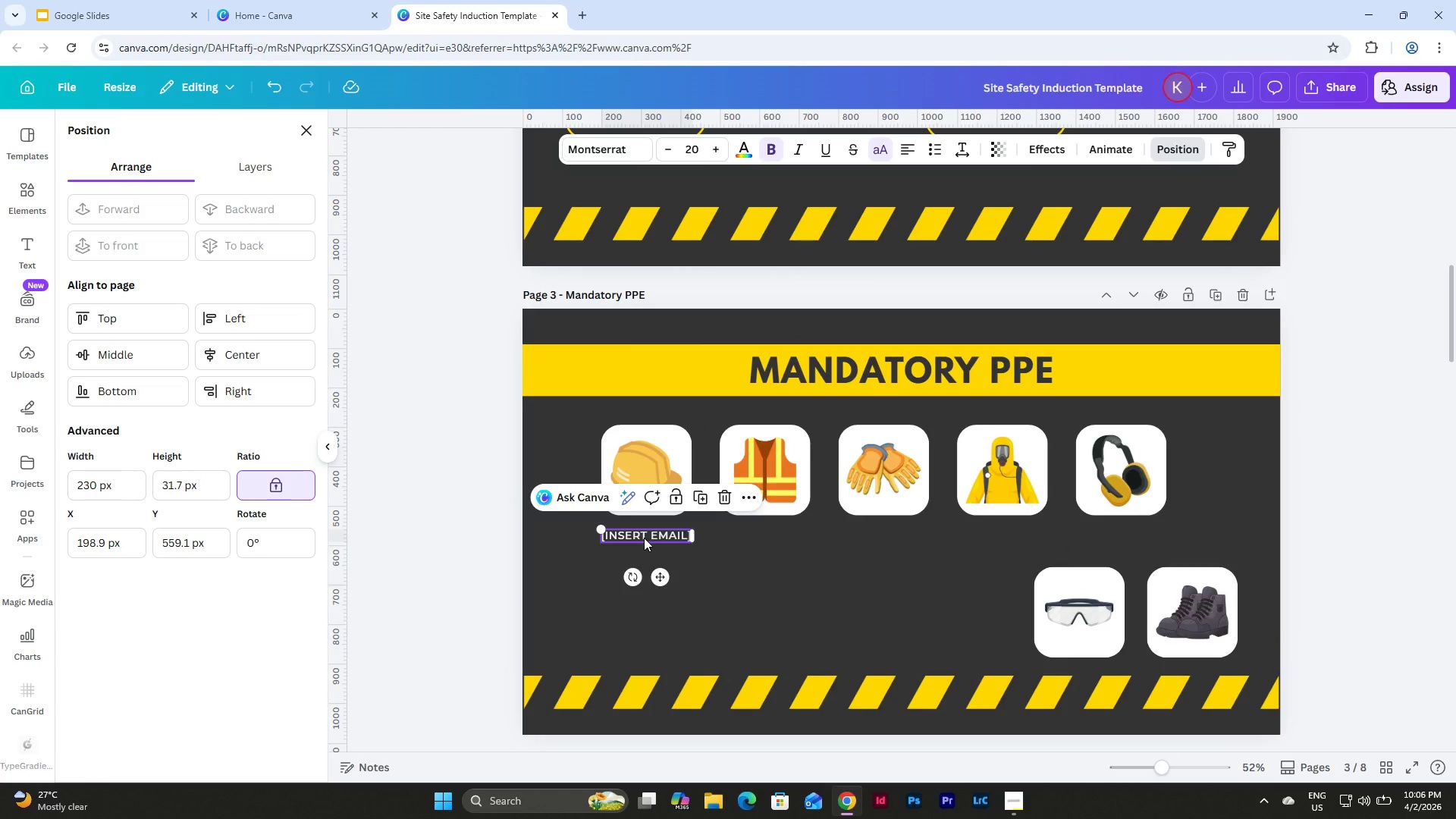 
left_click([644, 538])
 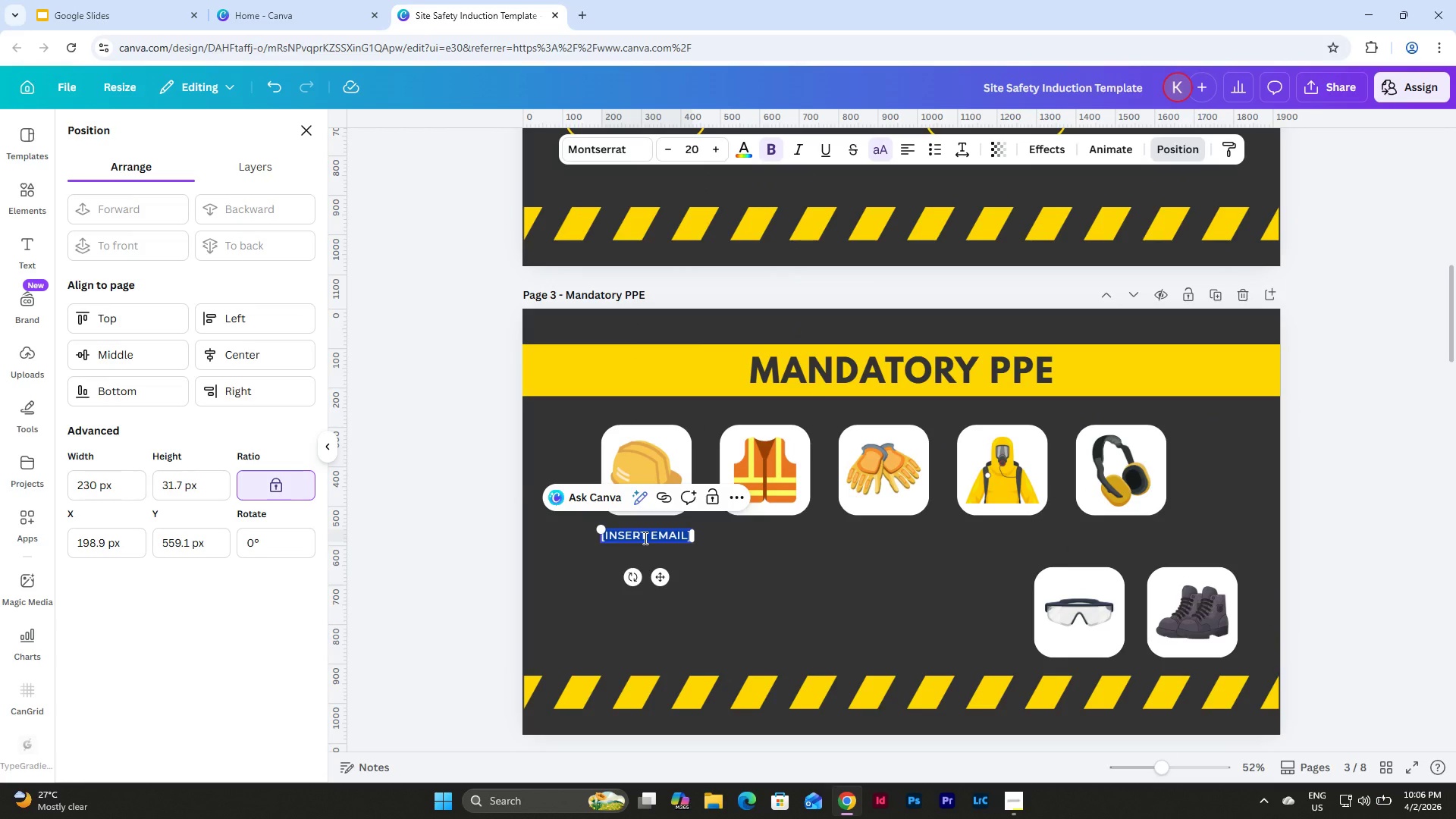 
type(HARD HATE)
key(Backspace)
 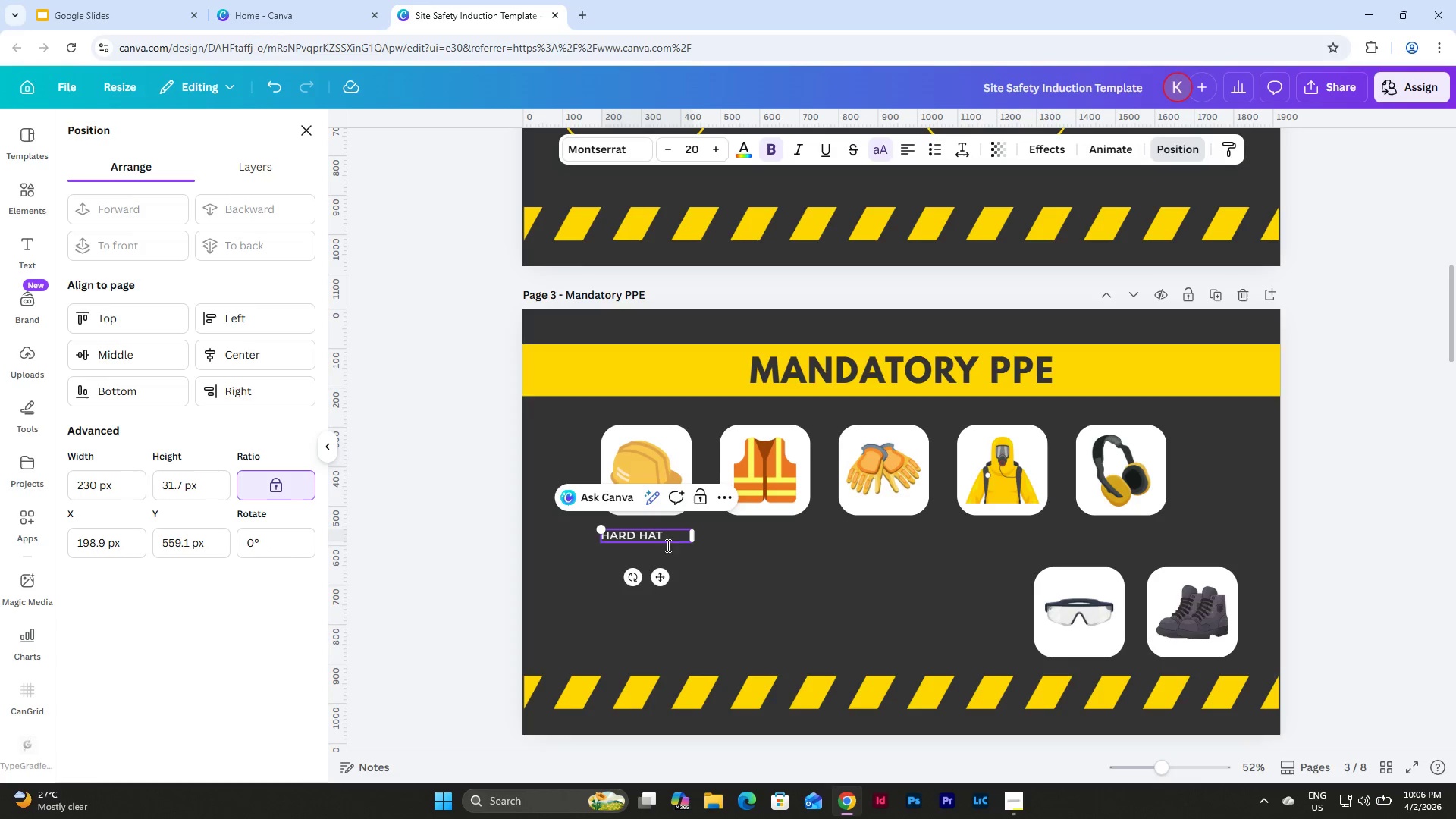 
left_click([700, 579])
 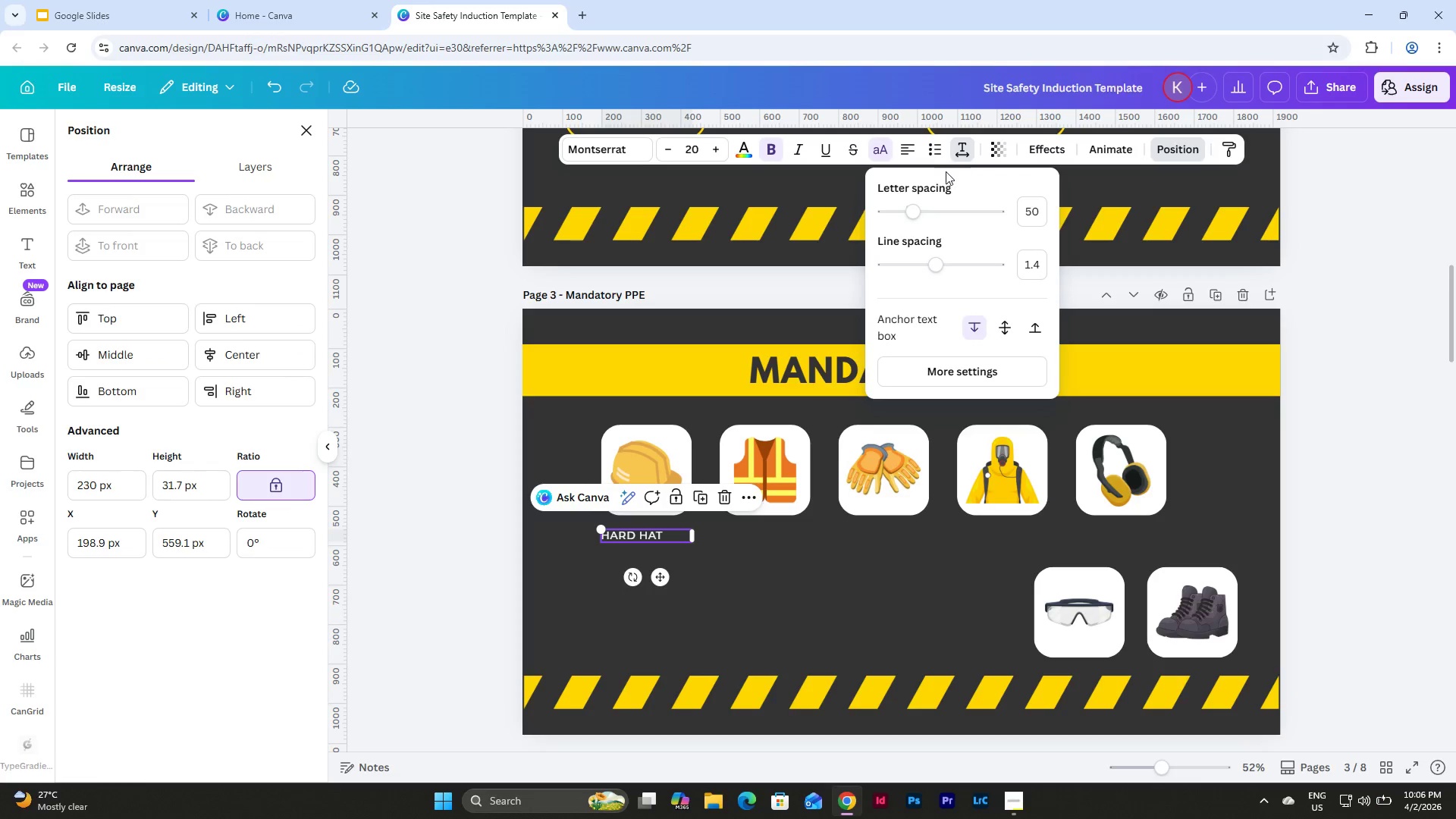 
left_click([962, 158])
 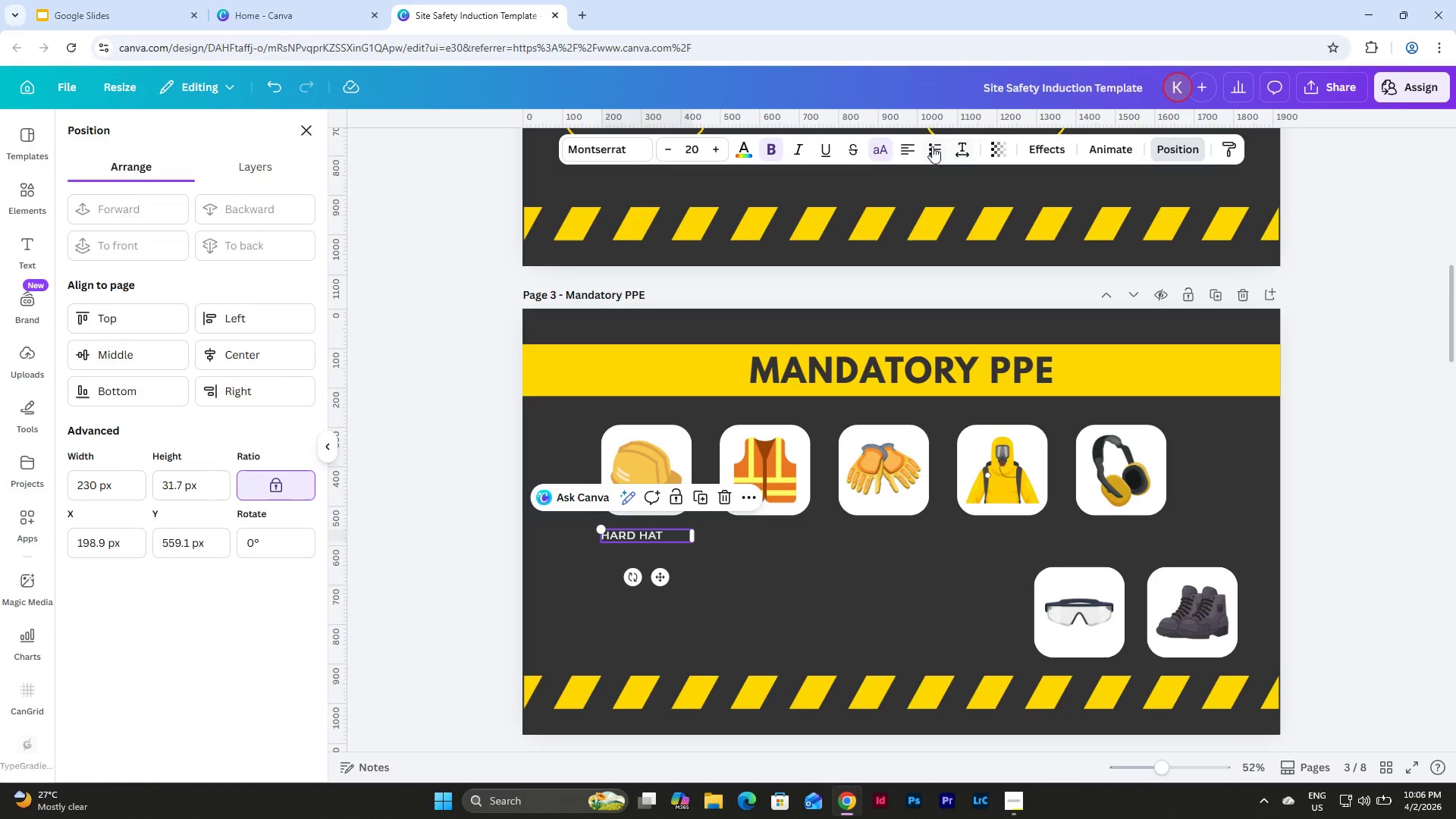 
left_click([906, 146])
 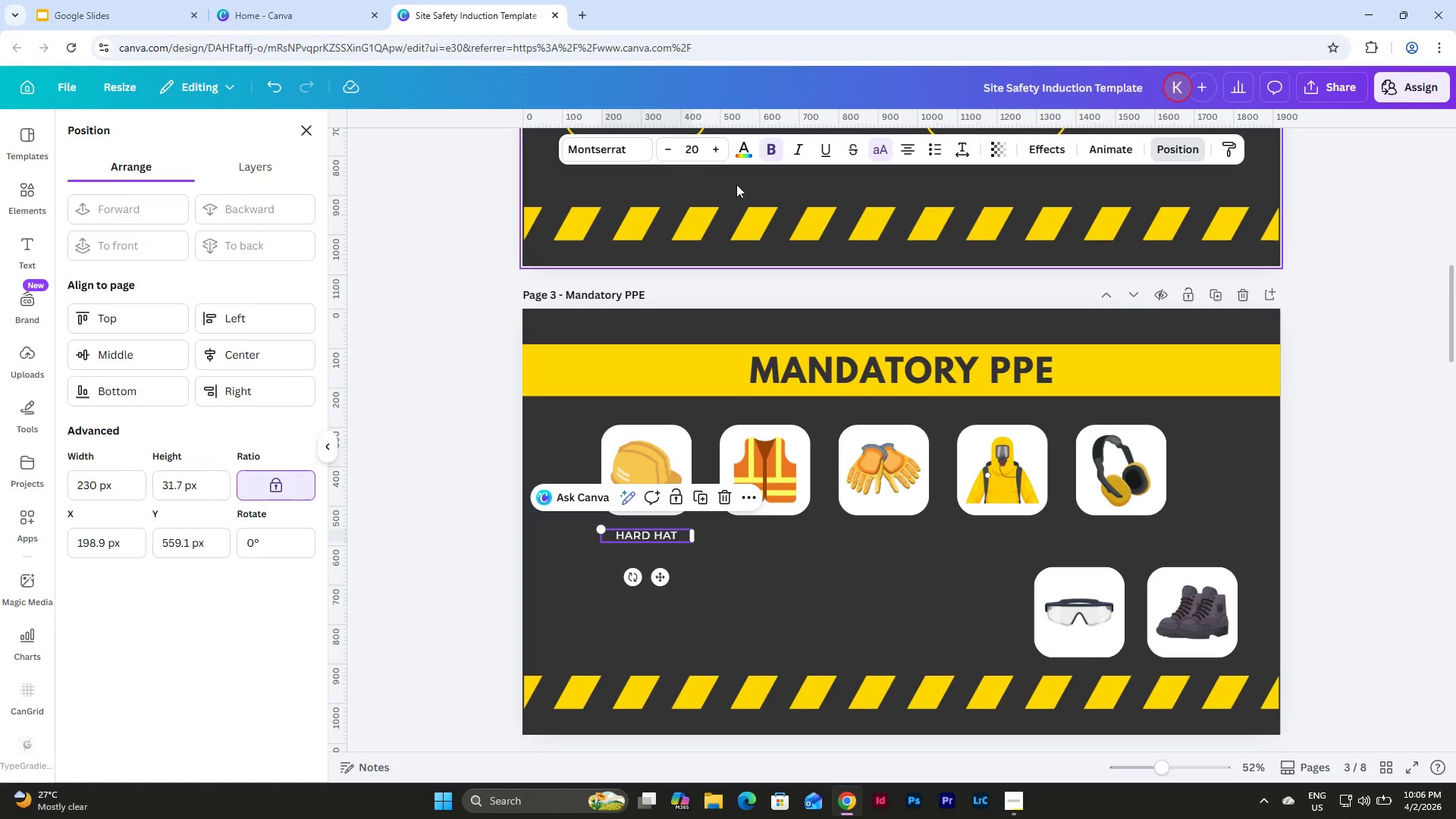 
left_click([622, 157])
 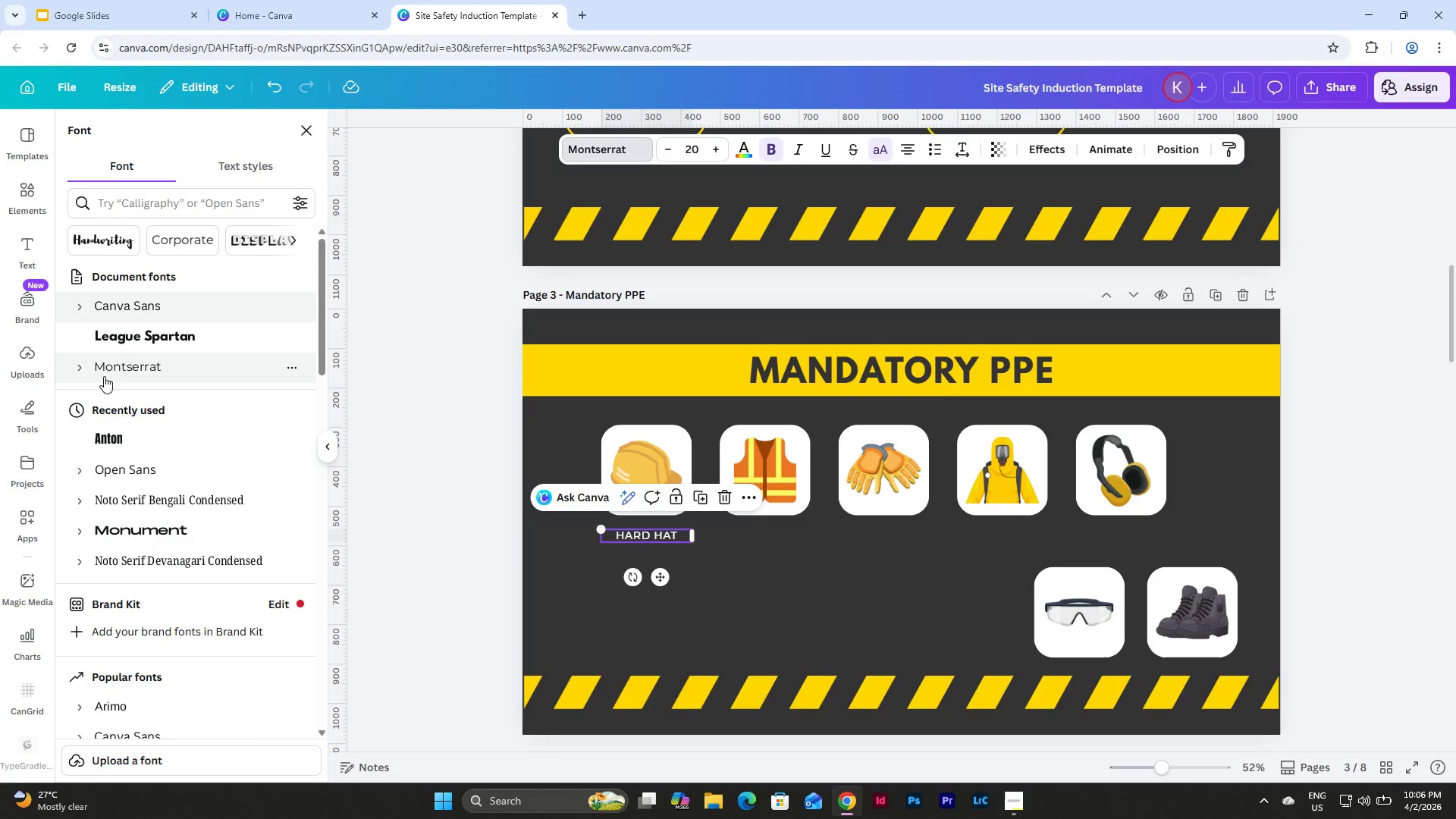 
left_click([82, 366])
 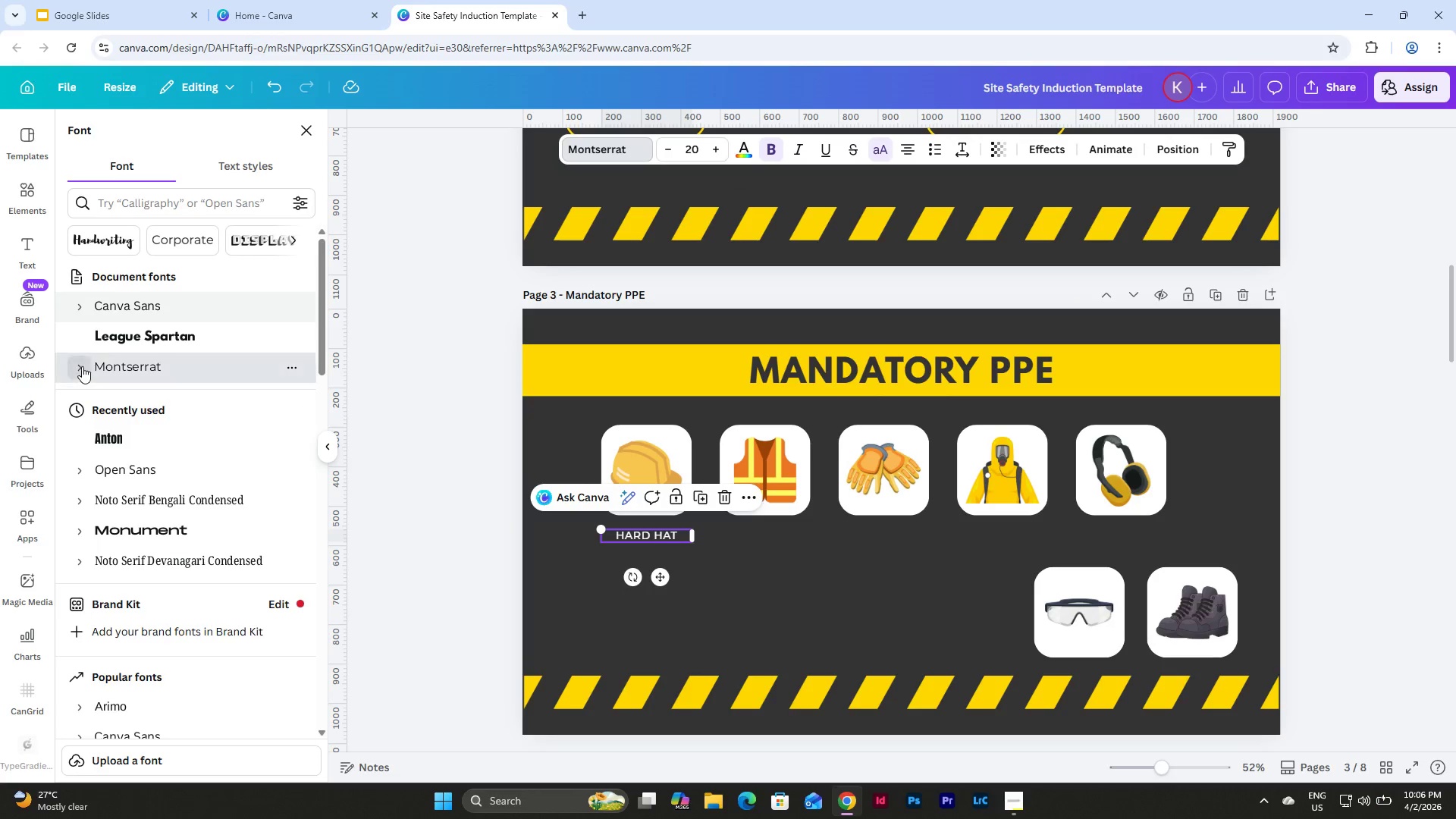 
mouse_move([98, 369])
 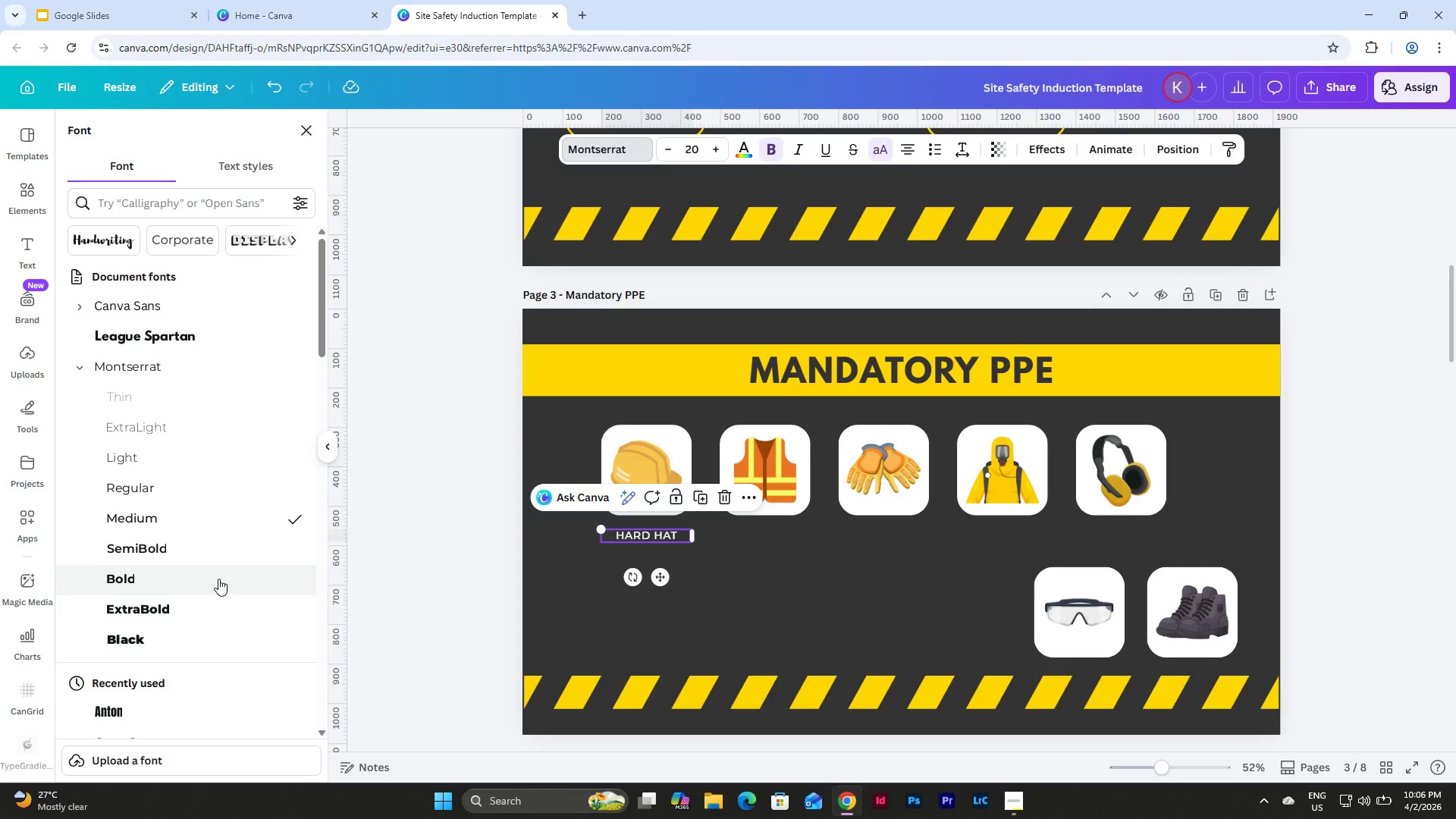 
left_click([218, 579])
 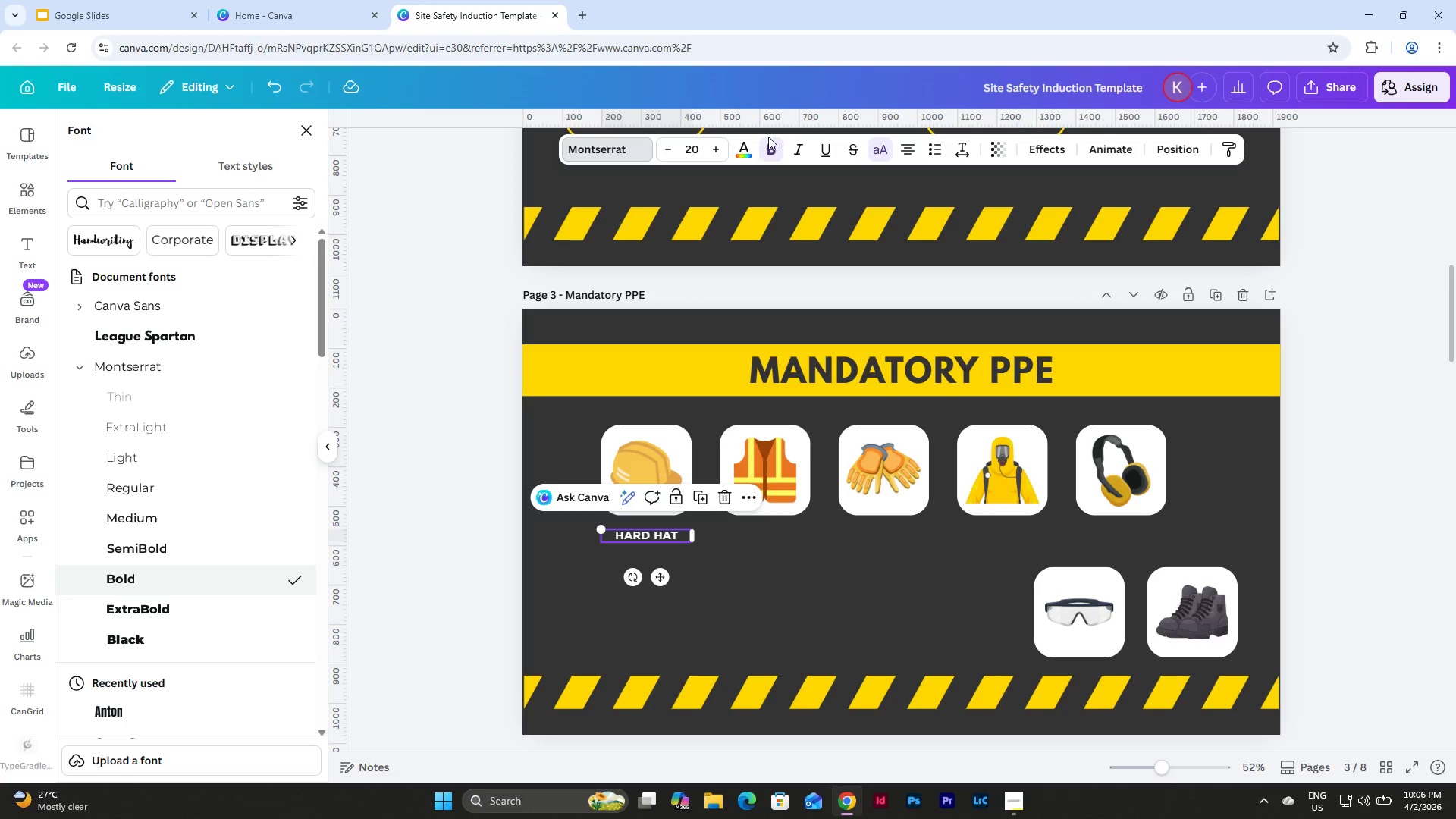 
left_click([745, 152])
 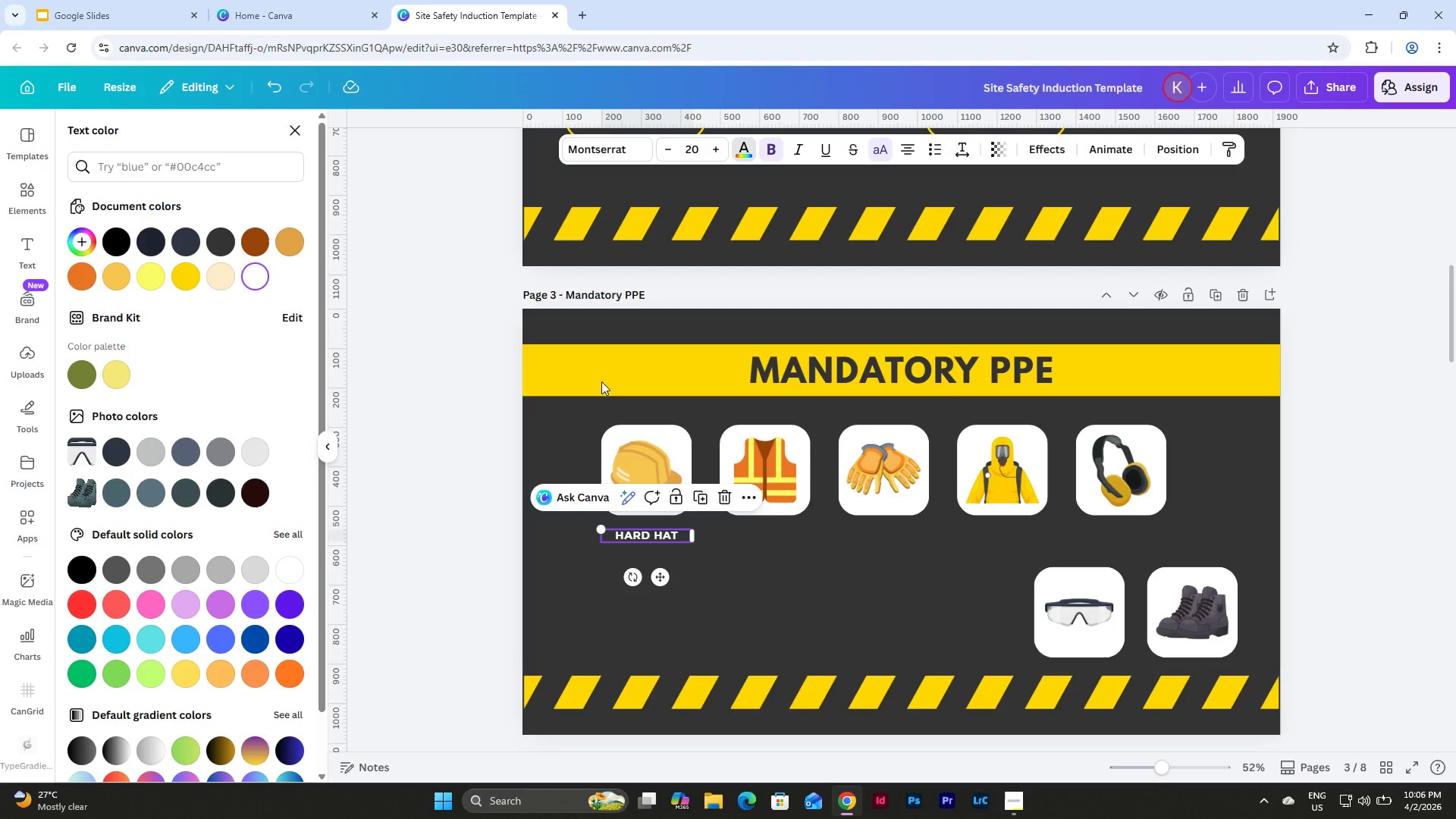 
left_click([607, 371])
 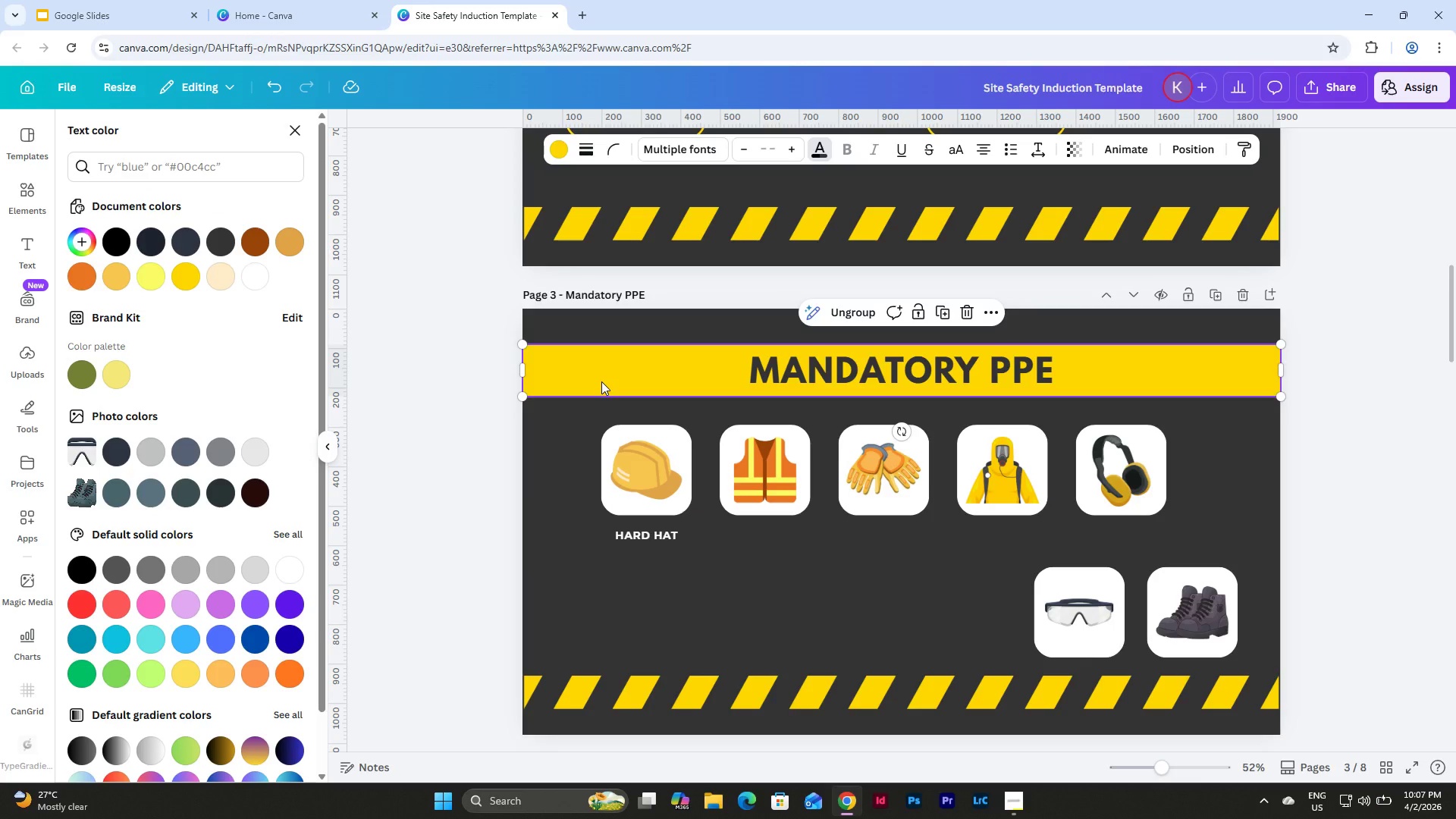 
left_click([601, 381])
 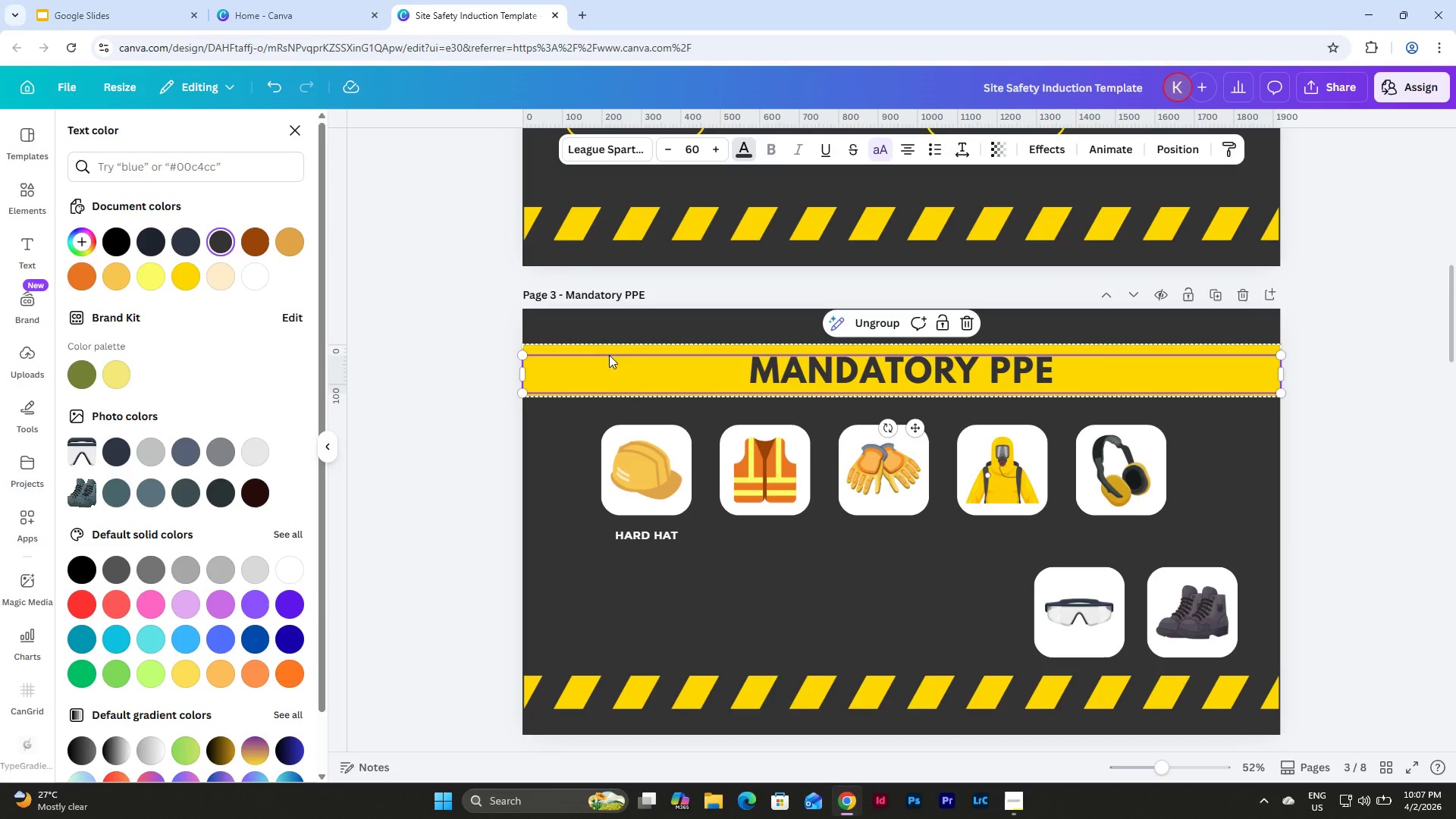 
left_click([613, 347])
 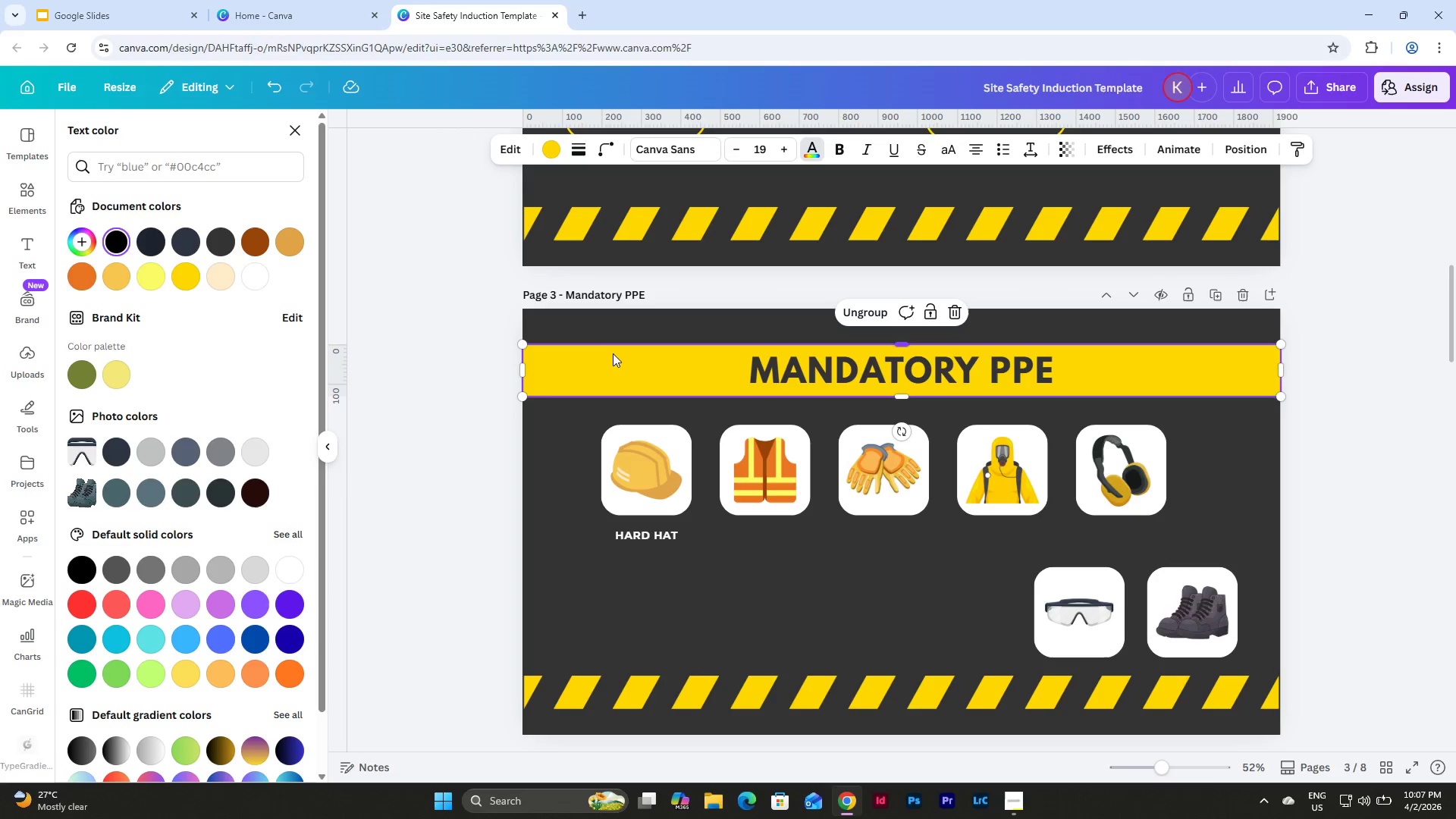 
left_click([613, 356])
 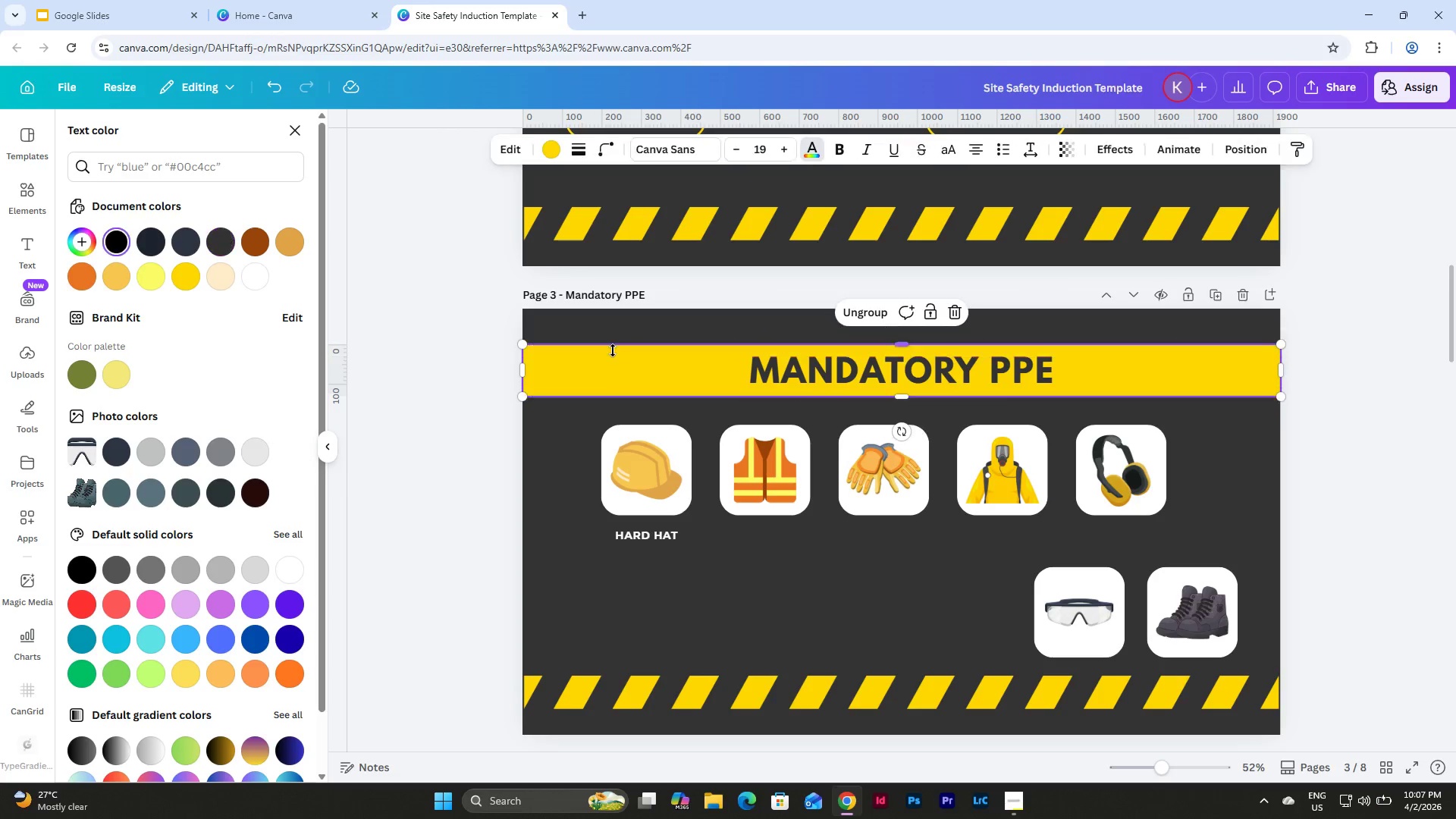 
double_click([613, 350])
 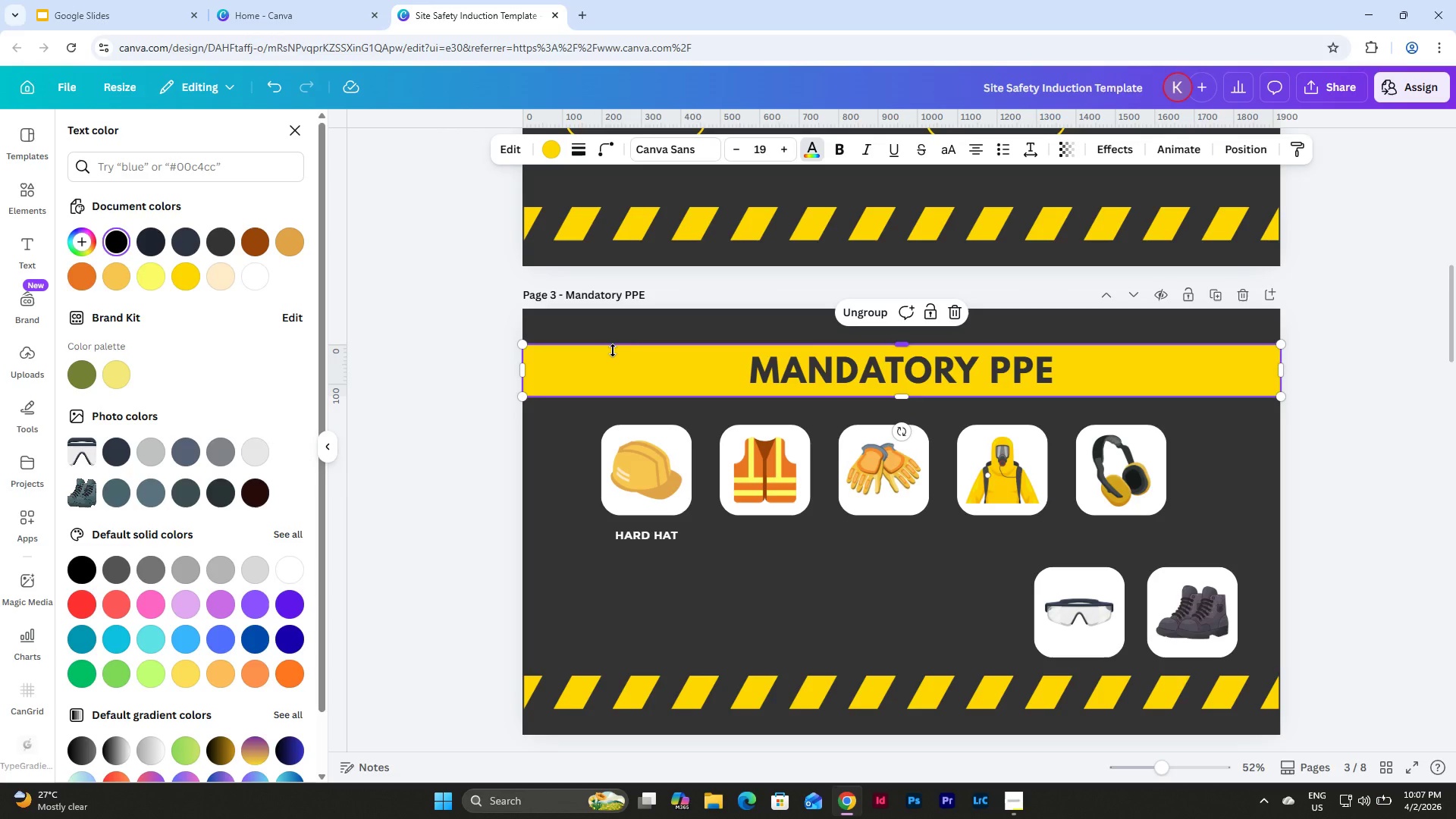 
left_click([613, 350])
 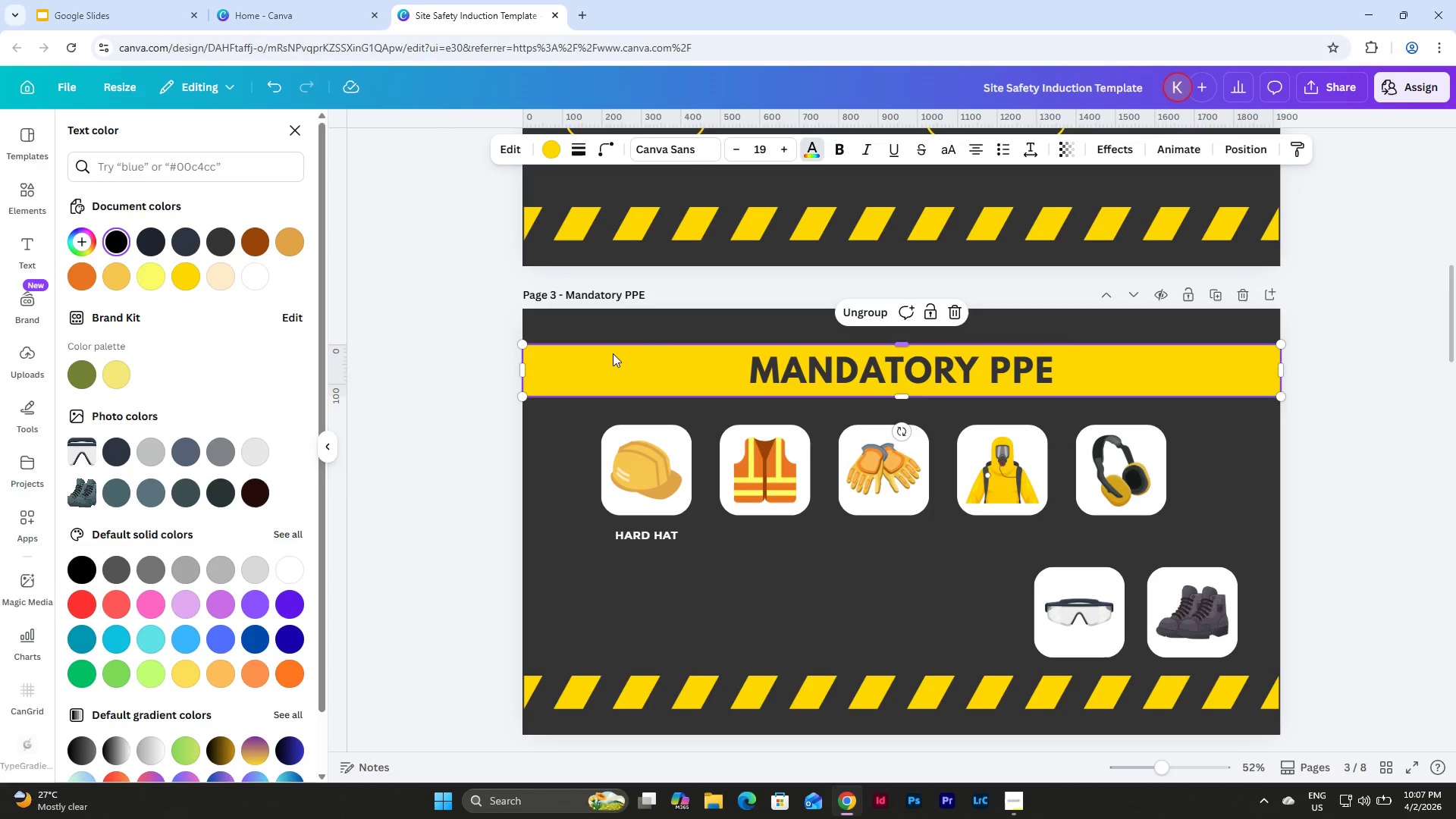 
double_click([613, 353])
 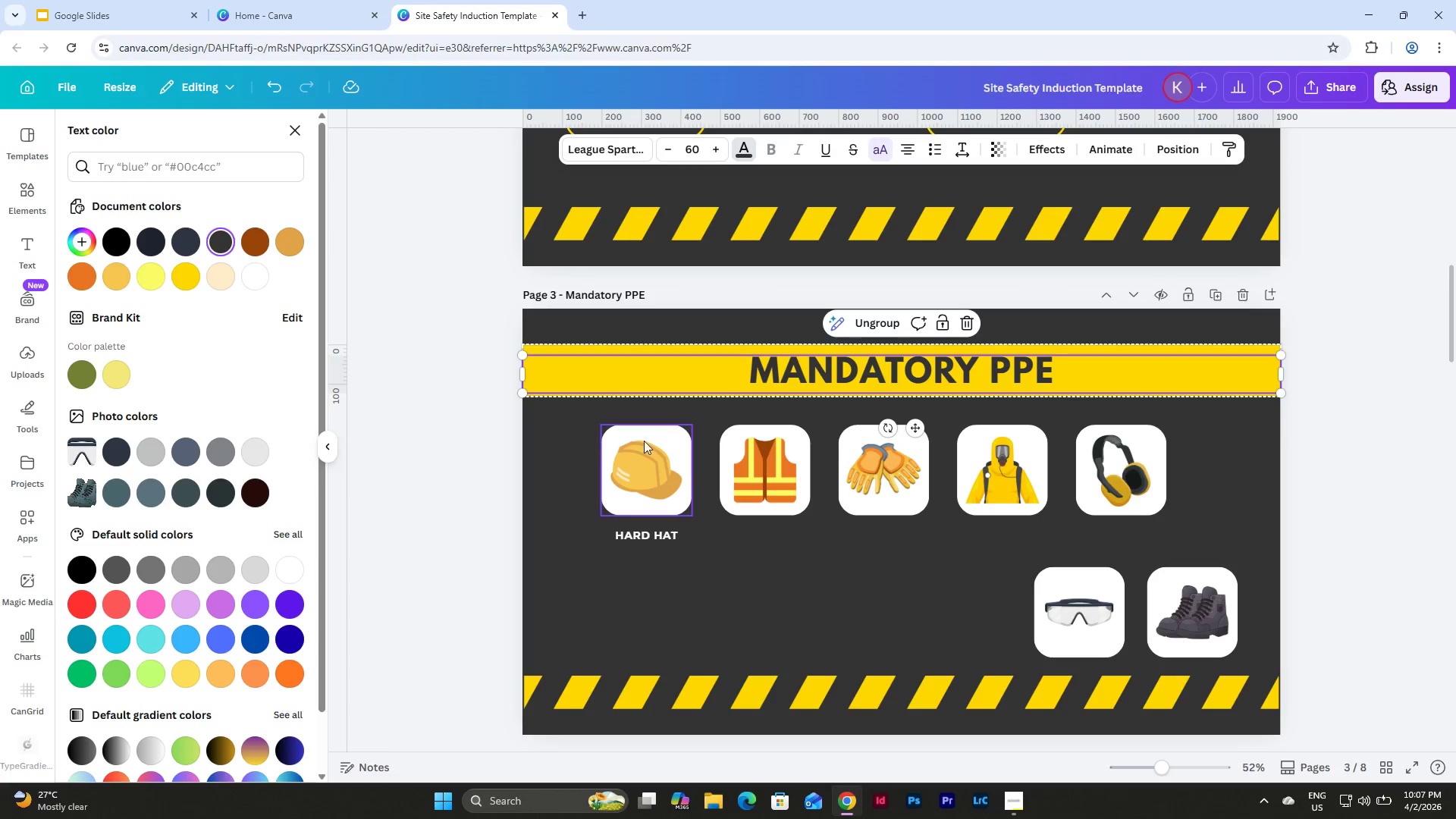 
scroll: coordinate [648, 450], scroll_direction: up, amount: 3.0
 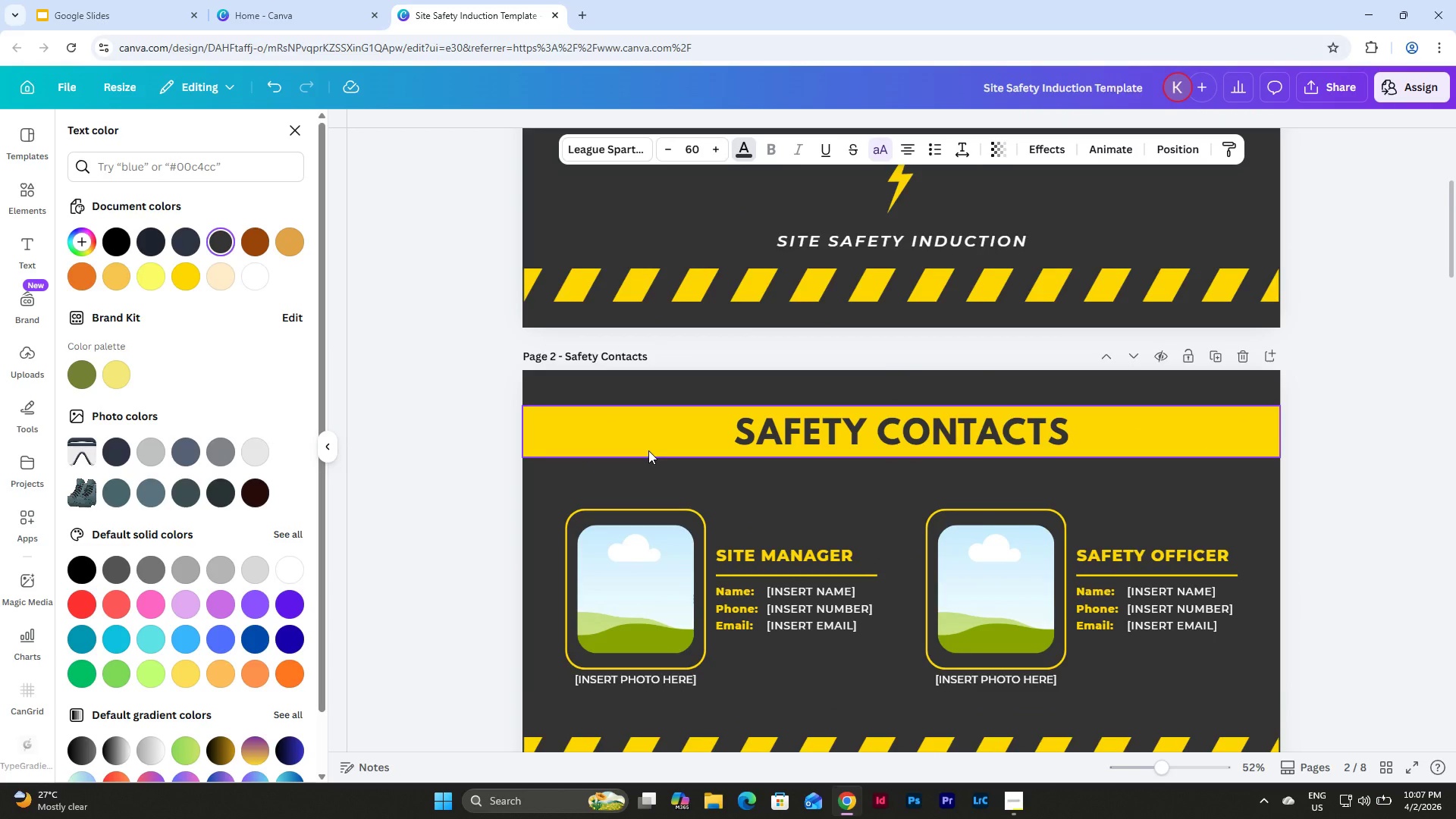 
scroll: coordinate [648, 450], scroll_direction: down, amount: 1.0
 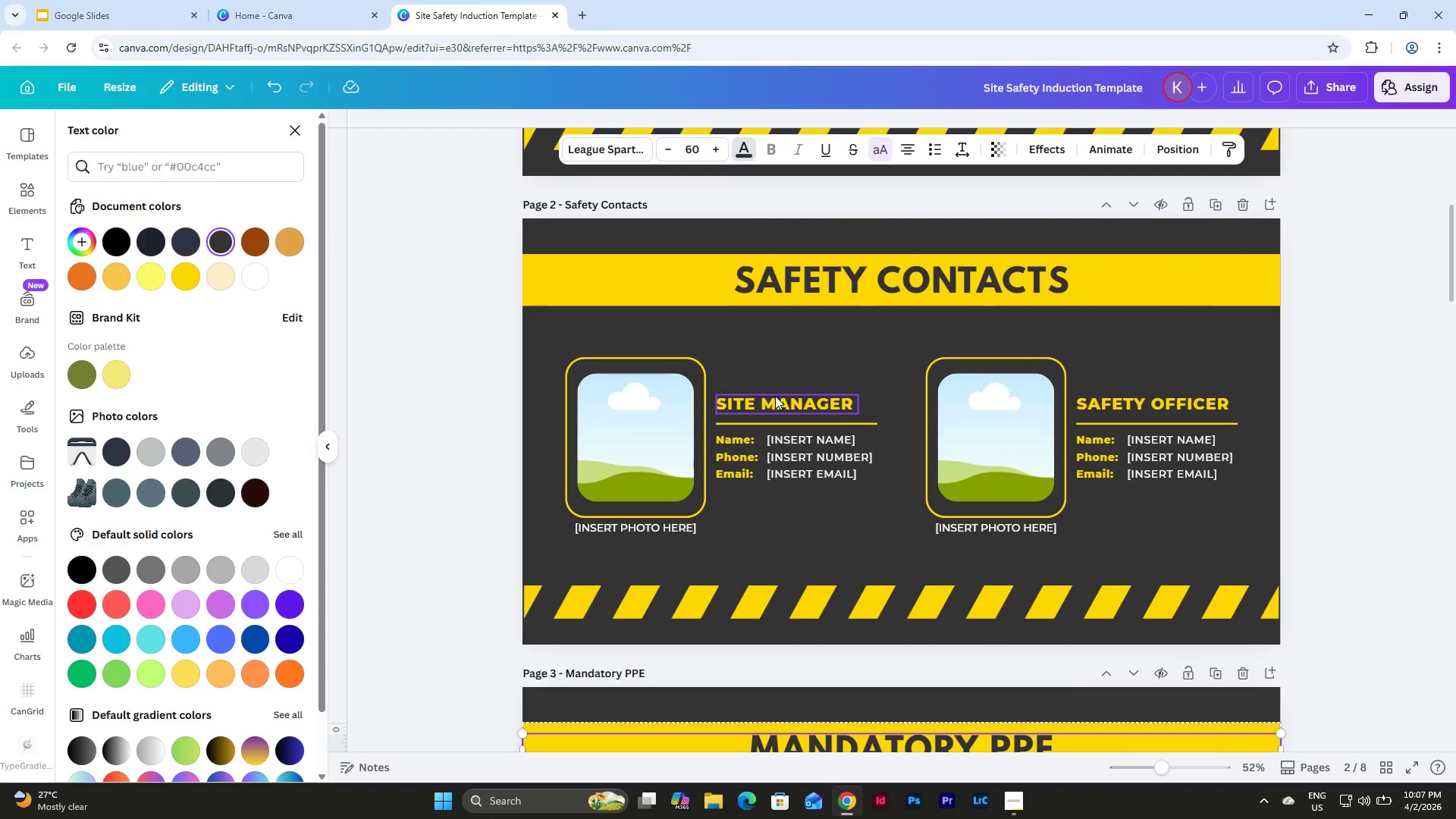 
left_click([775, 396])
 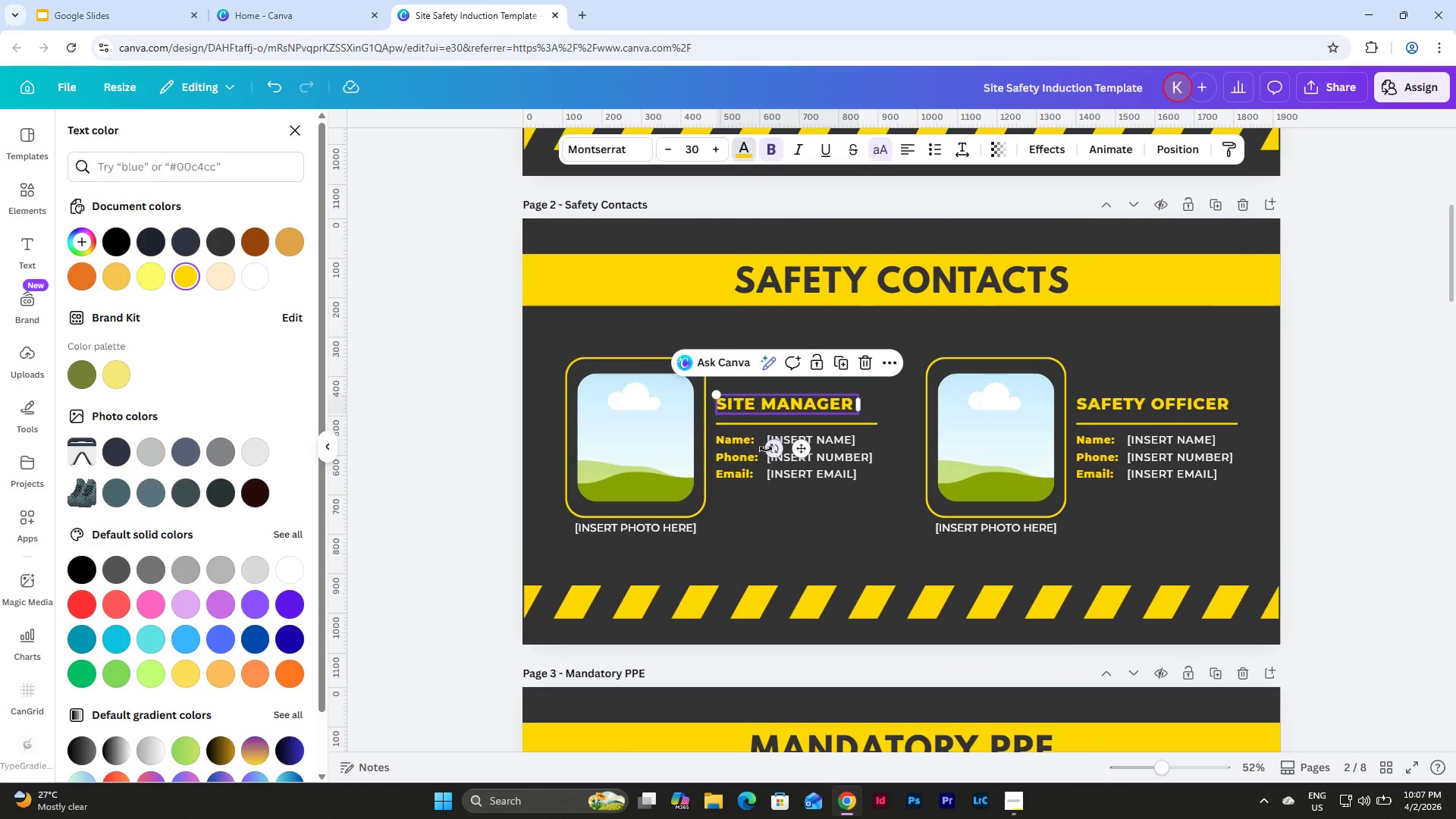 
scroll: coordinate [766, 449], scroll_direction: down, amount: 6.0
 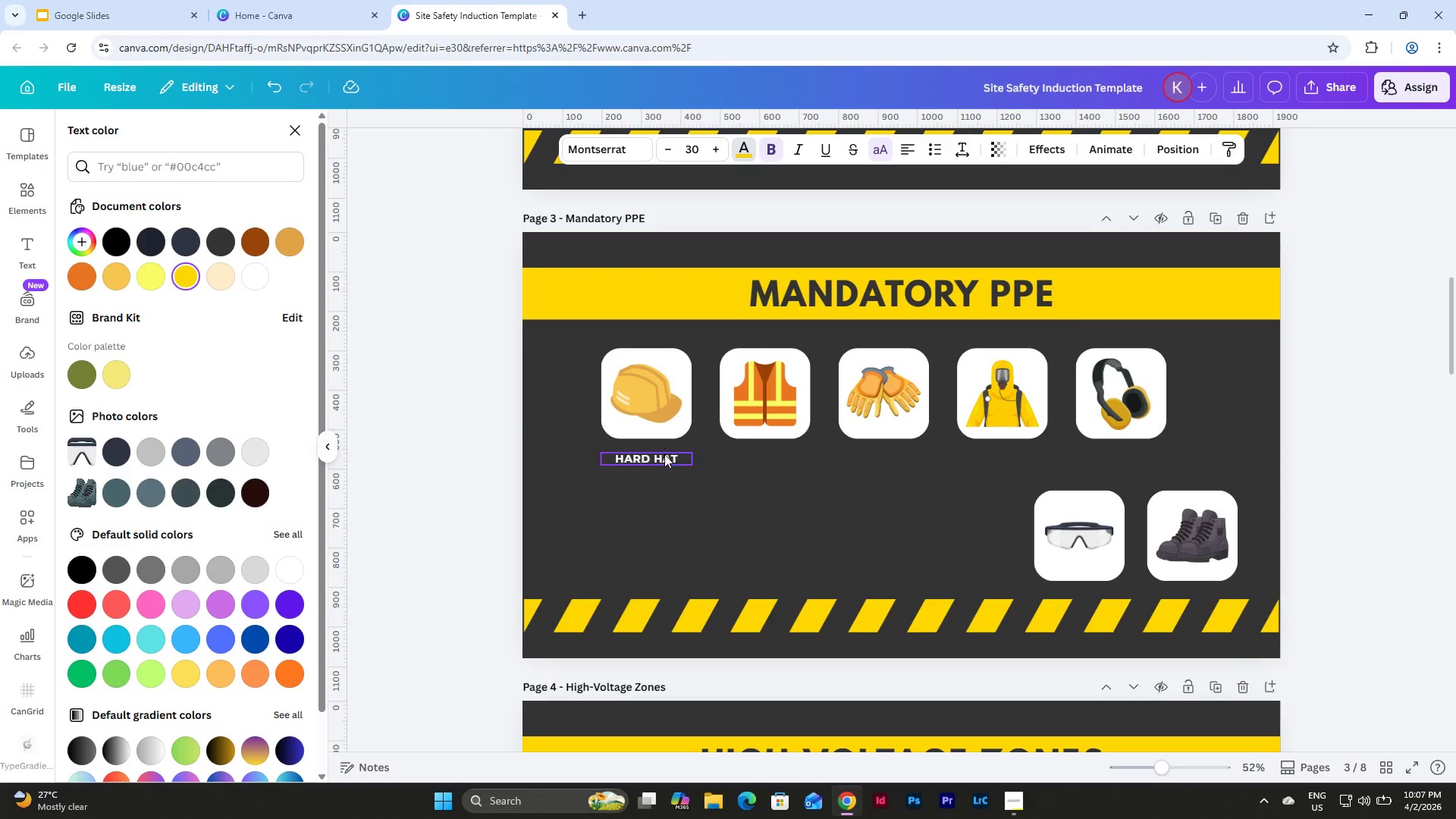 
left_click([664, 454])
 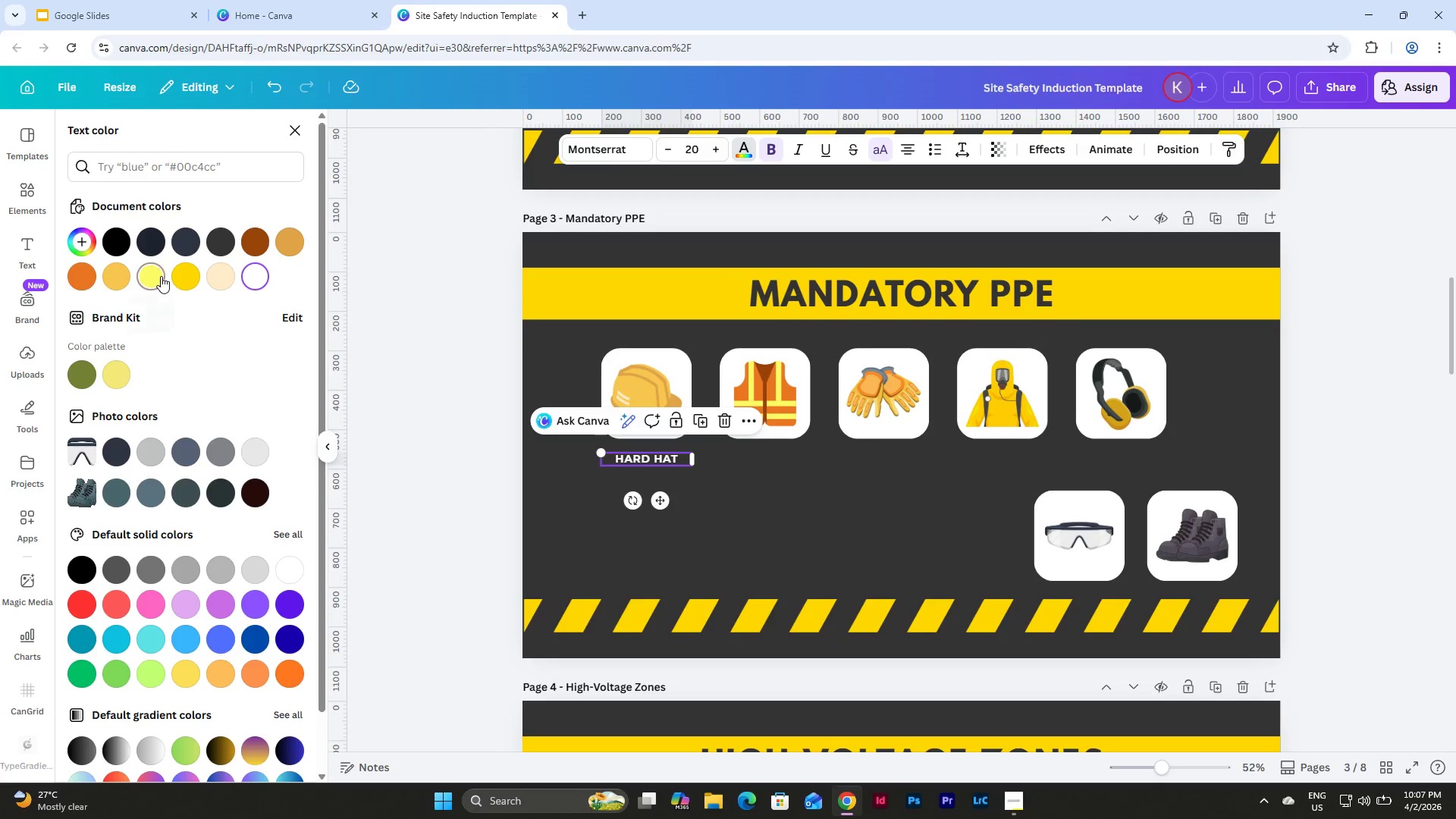 
left_click([178, 272])
 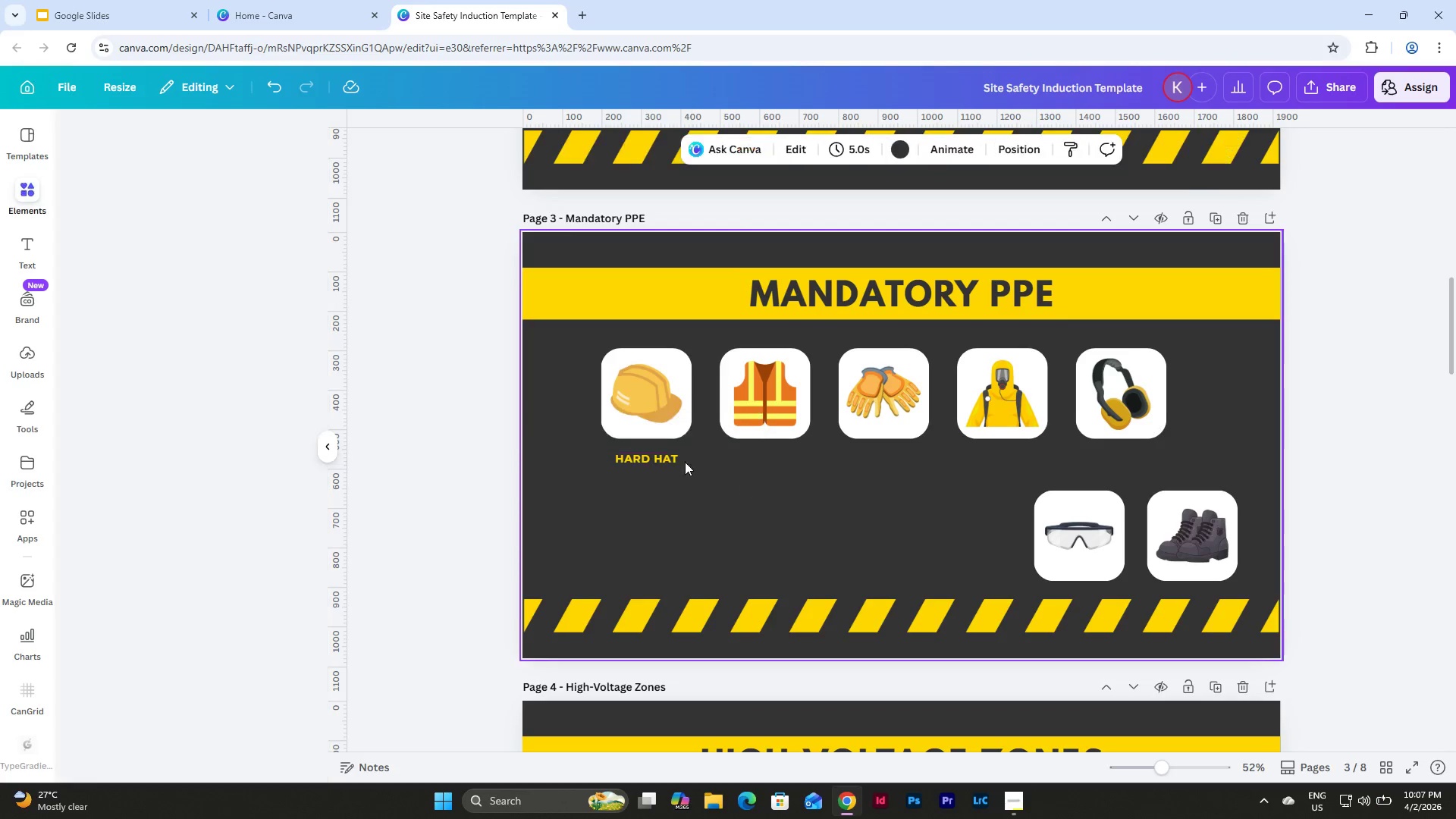 
double_click([654, 453])
 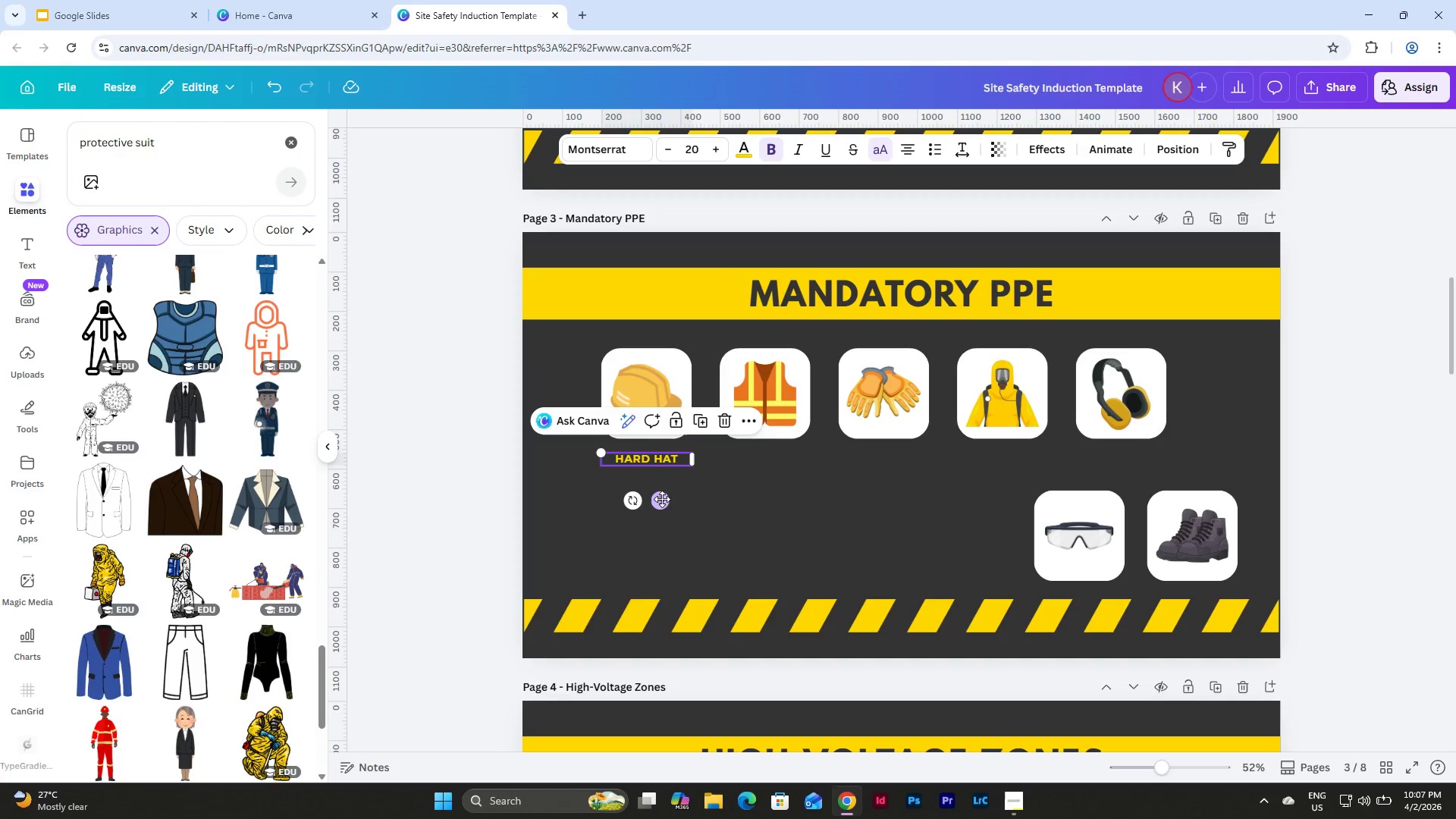 
left_click([661, 501])
 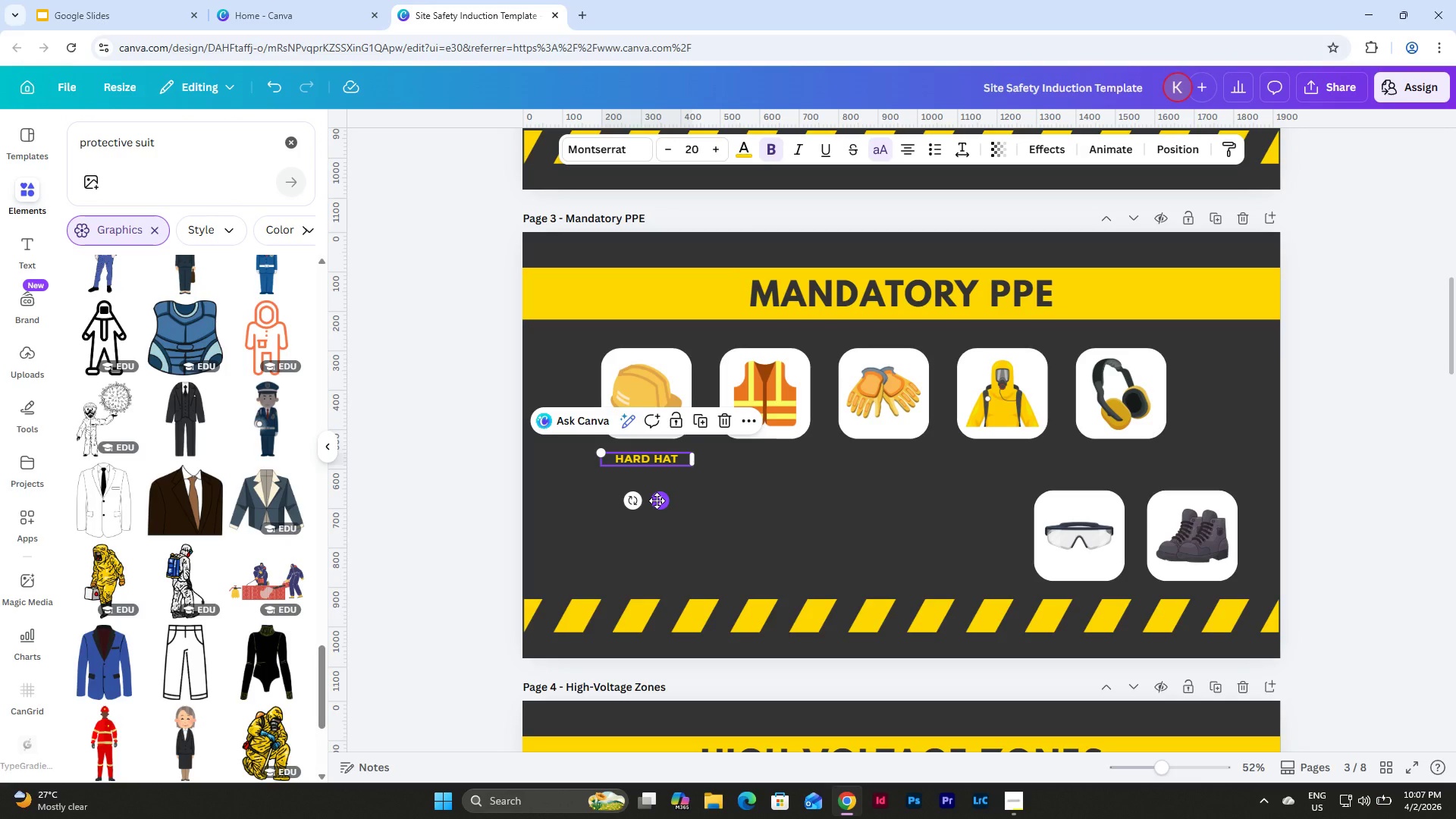 
left_click([697, 423])
 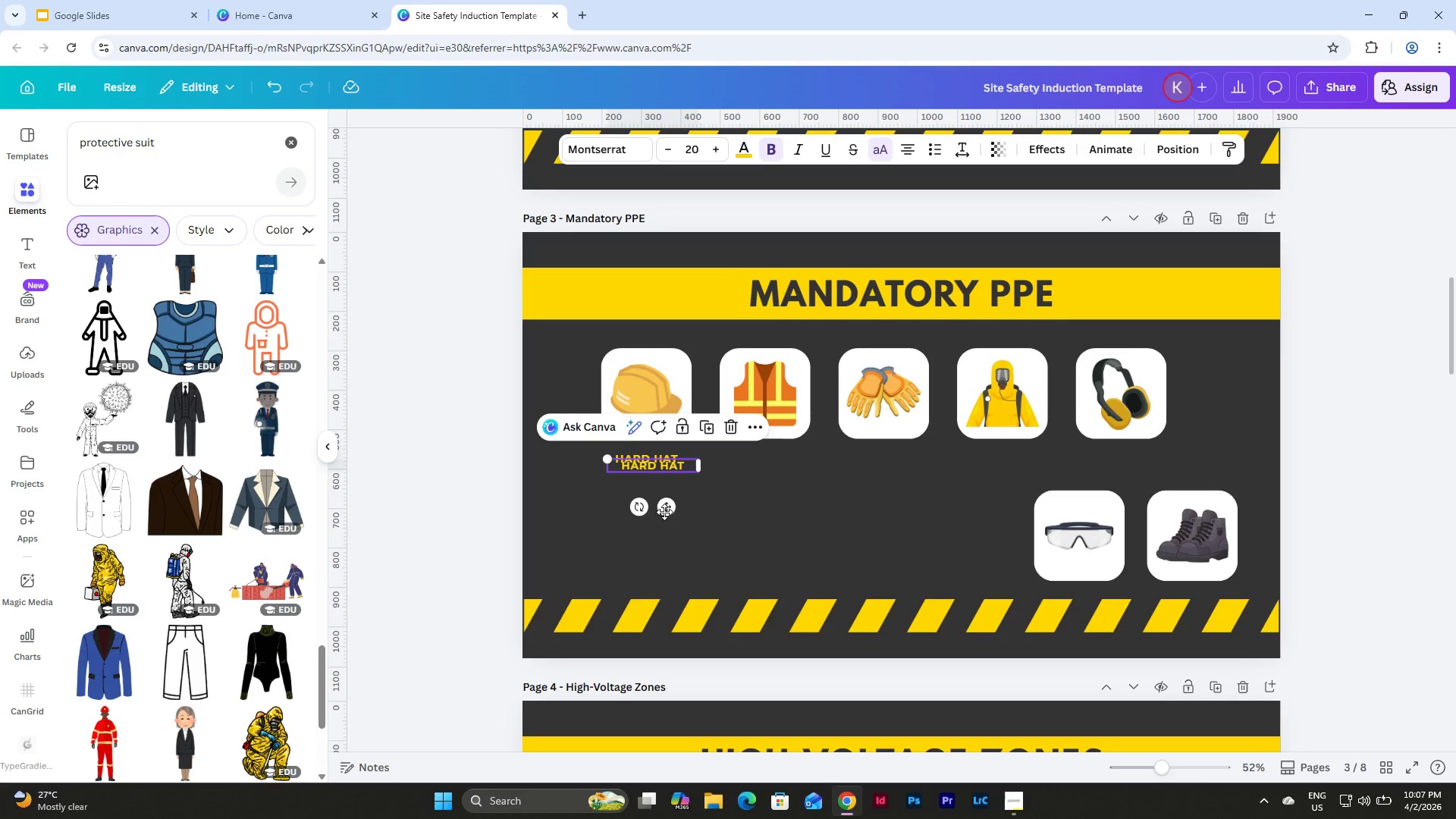 
left_click_drag(start_coordinate=[665, 506], to_coordinate=[776, 497])
 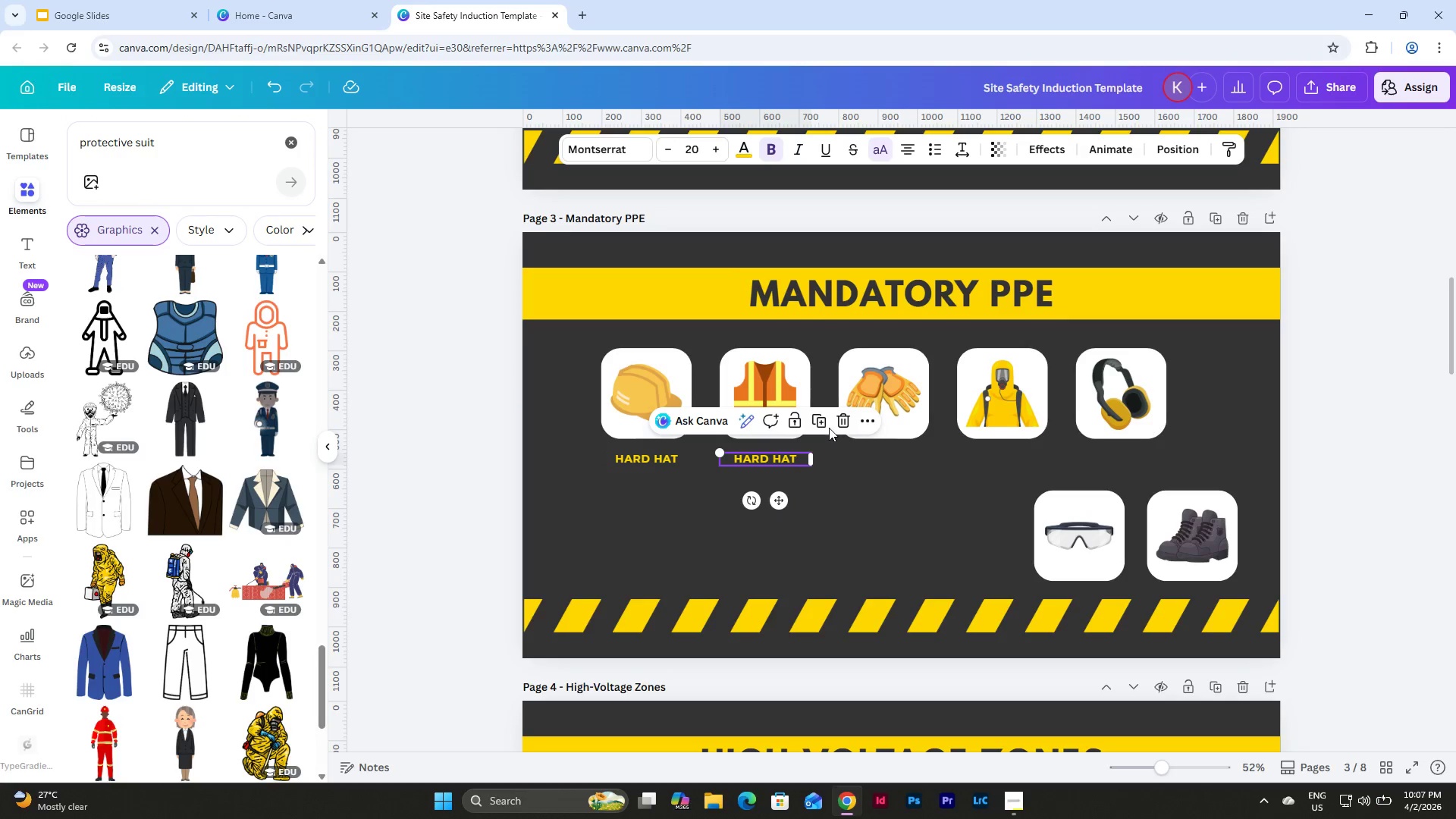 
left_click([821, 423])
 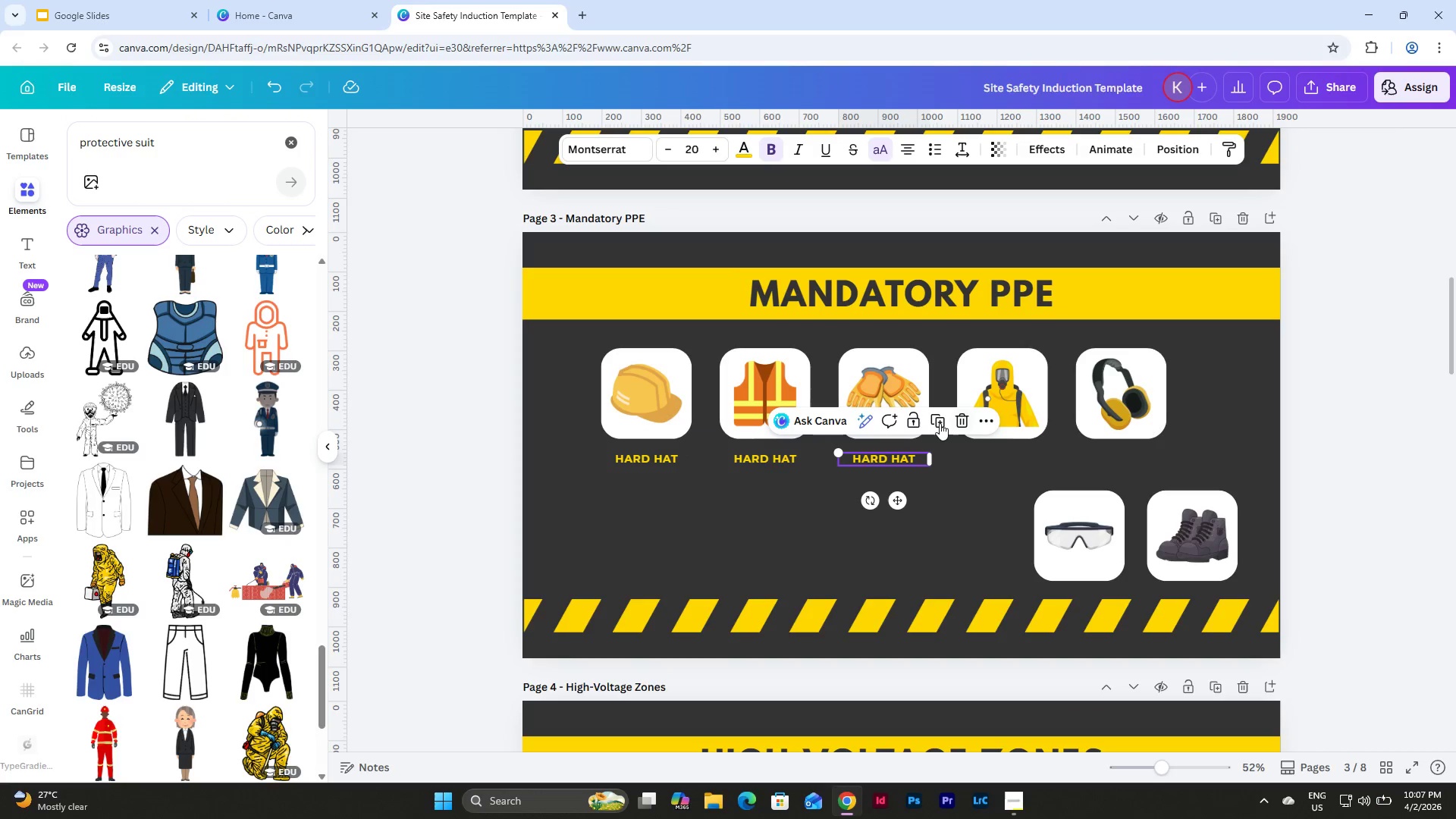 
left_click([936, 421])
 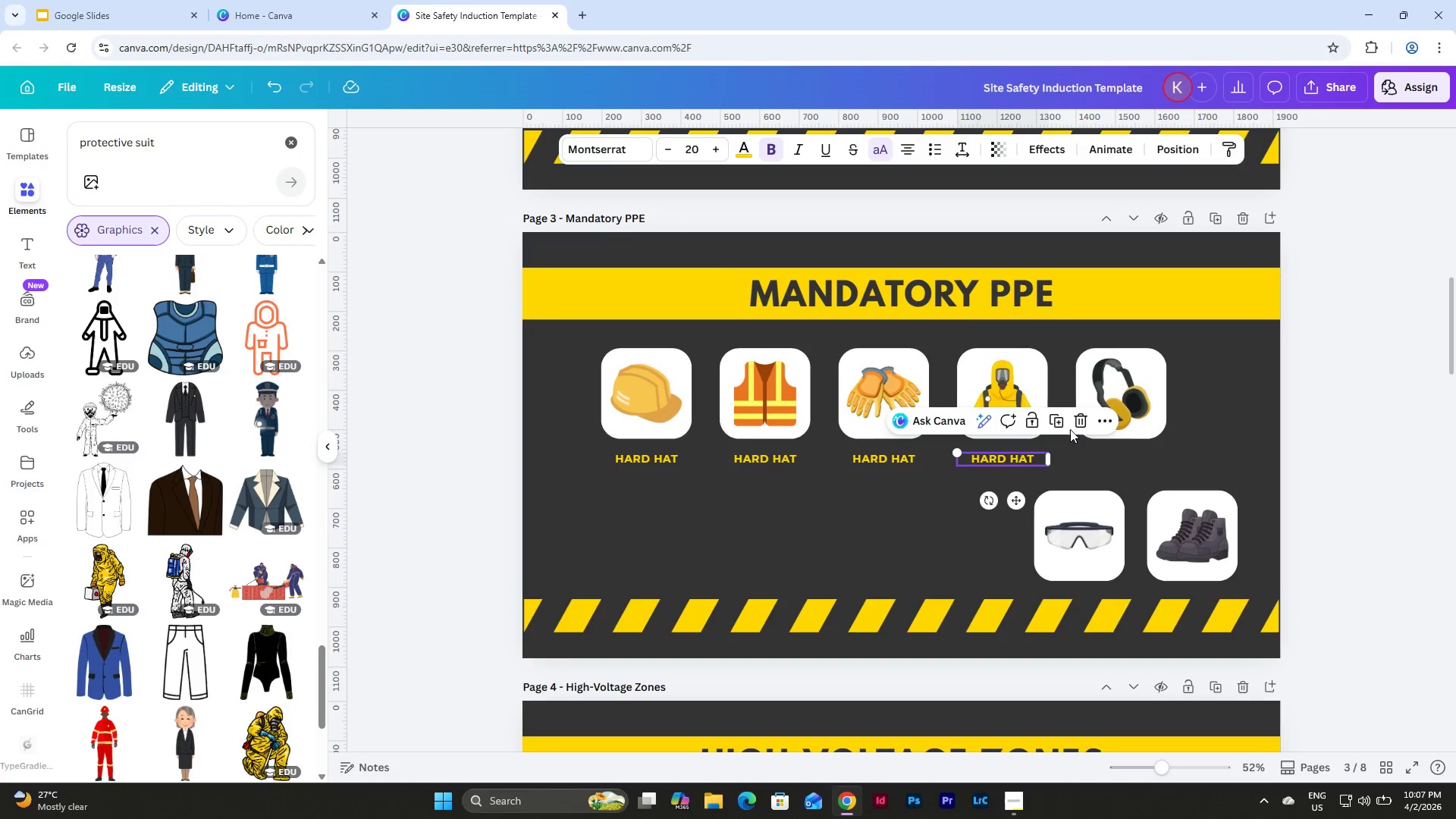 
left_click([1055, 421])
 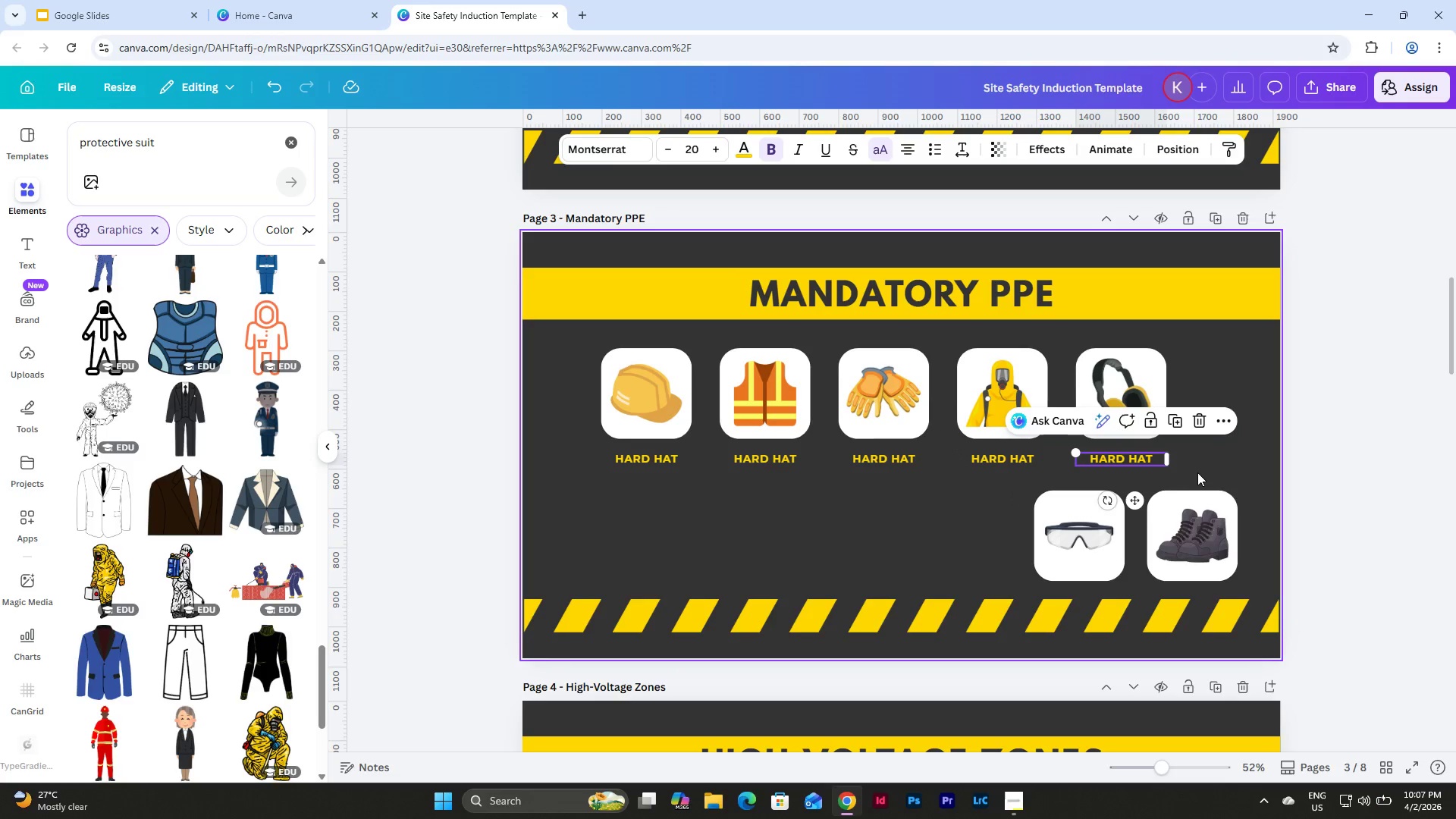 
left_click([1198, 469])
 